 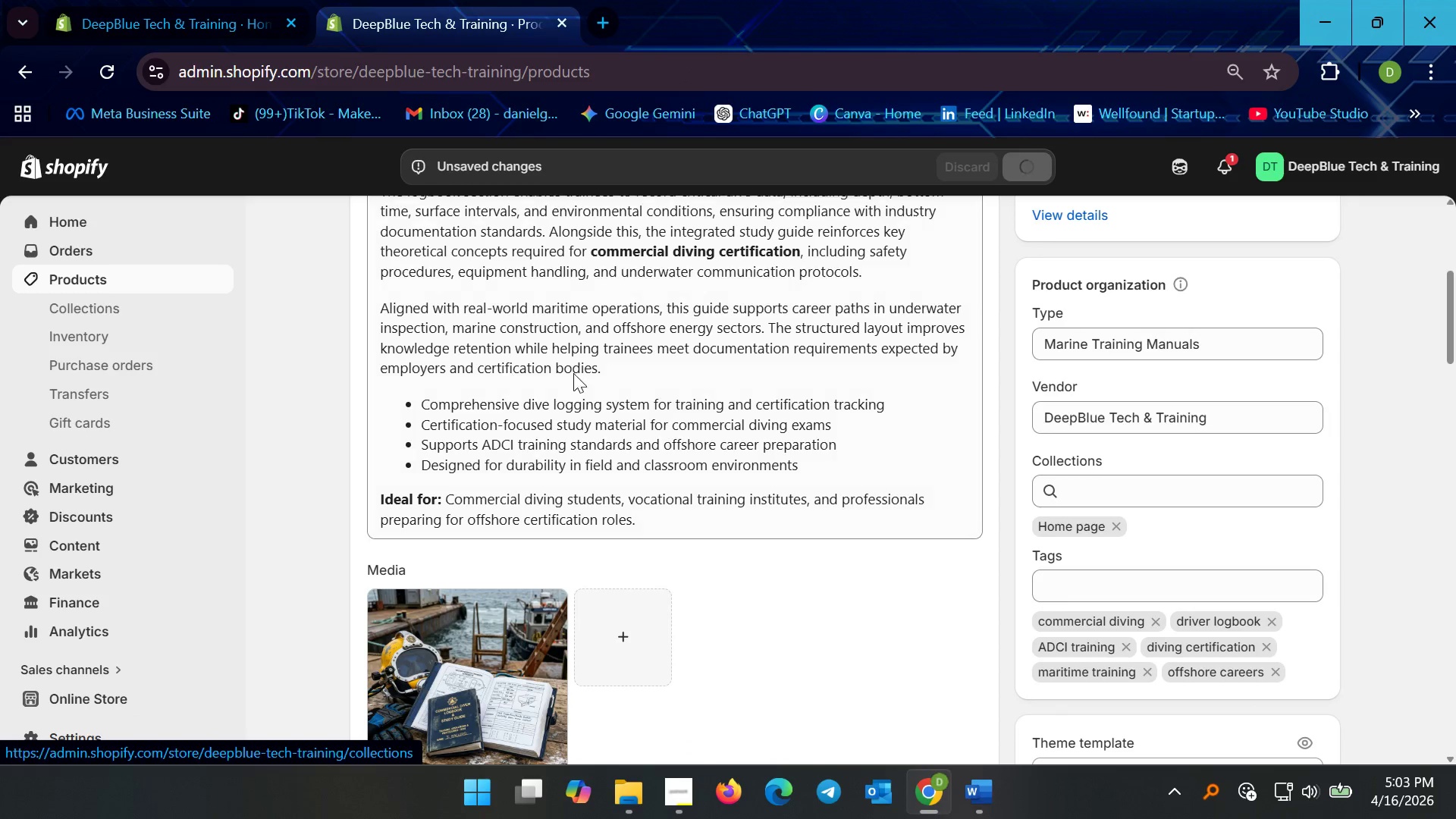 
left_click([428, 402])
 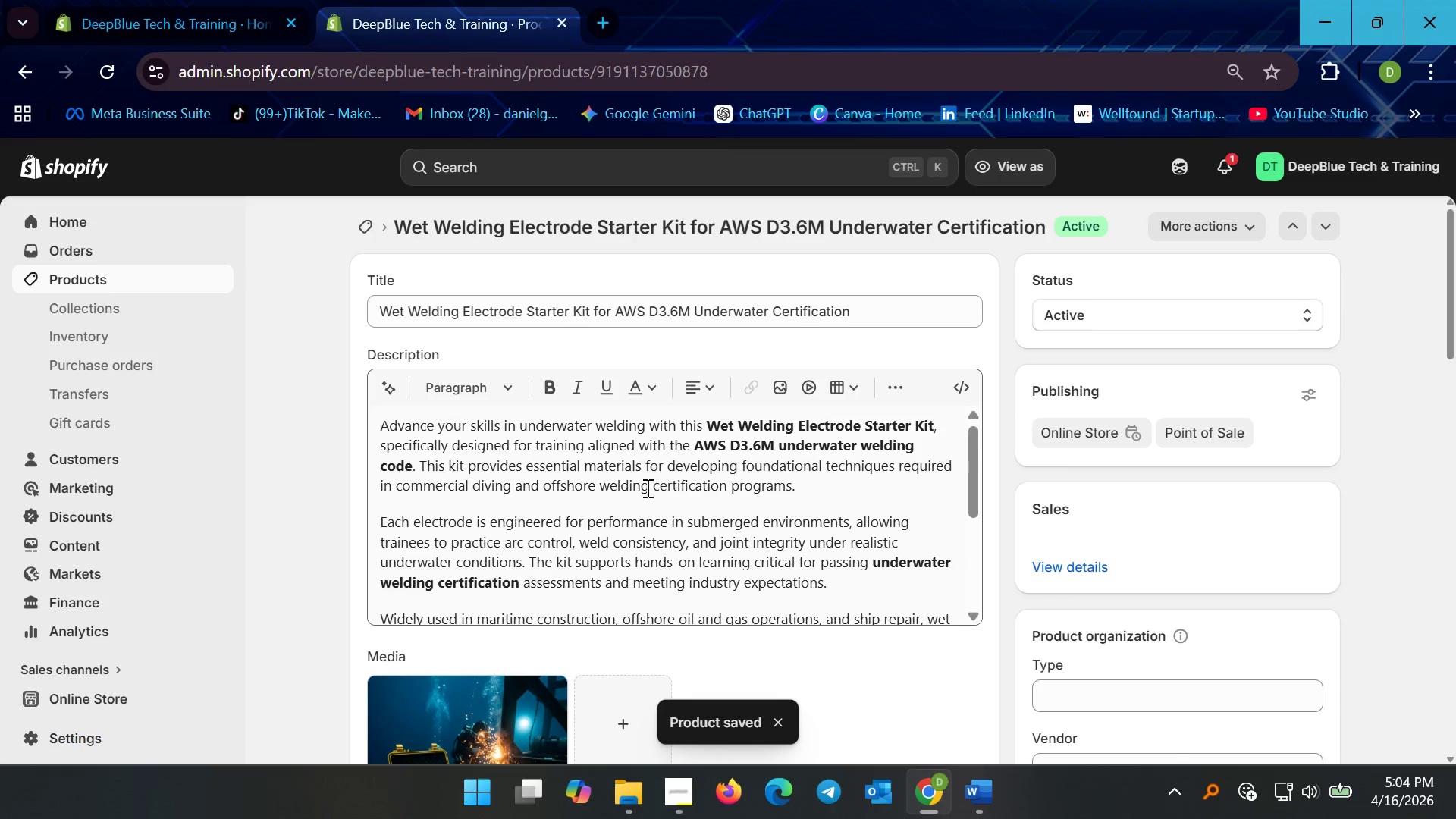 
scroll: coordinate [663, 570], scroll_direction: down, amount: 9.0
 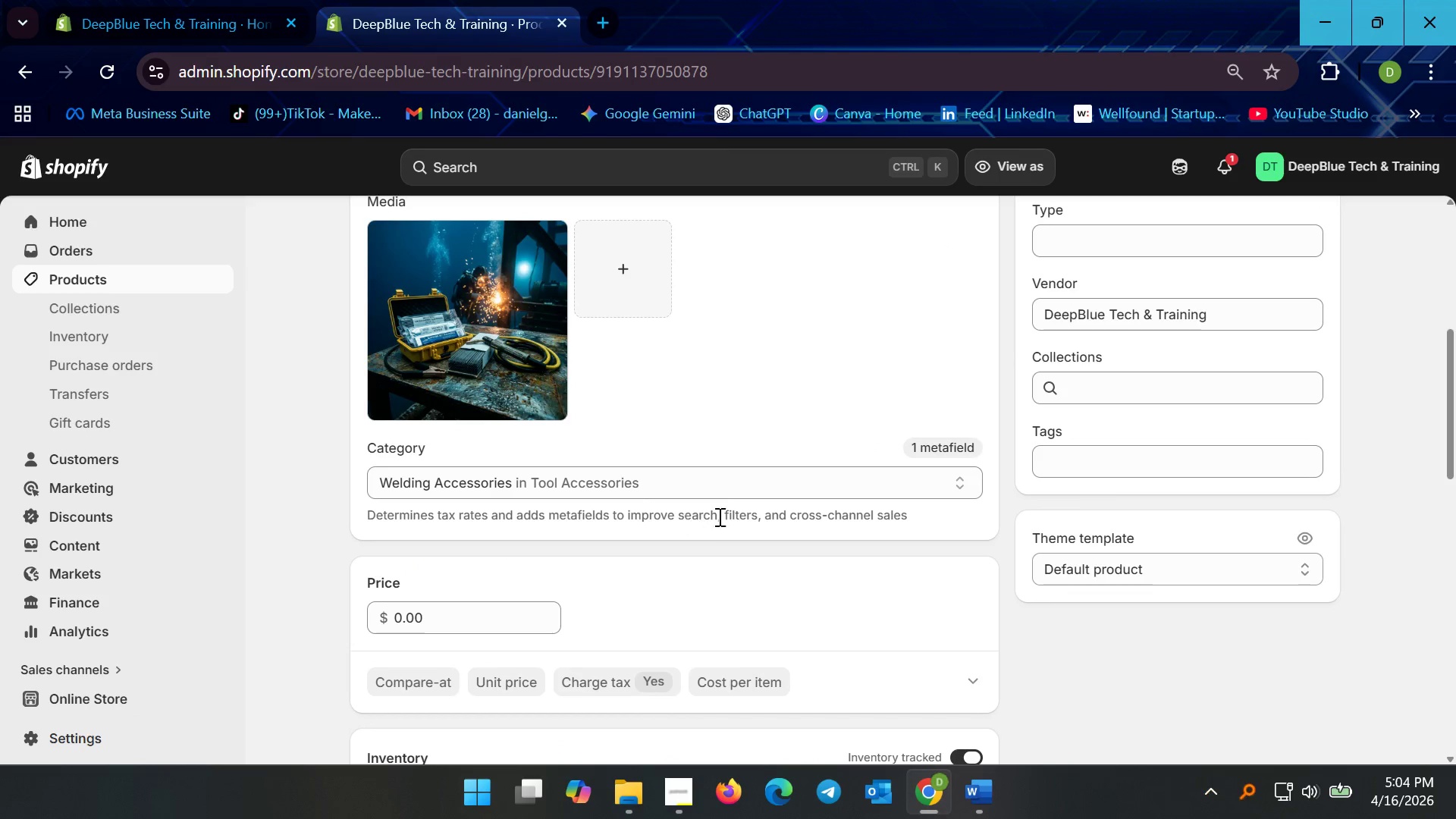 
scroll: coordinate [764, 450], scroll_direction: up, amount: 4.0
 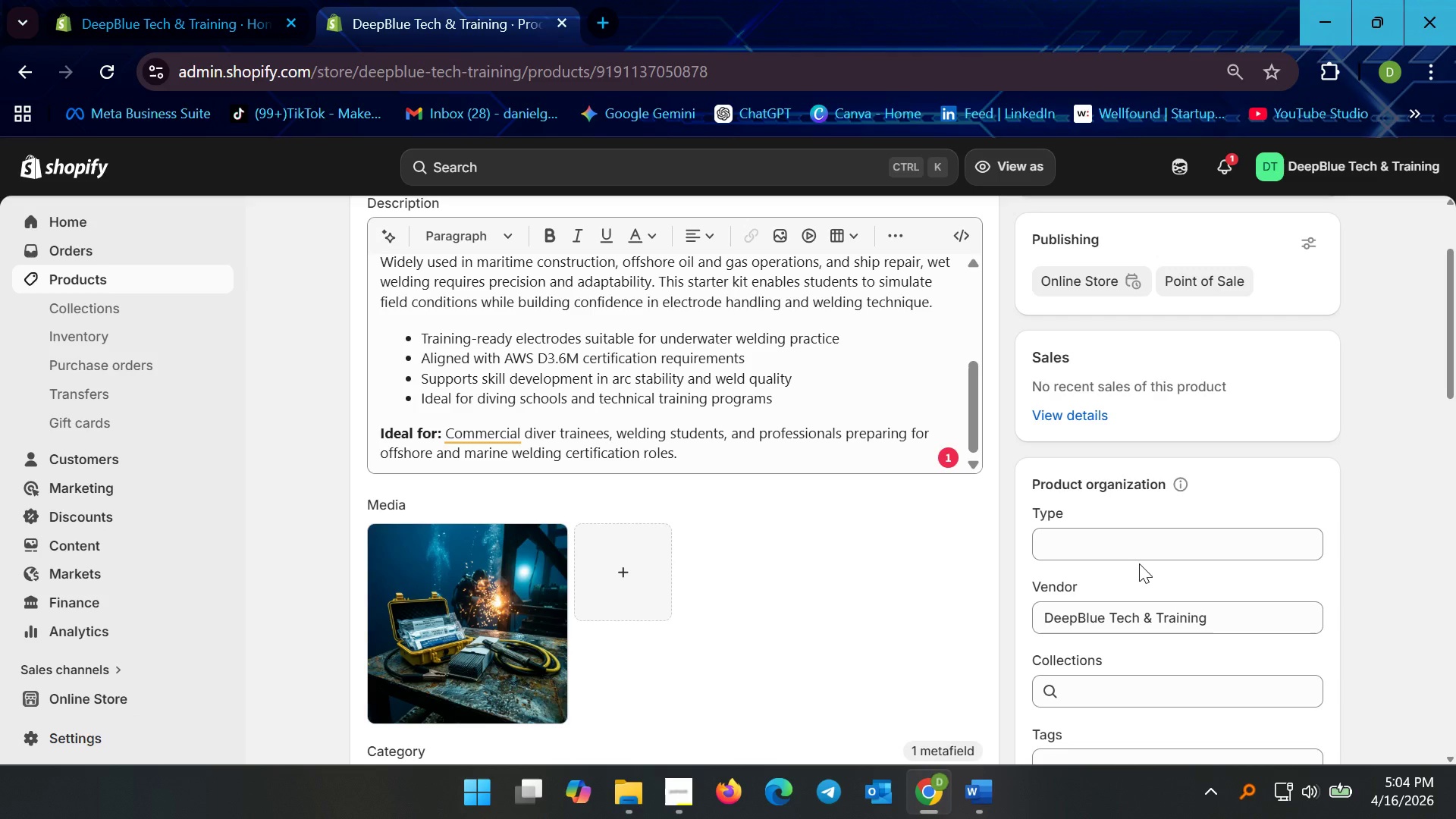 
wait(17.78)
 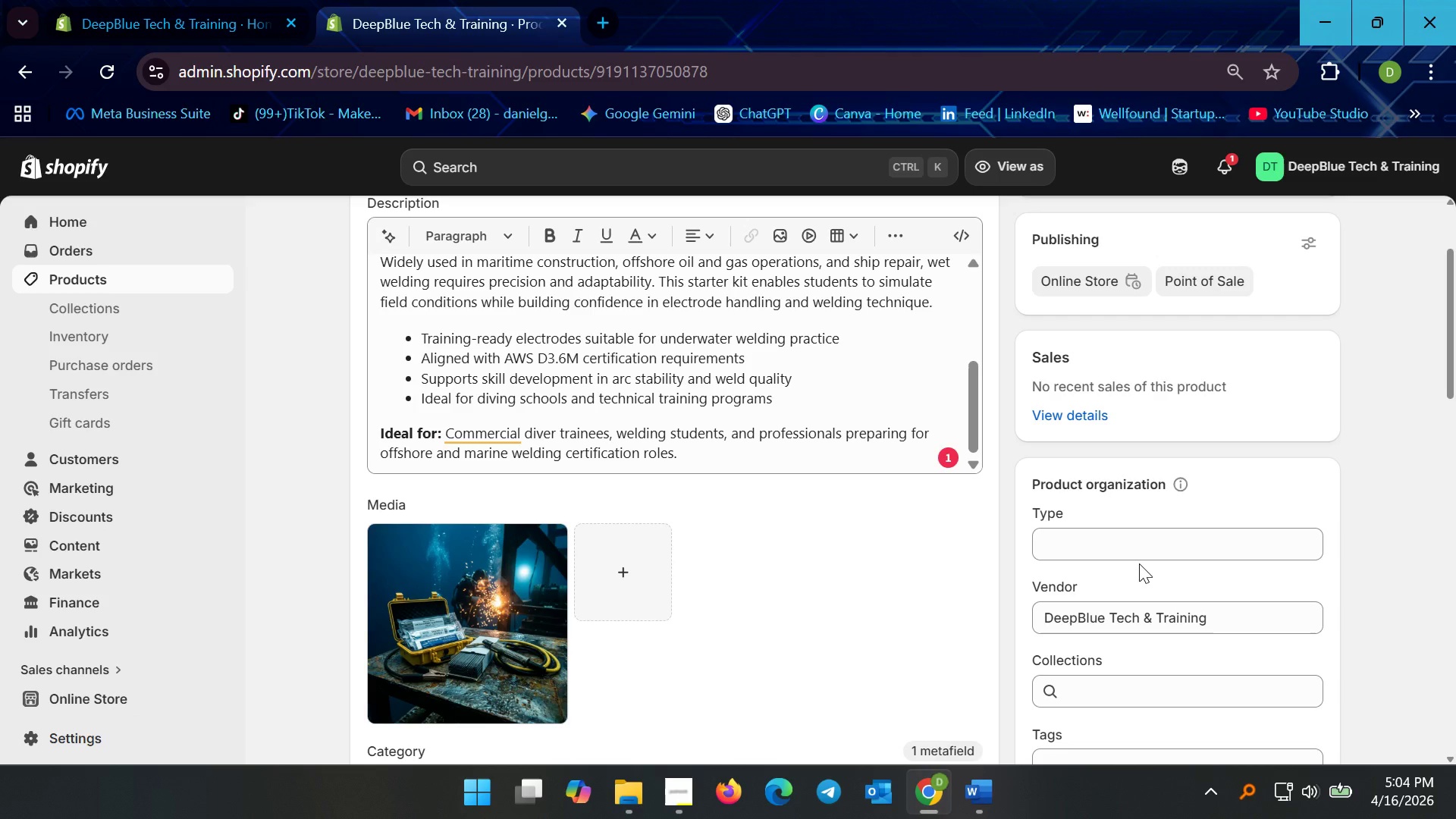 
scroll: coordinate [1201, 460], scroll_direction: up, amount: 1.0
 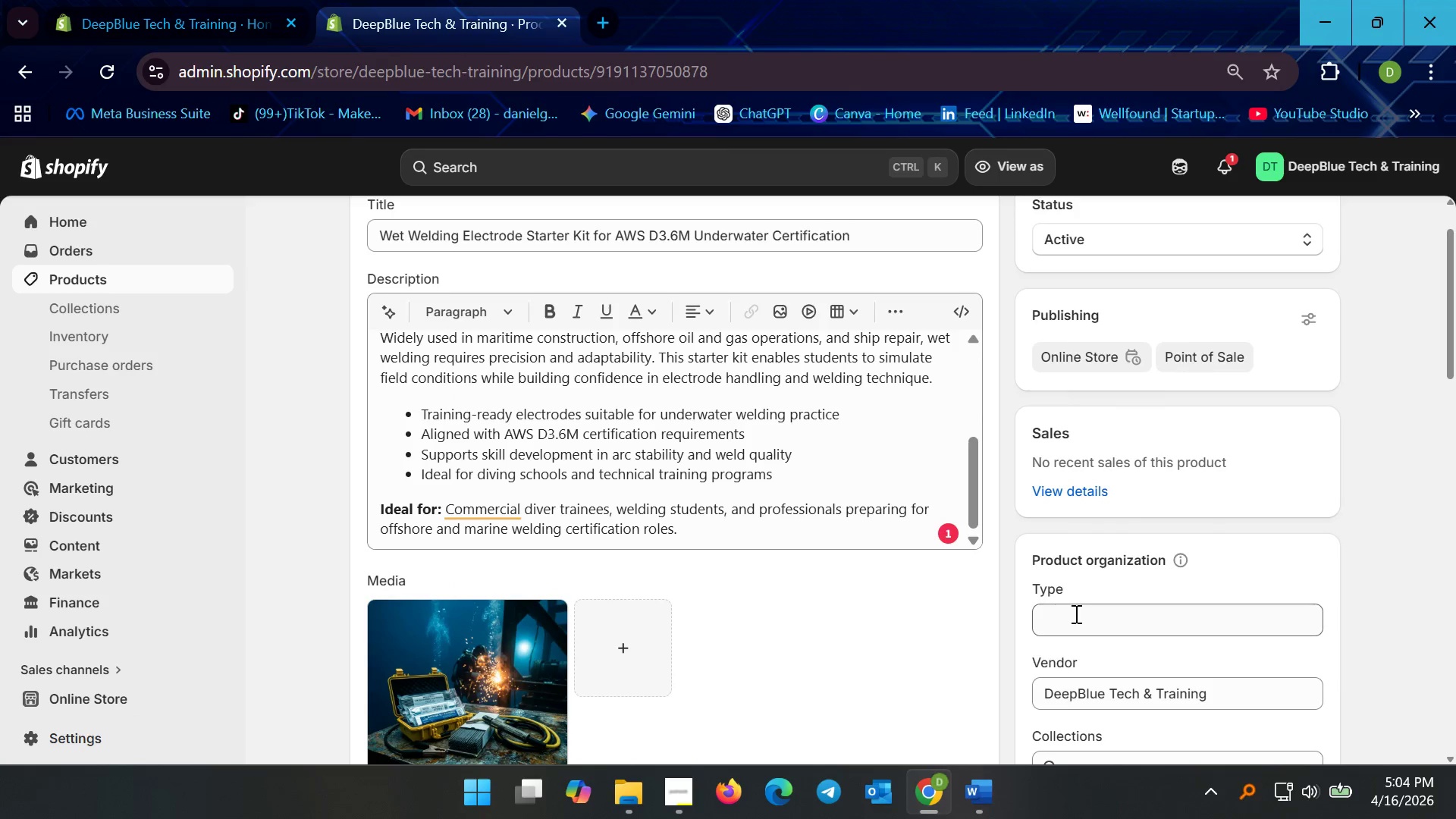 
scroll: coordinate [1207, 503], scroll_direction: down, amount: 3.0
 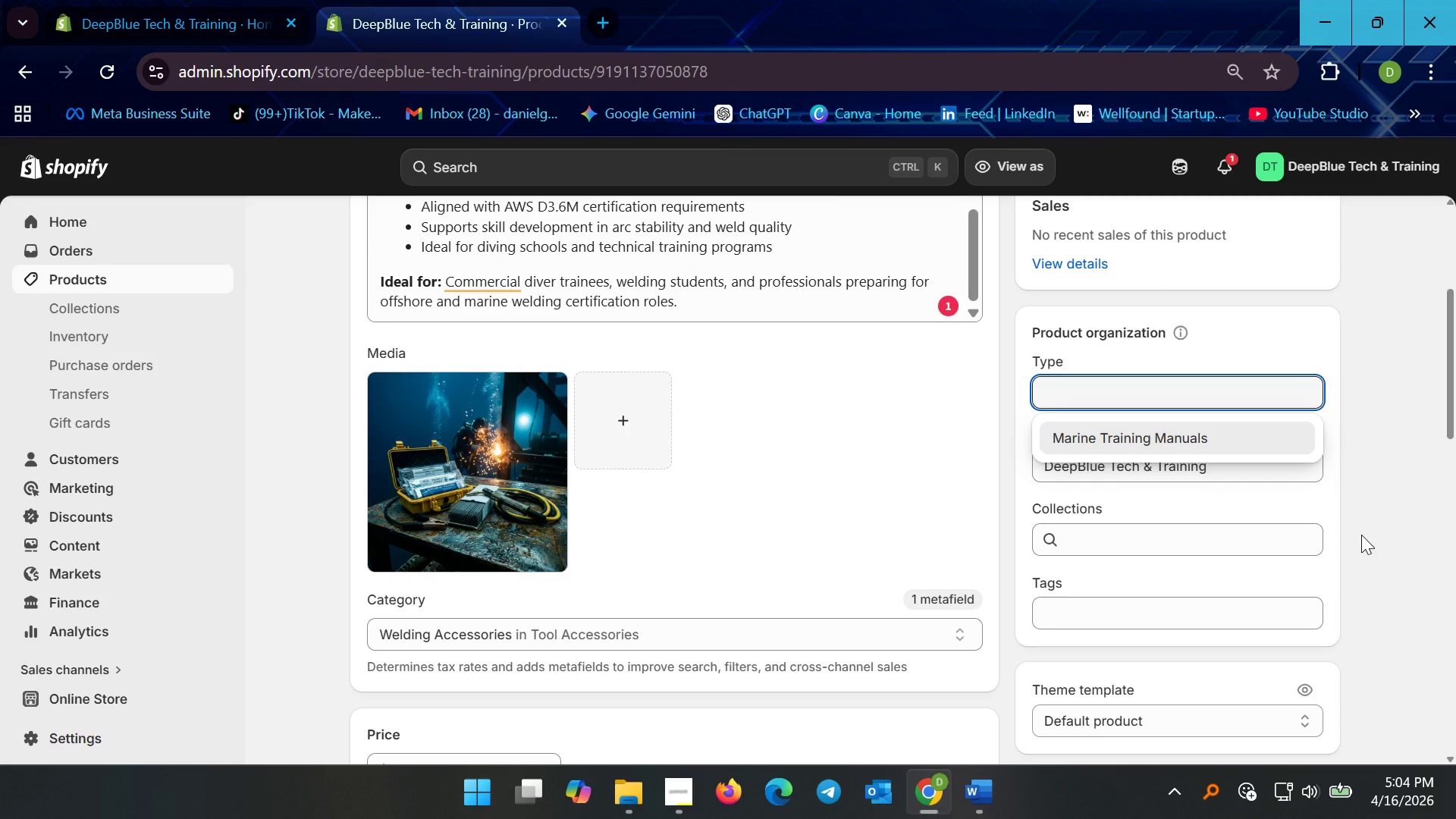 
type(Underwater Welding Training Kits)
 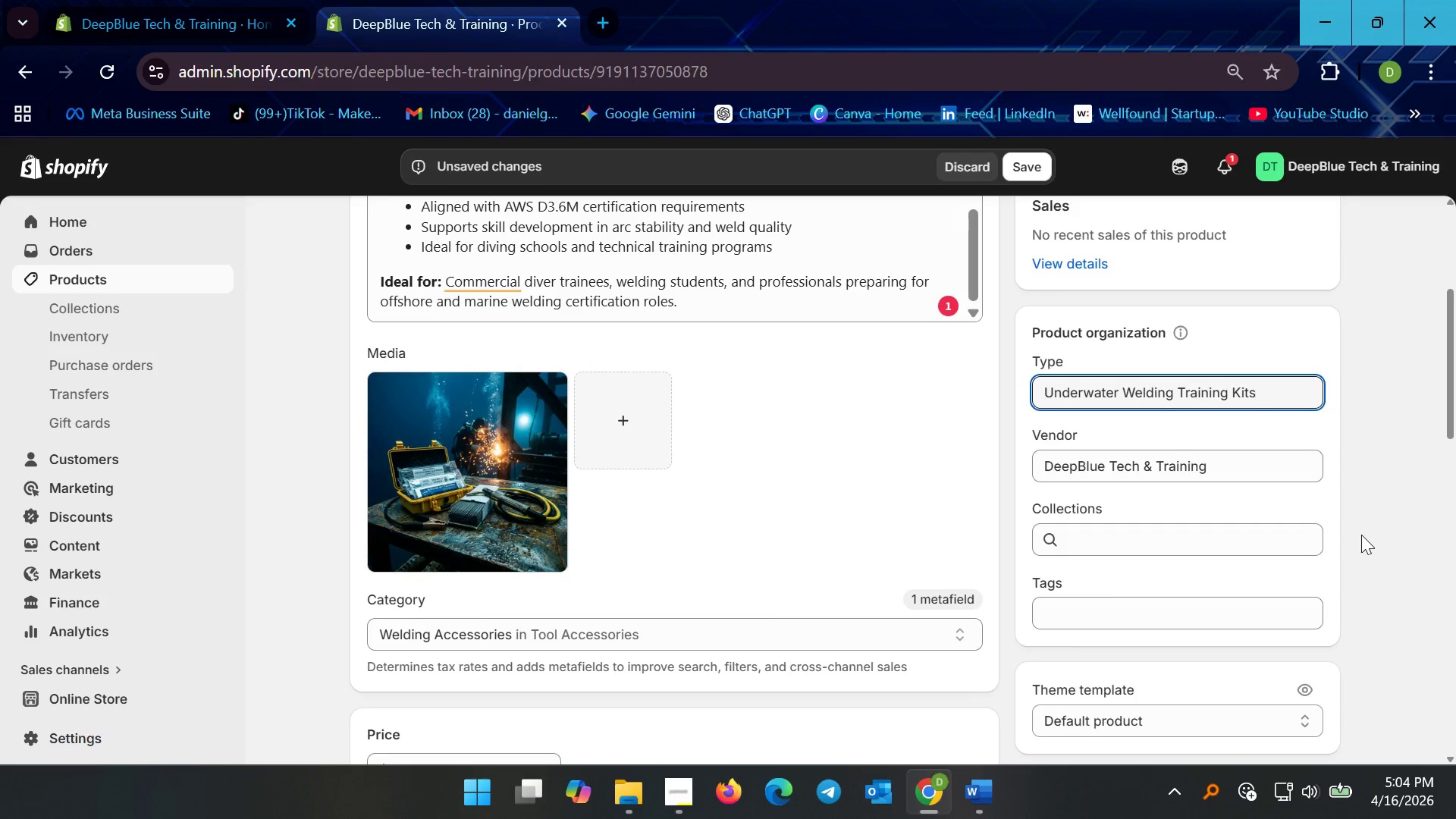 
scroll: coordinate [1094, 533], scroll_direction: down, amount: 3.0
 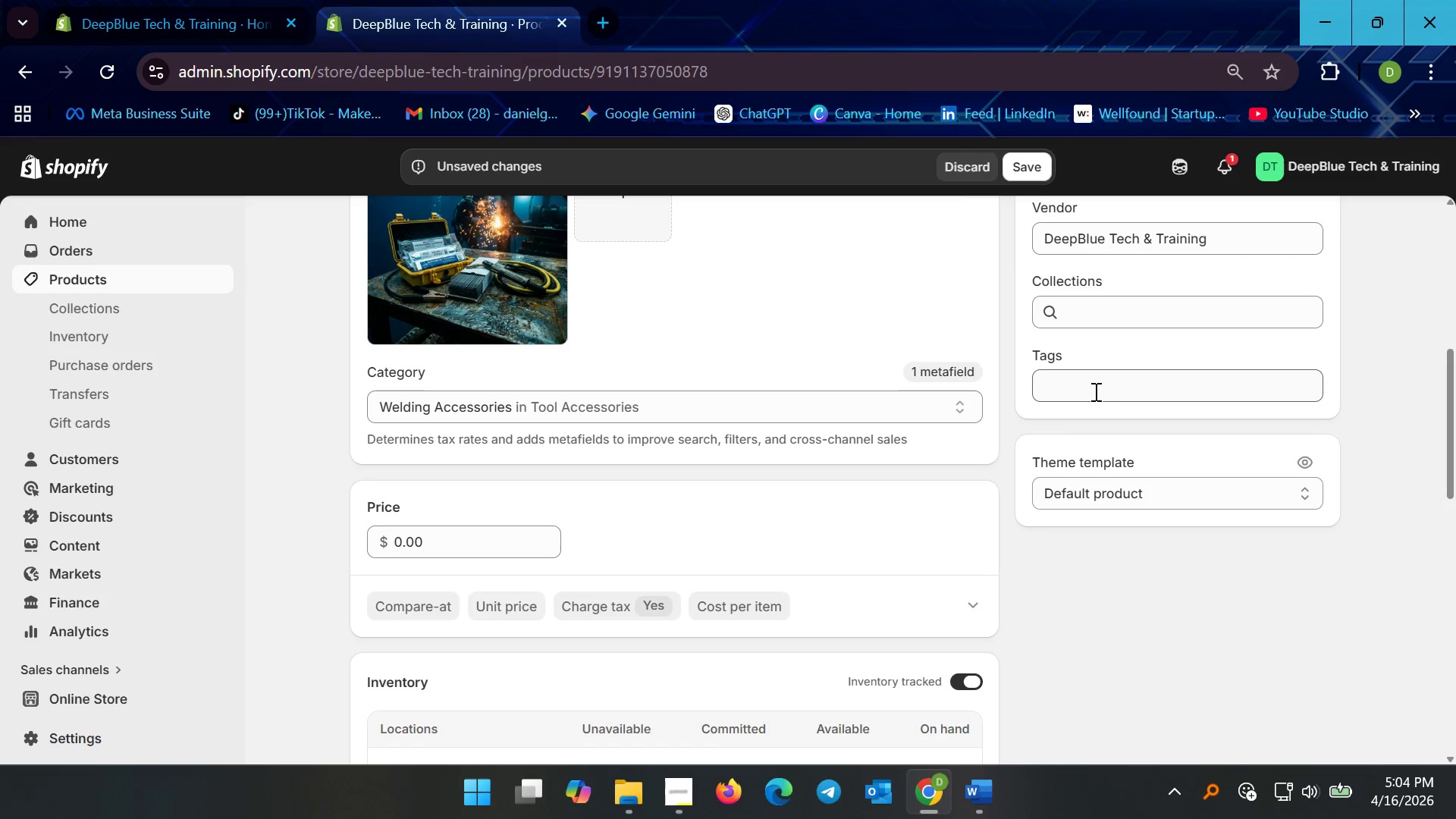 
left_click([1094, 384])
 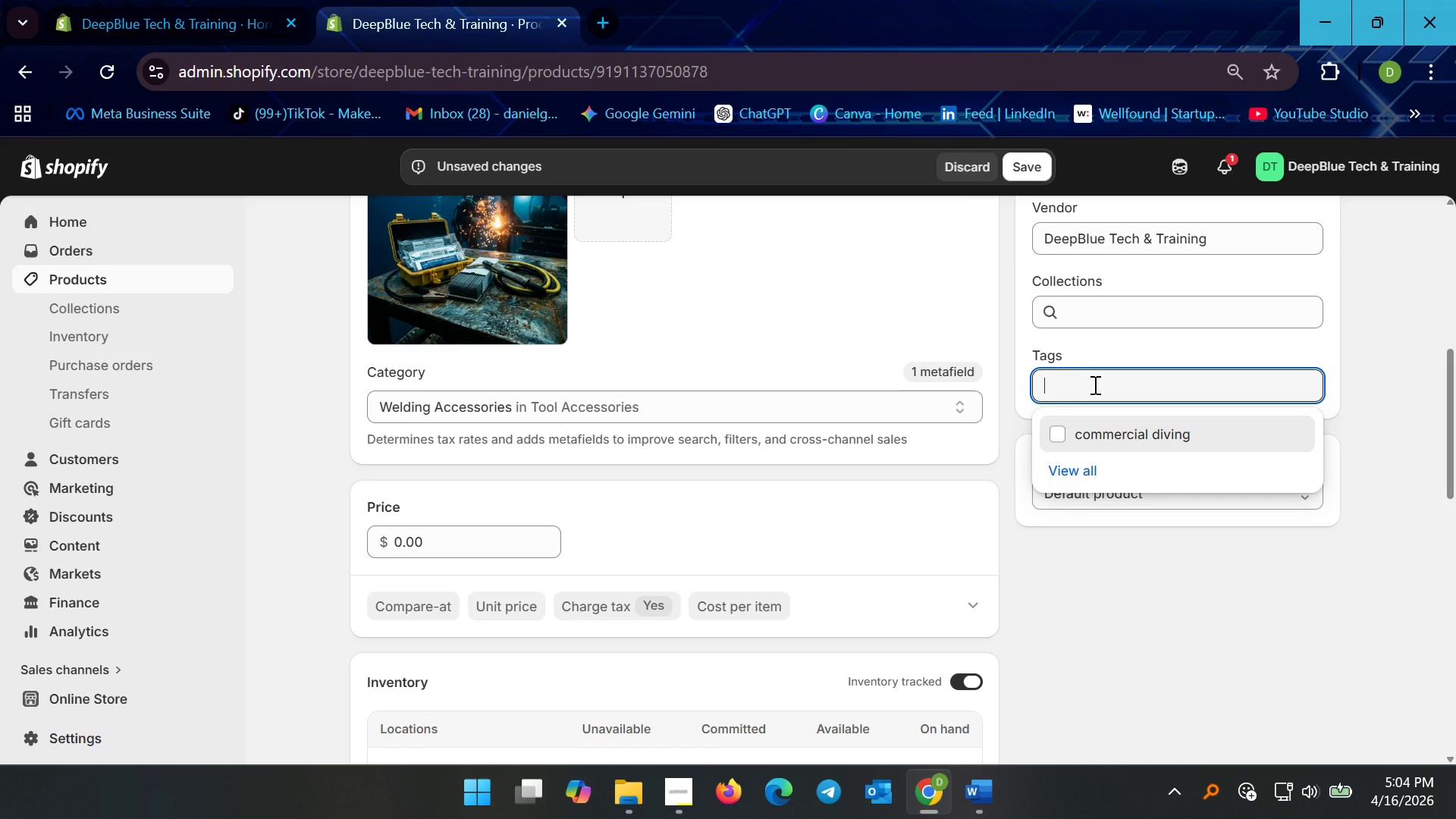 
left_click([1091, 391])
 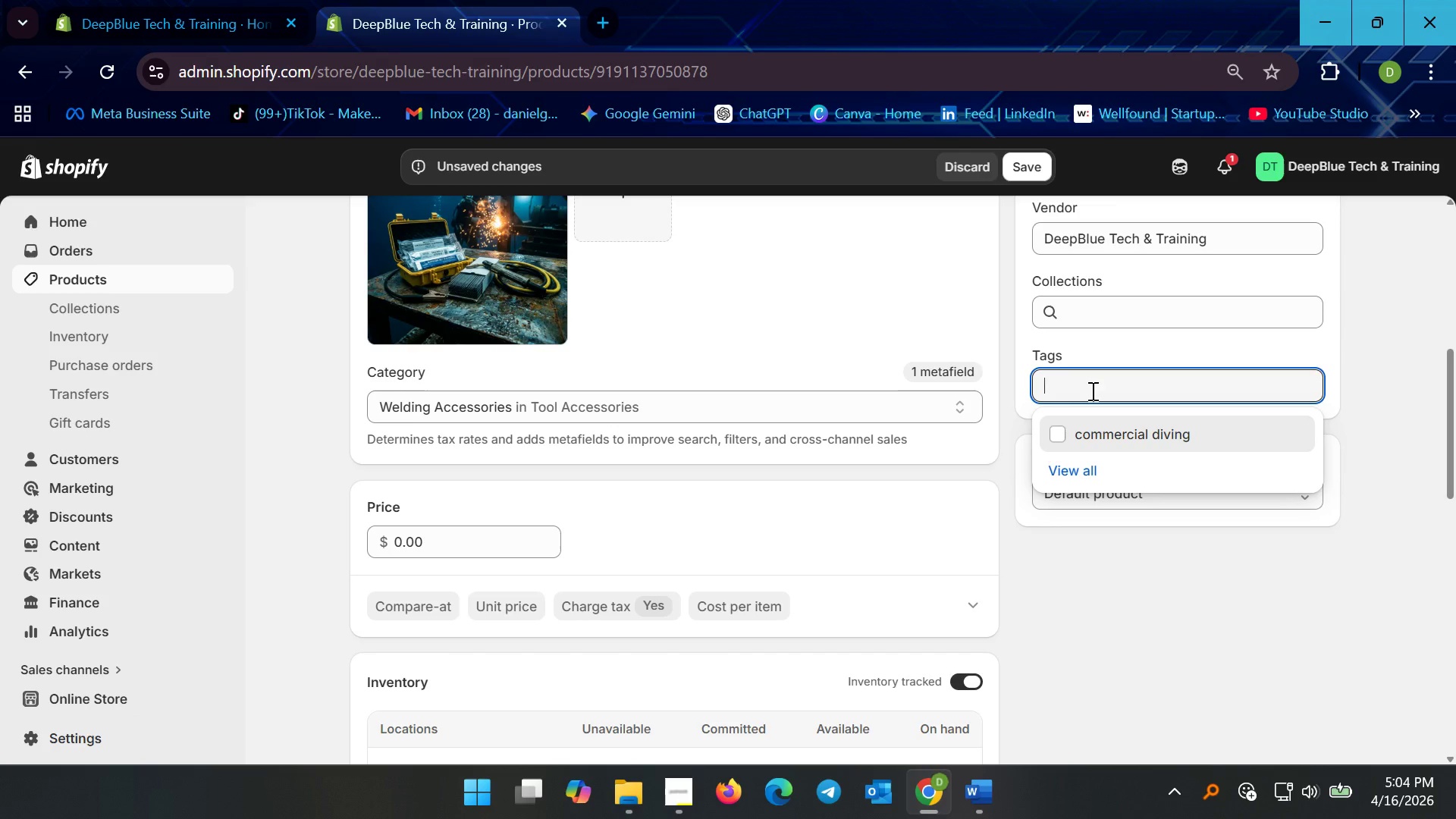 
type(underwater welding)
 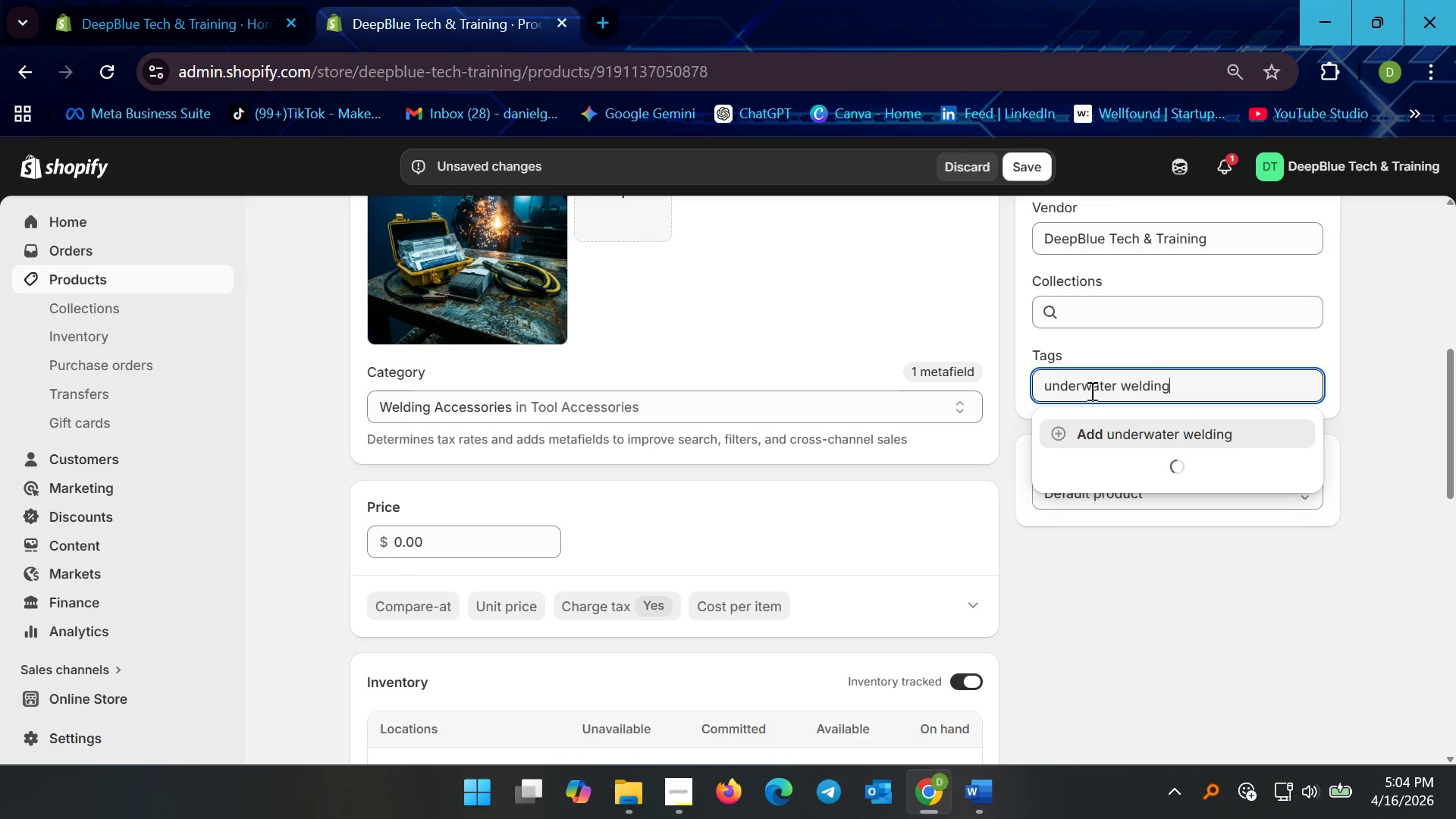 
key(Enter)
 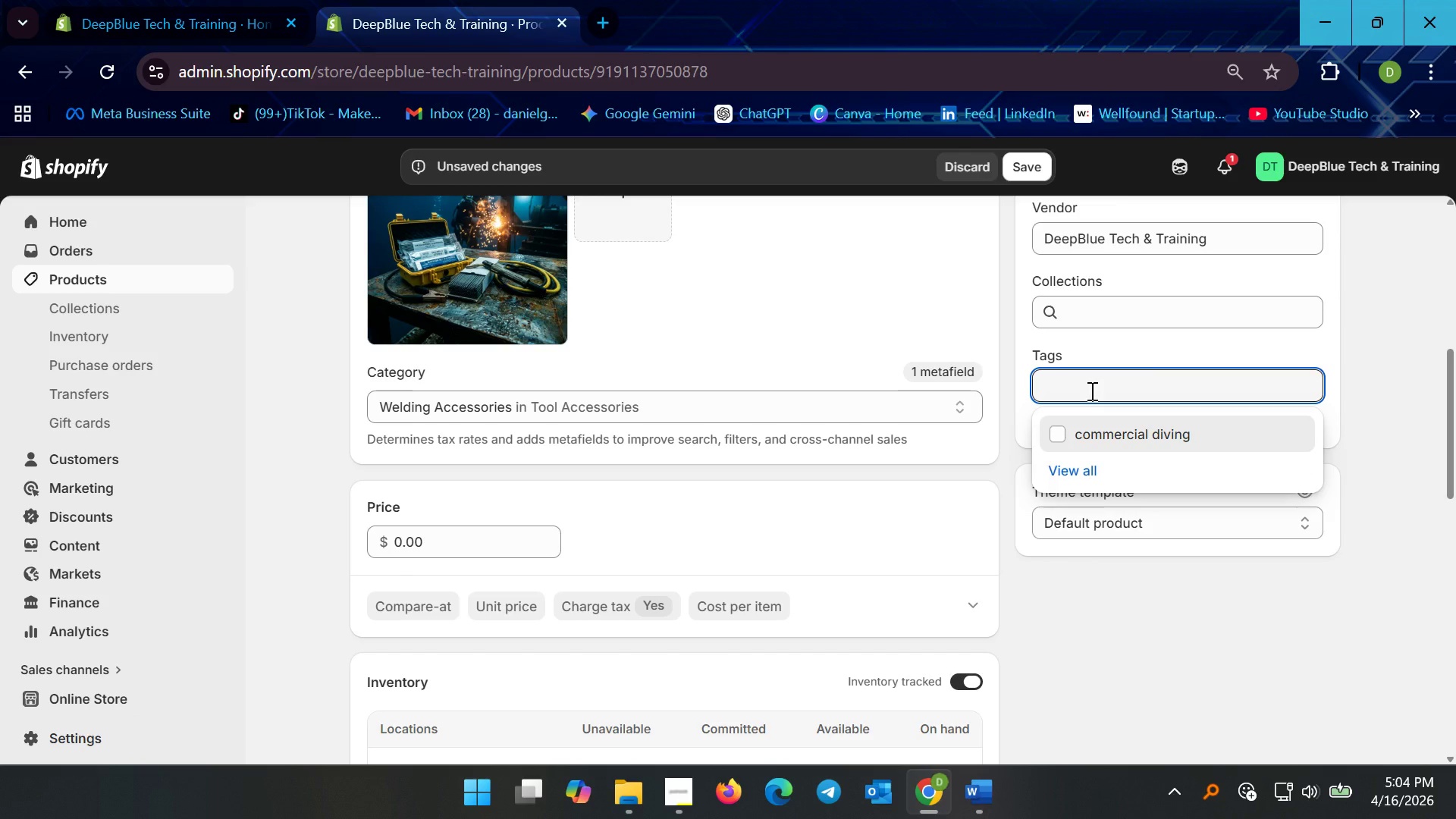 
type(wet welding kit)
 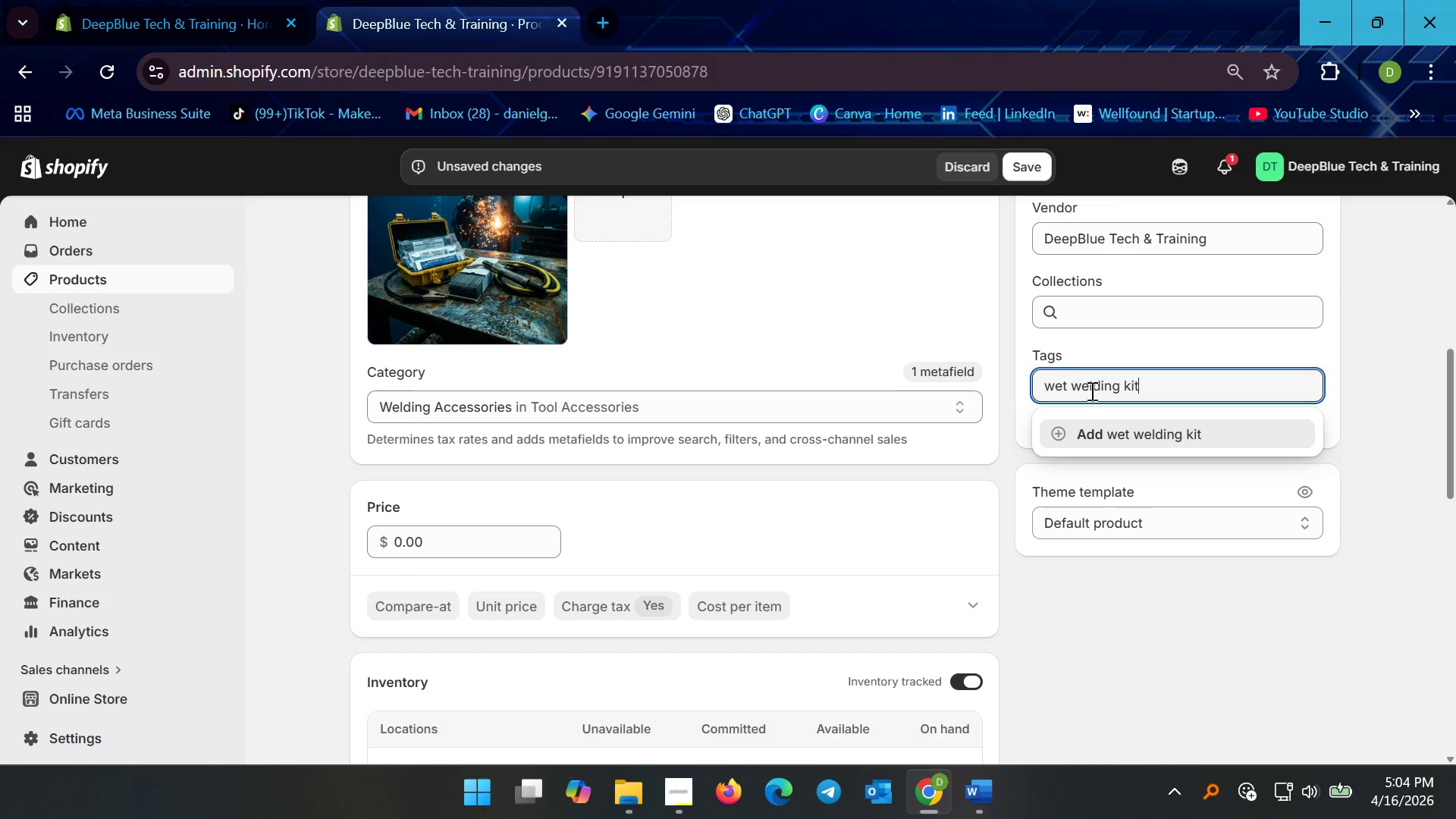 
key(Enter)
 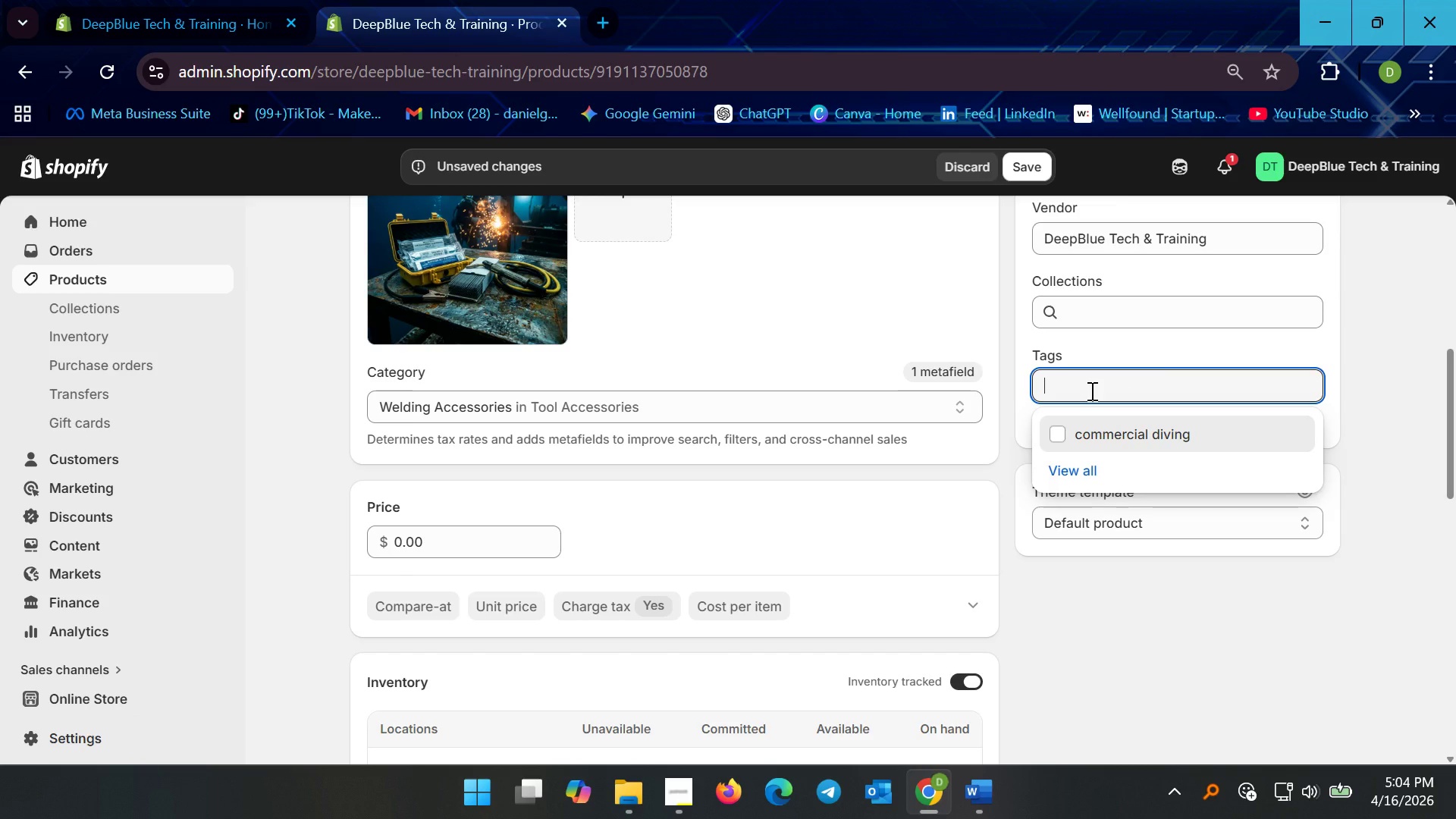 
type(AWS D3.6M)
 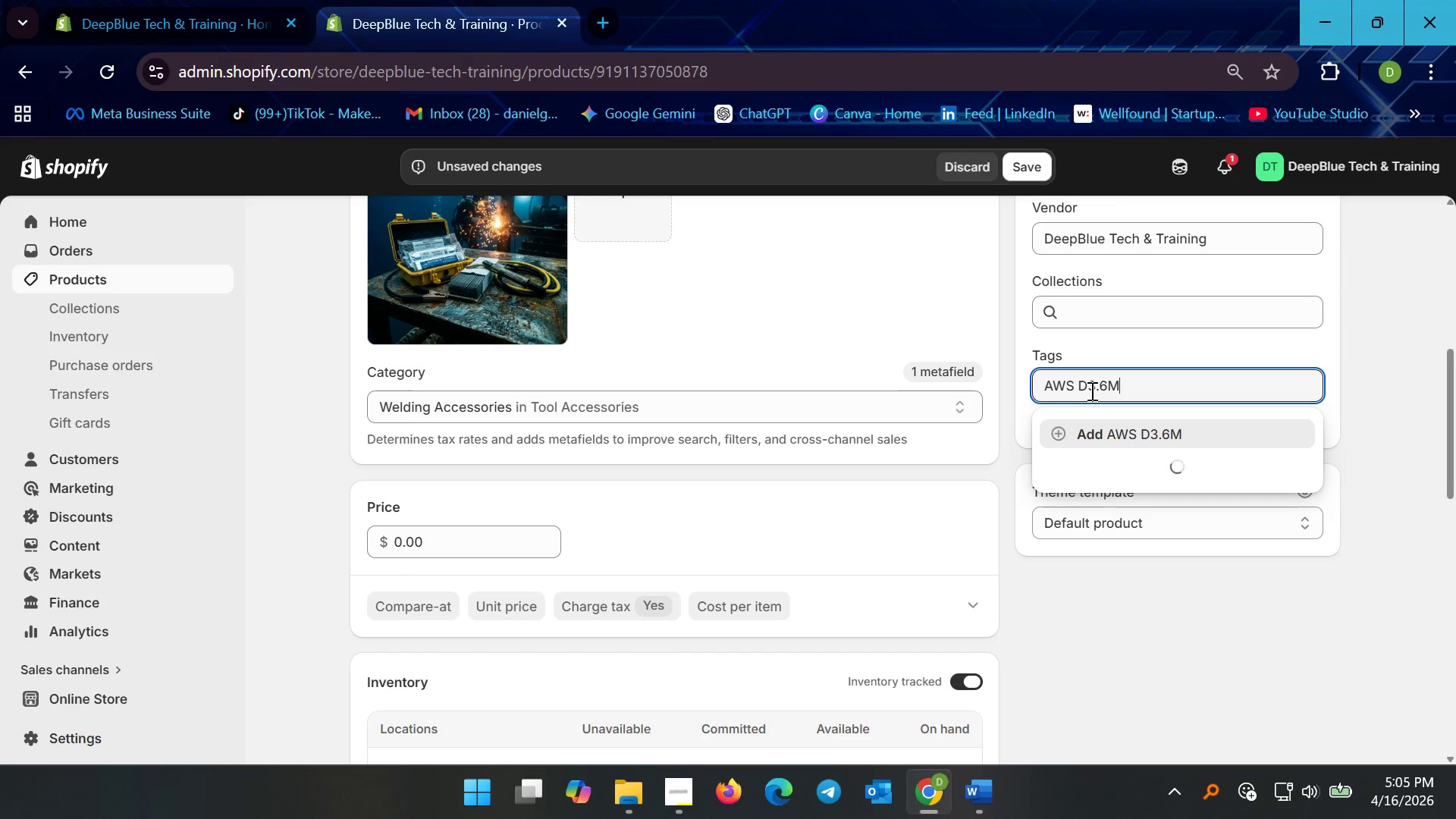 
key(Enter)
 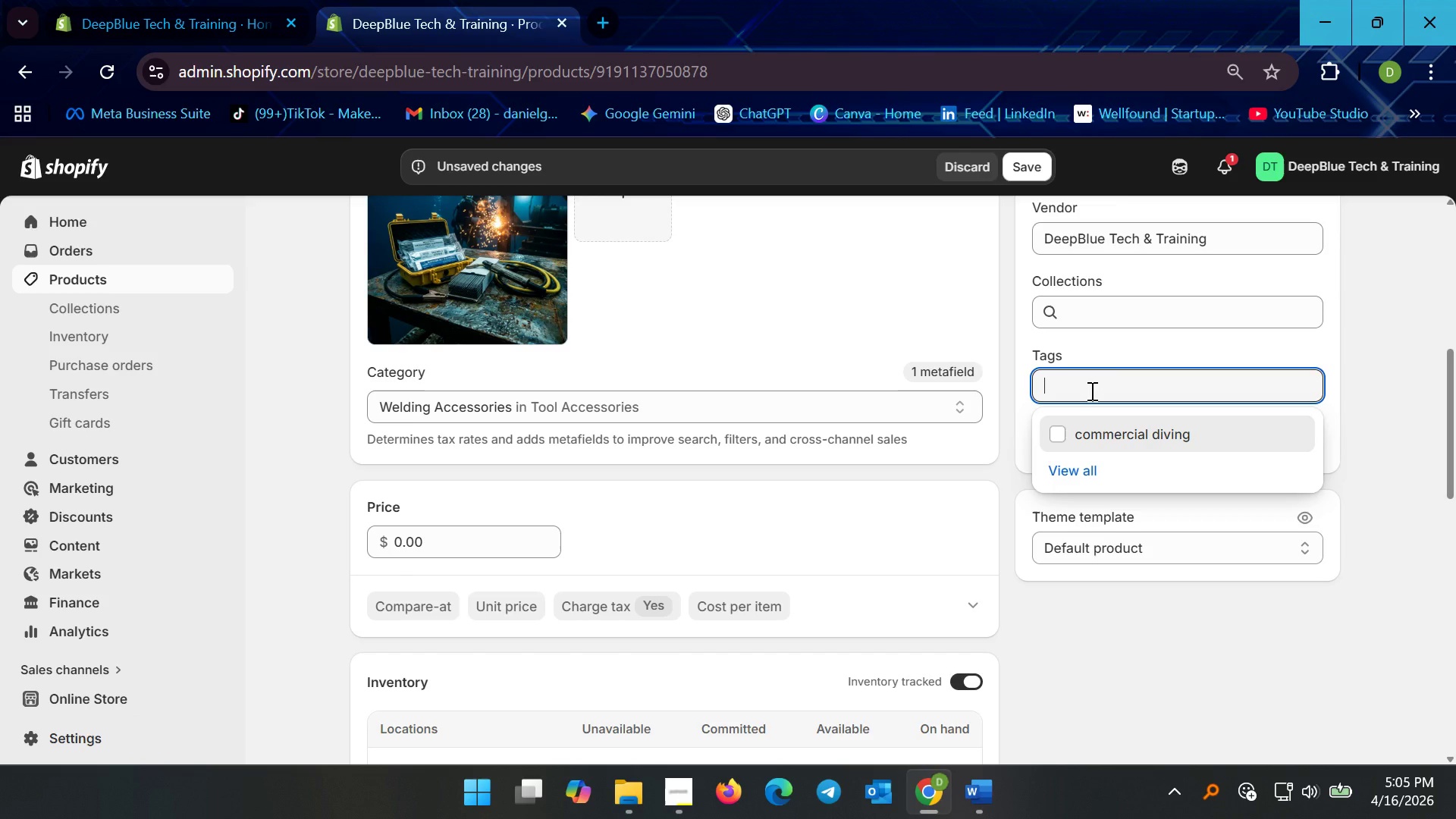 
type(welding)
 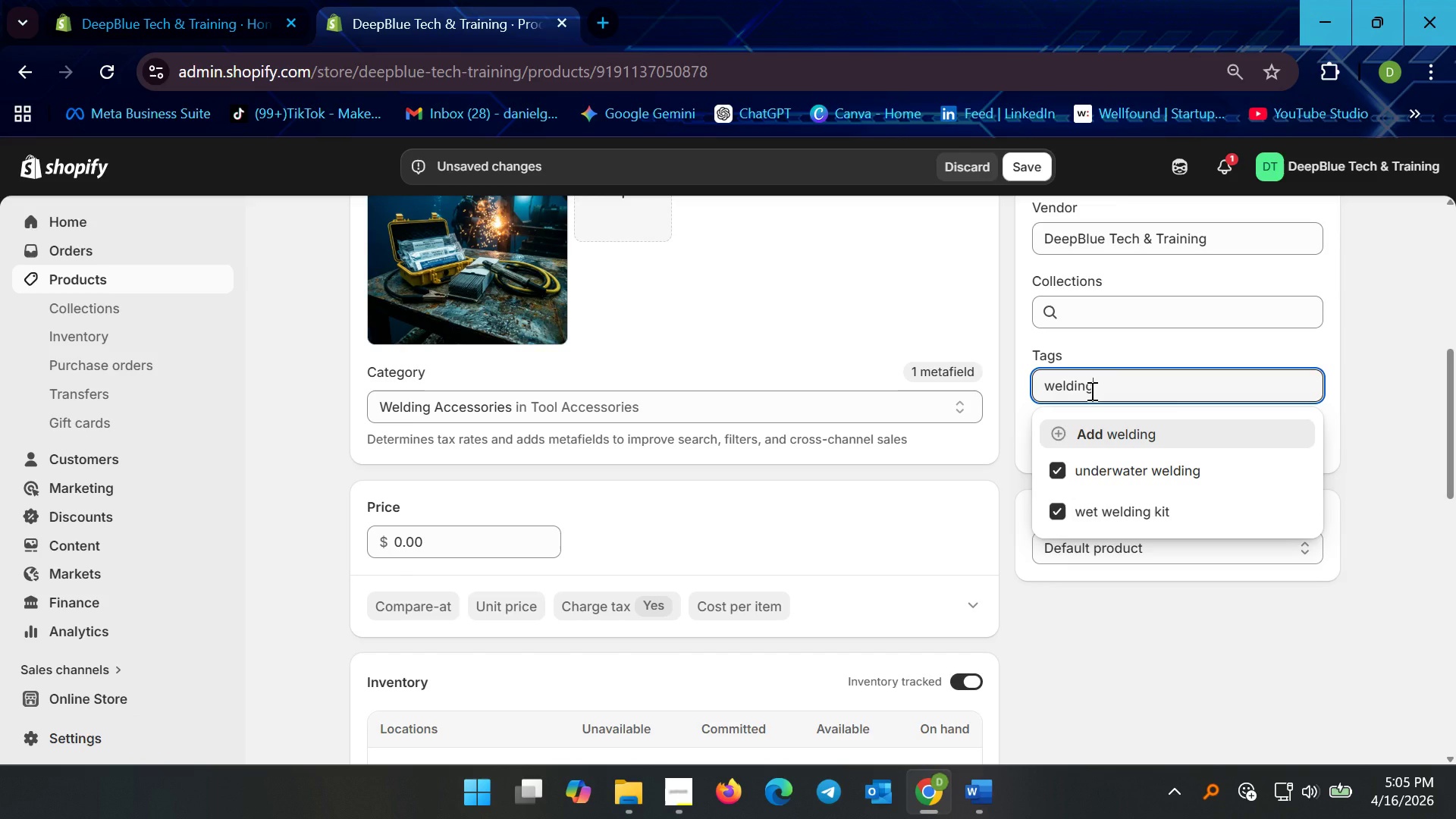 
type( certification)
 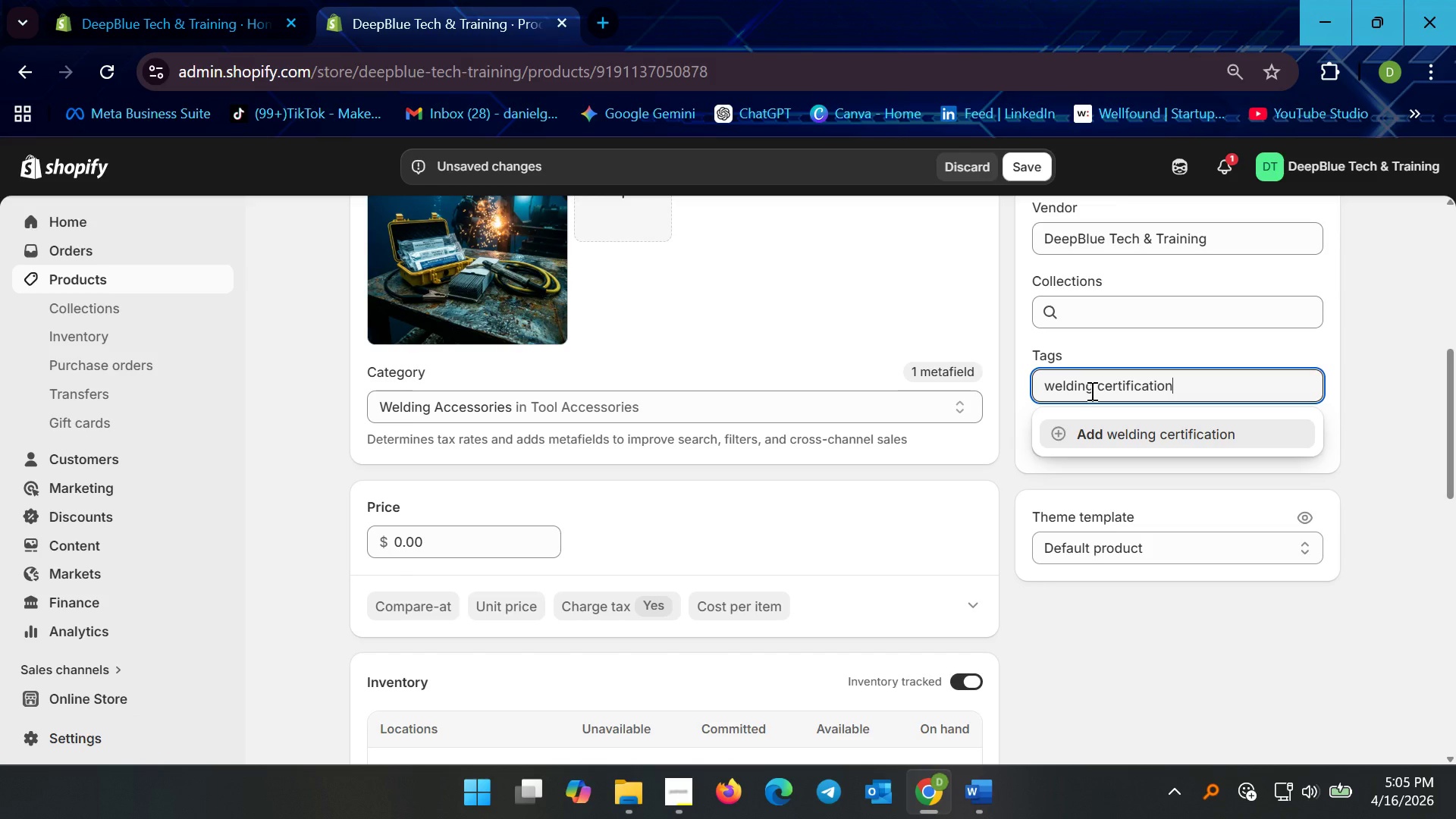 
key(Enter)
 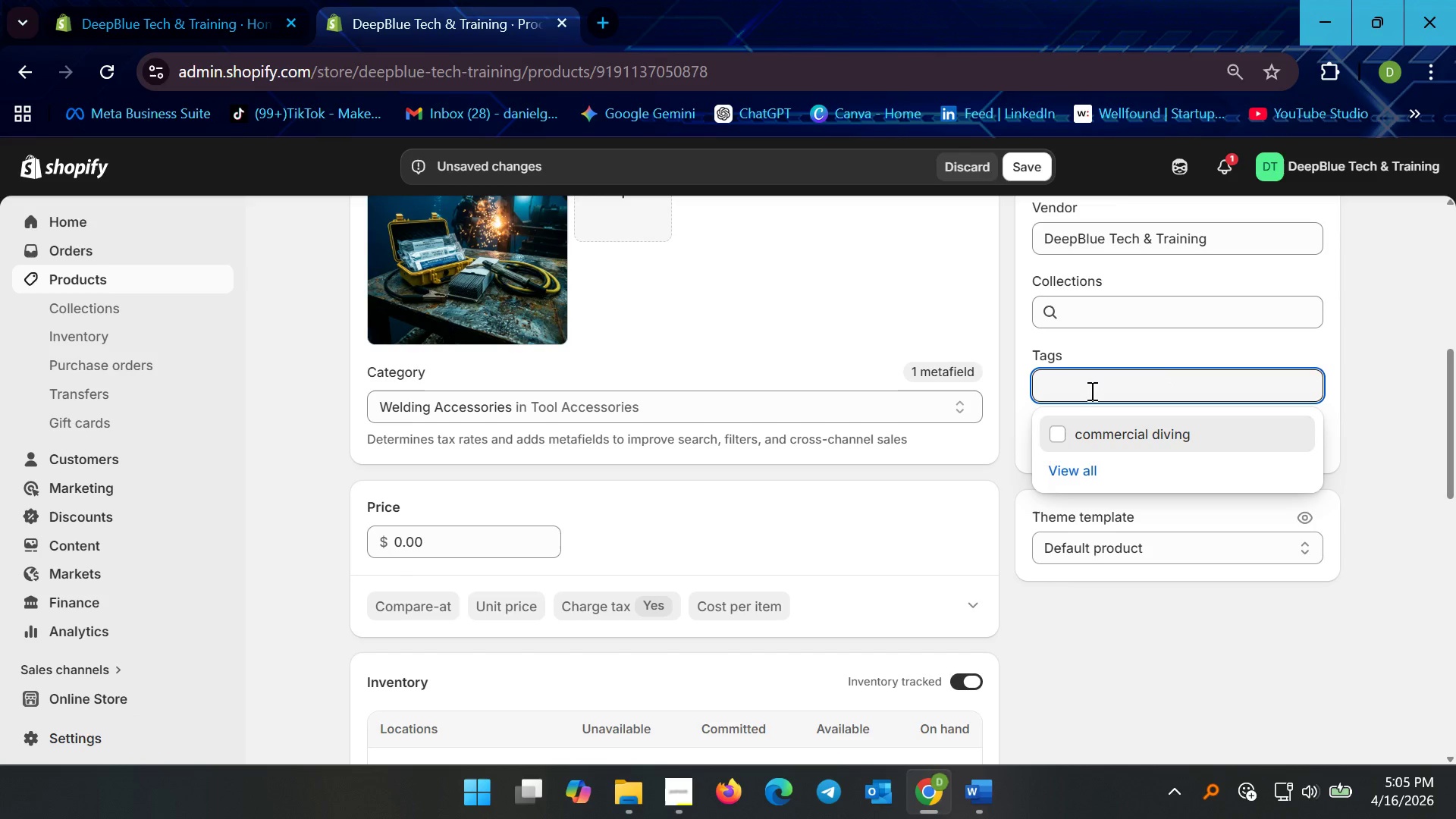 
type(diving training)
 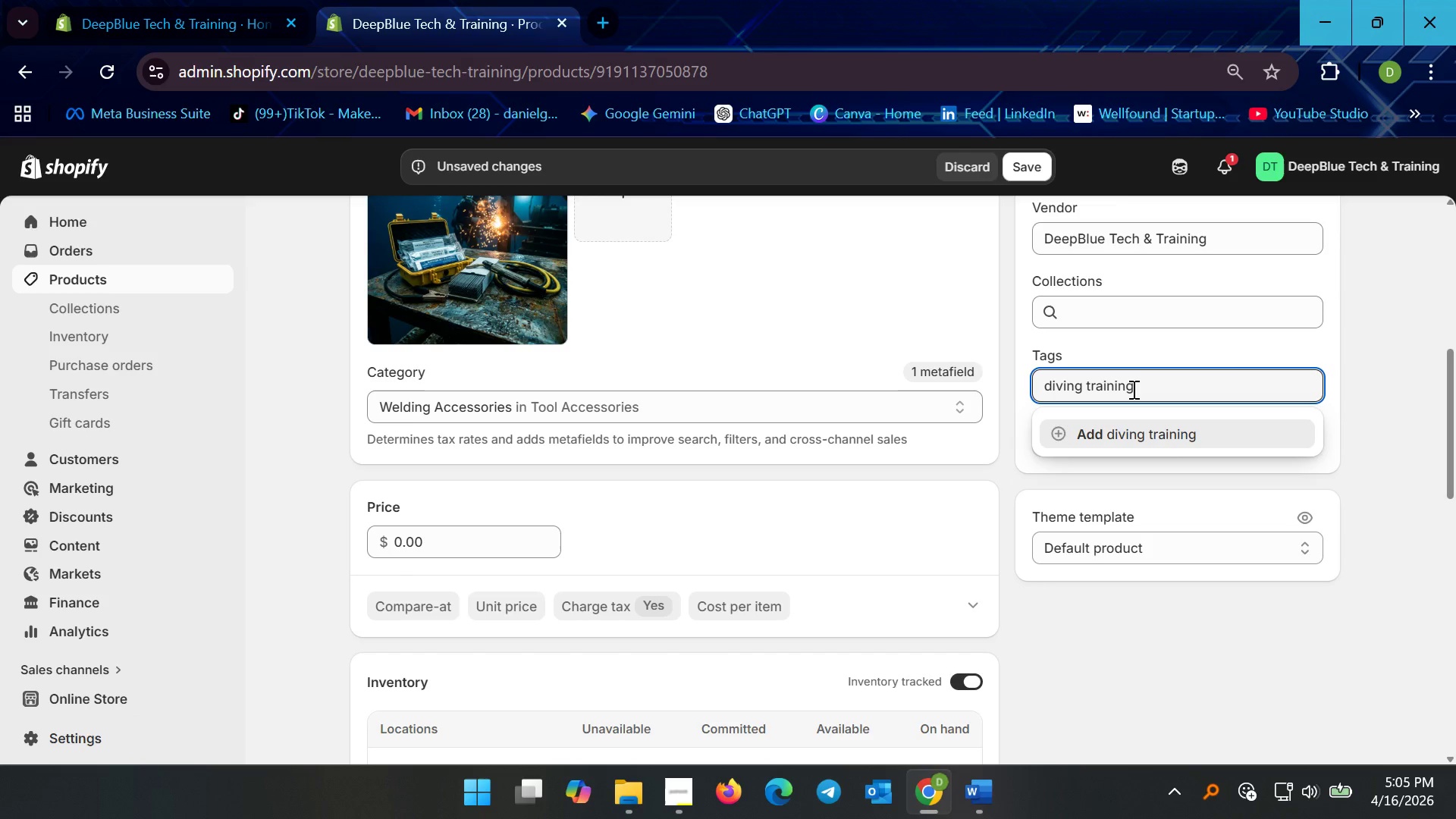 
left_click_drag(start_coordinate=[1162, 394], to_coordinate=[924, 391])
 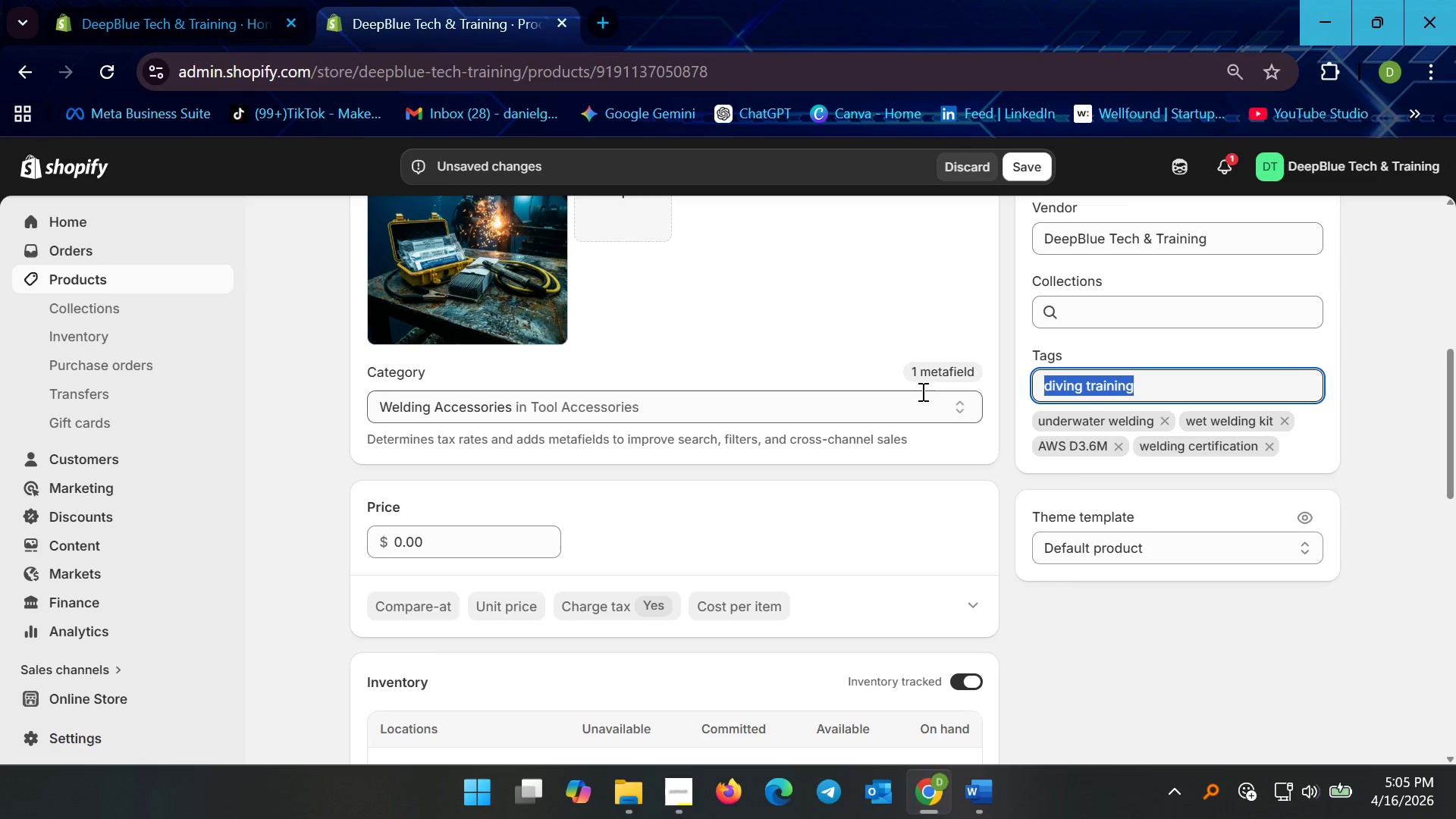 
key(Backspace)
 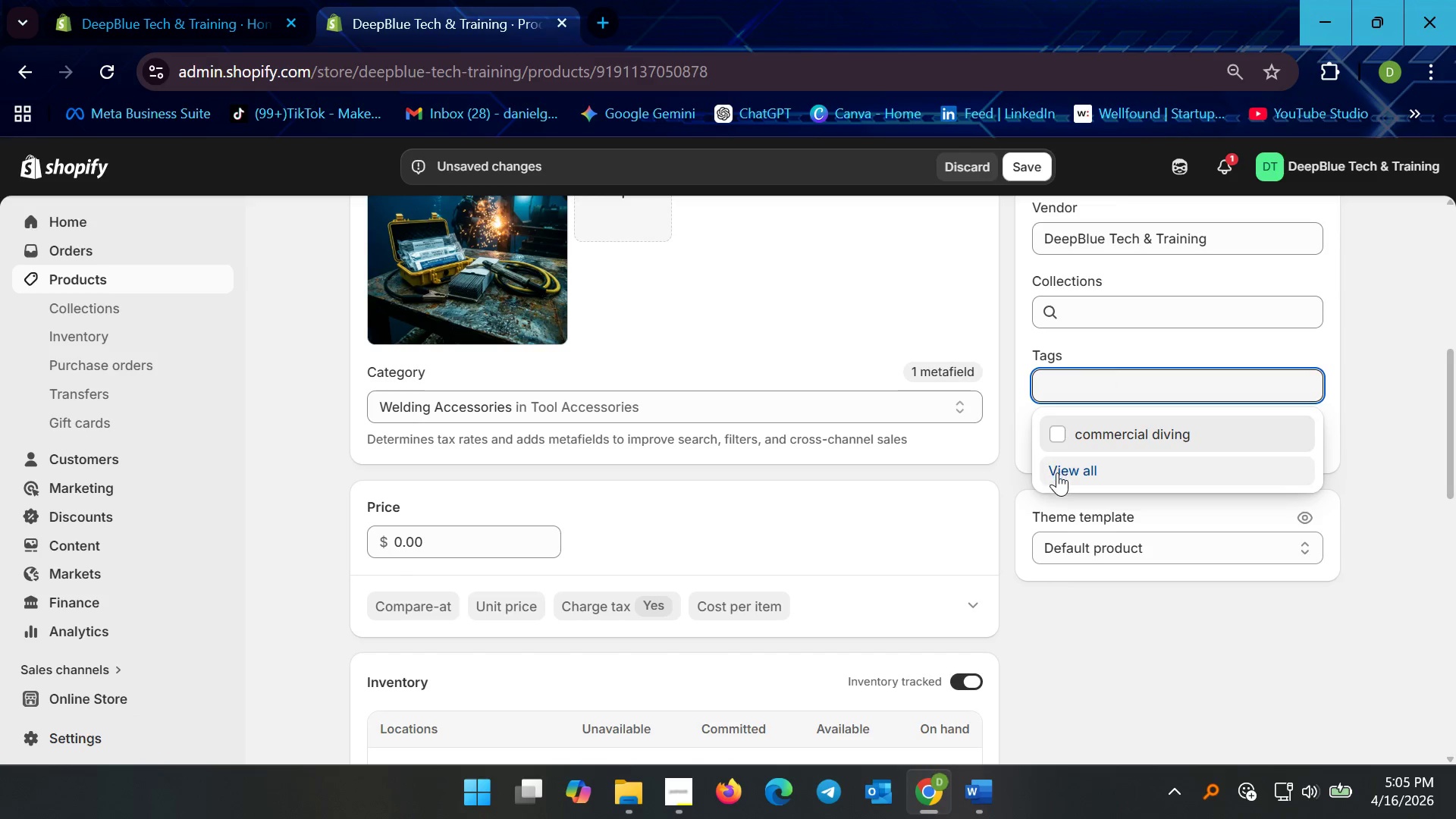 
left_click([1062, 466])
 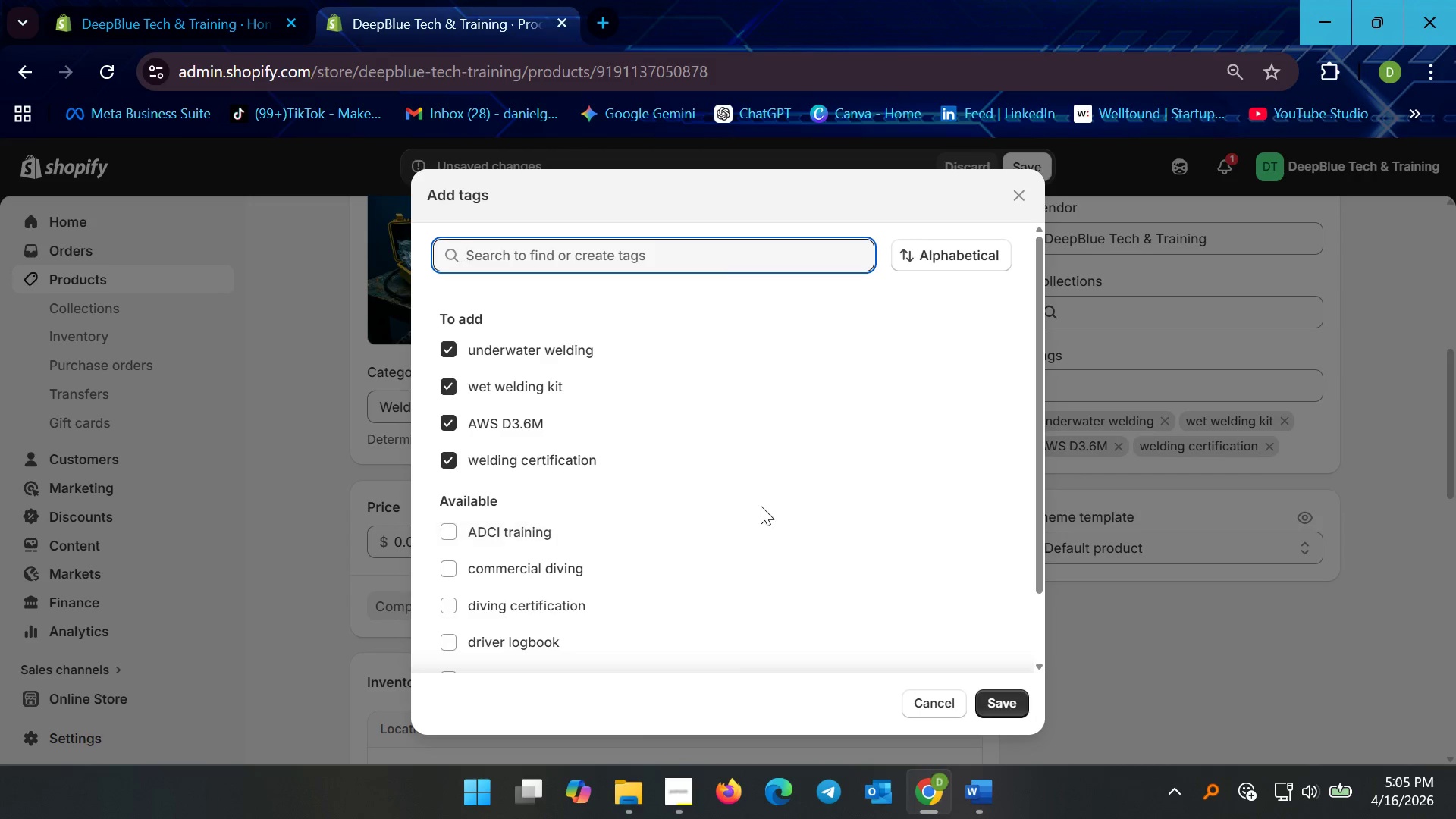 
scroll: coordinate [582, 561], scroll_direction: down, amount: 9.0
 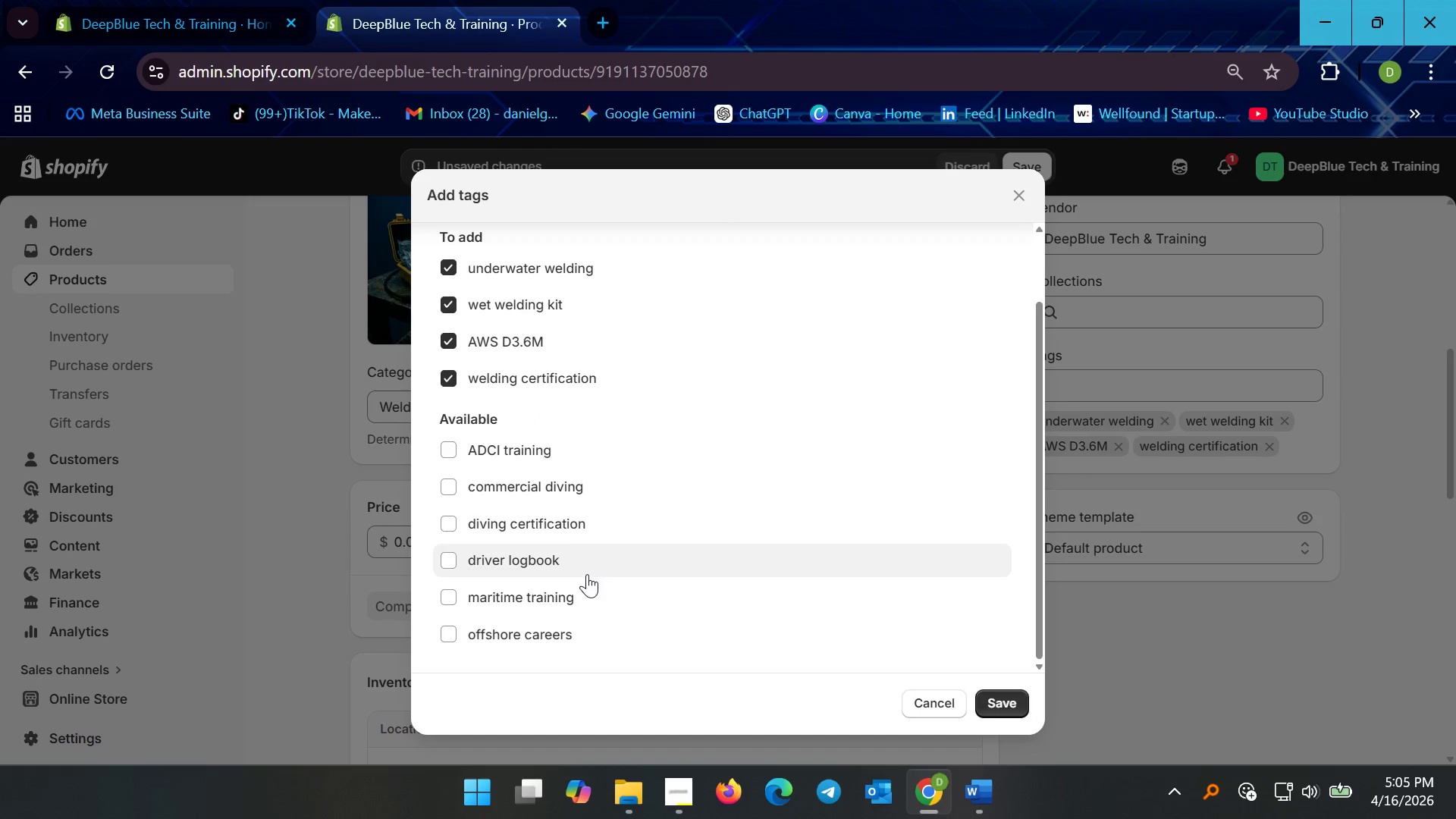 
left_click([1012, 194])
 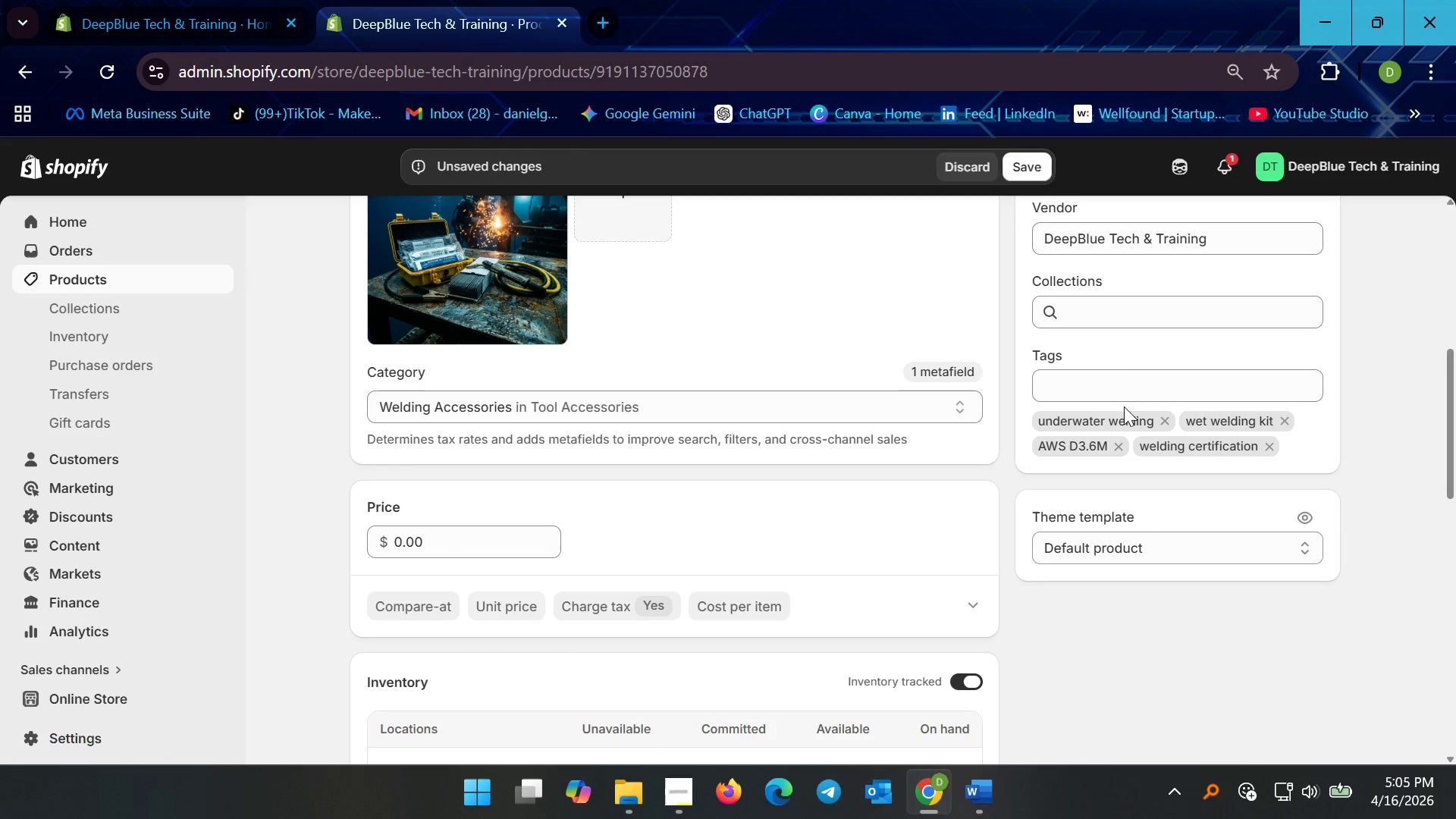 
left_click([1108, 376])
 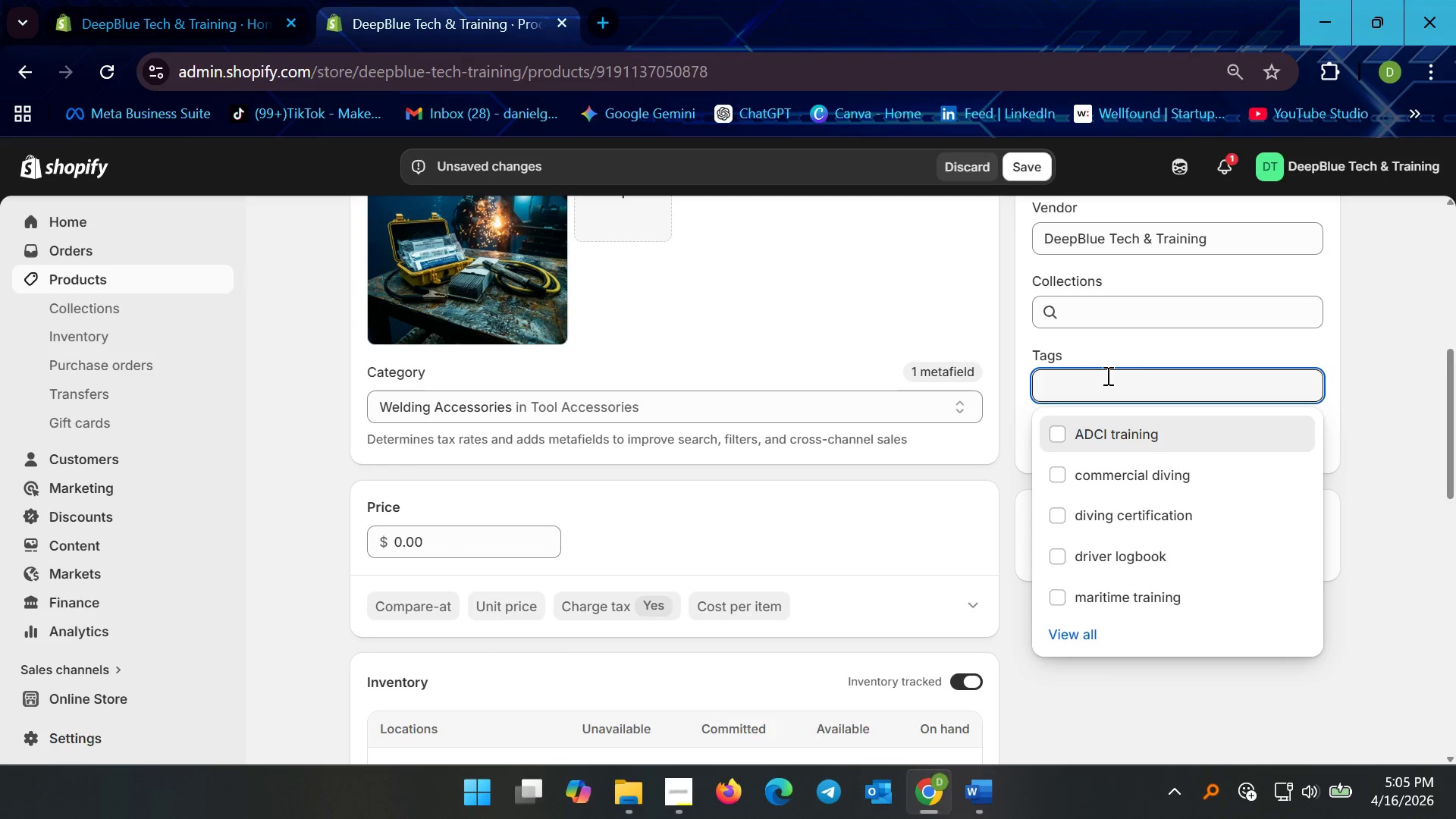 
type(diving training)
 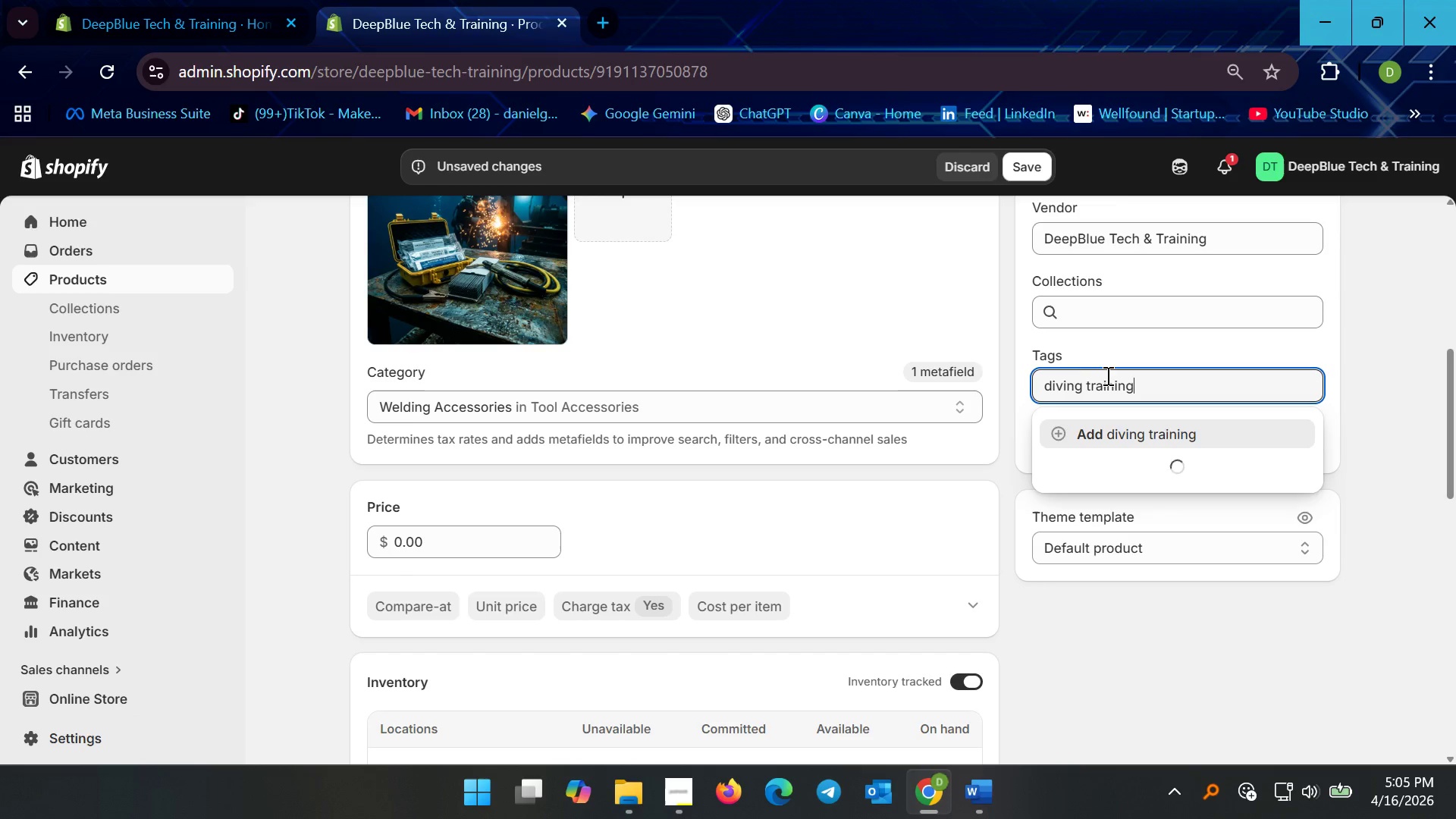 
key(Enter)
 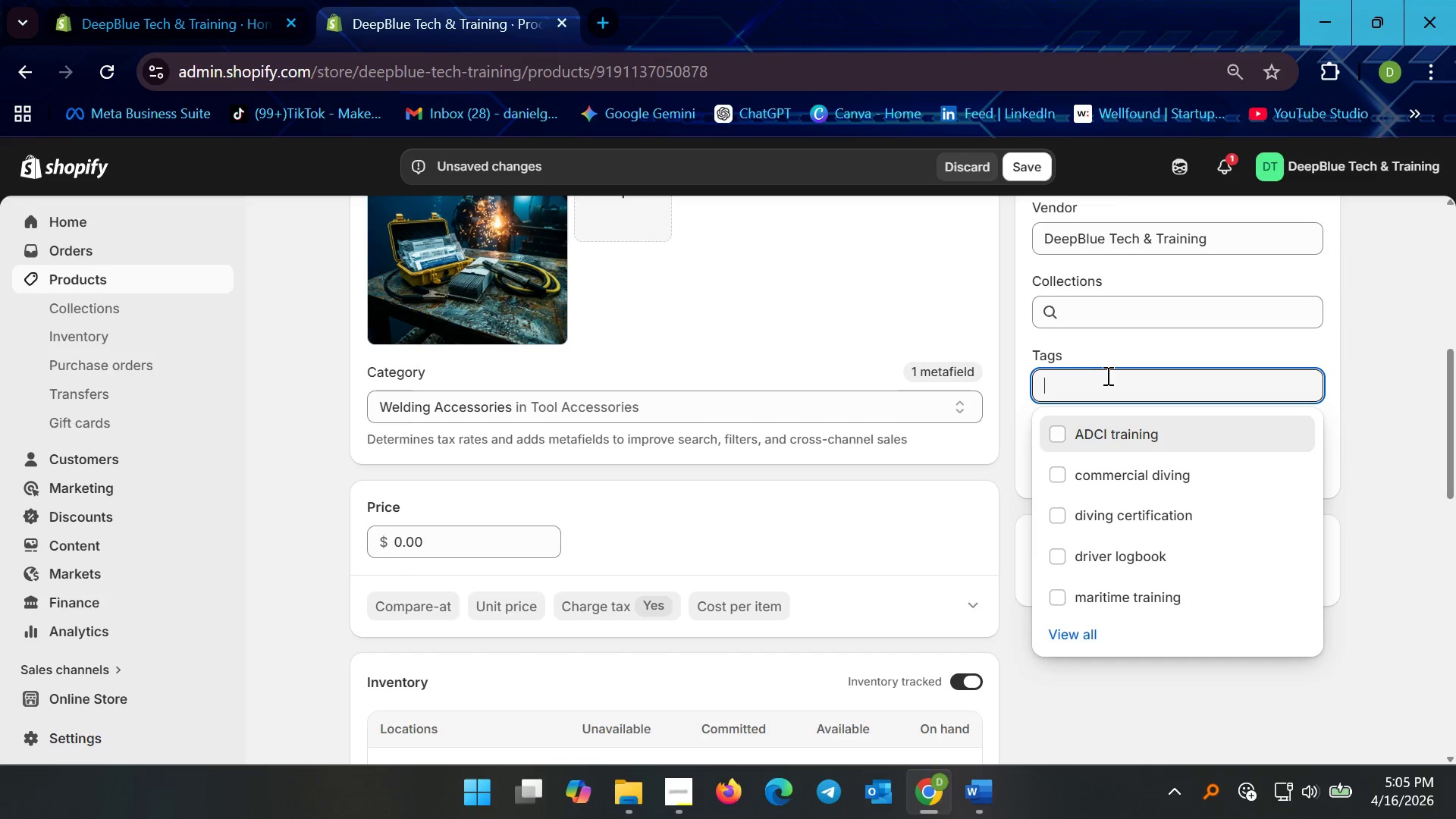 
left_click([1106, 375])
 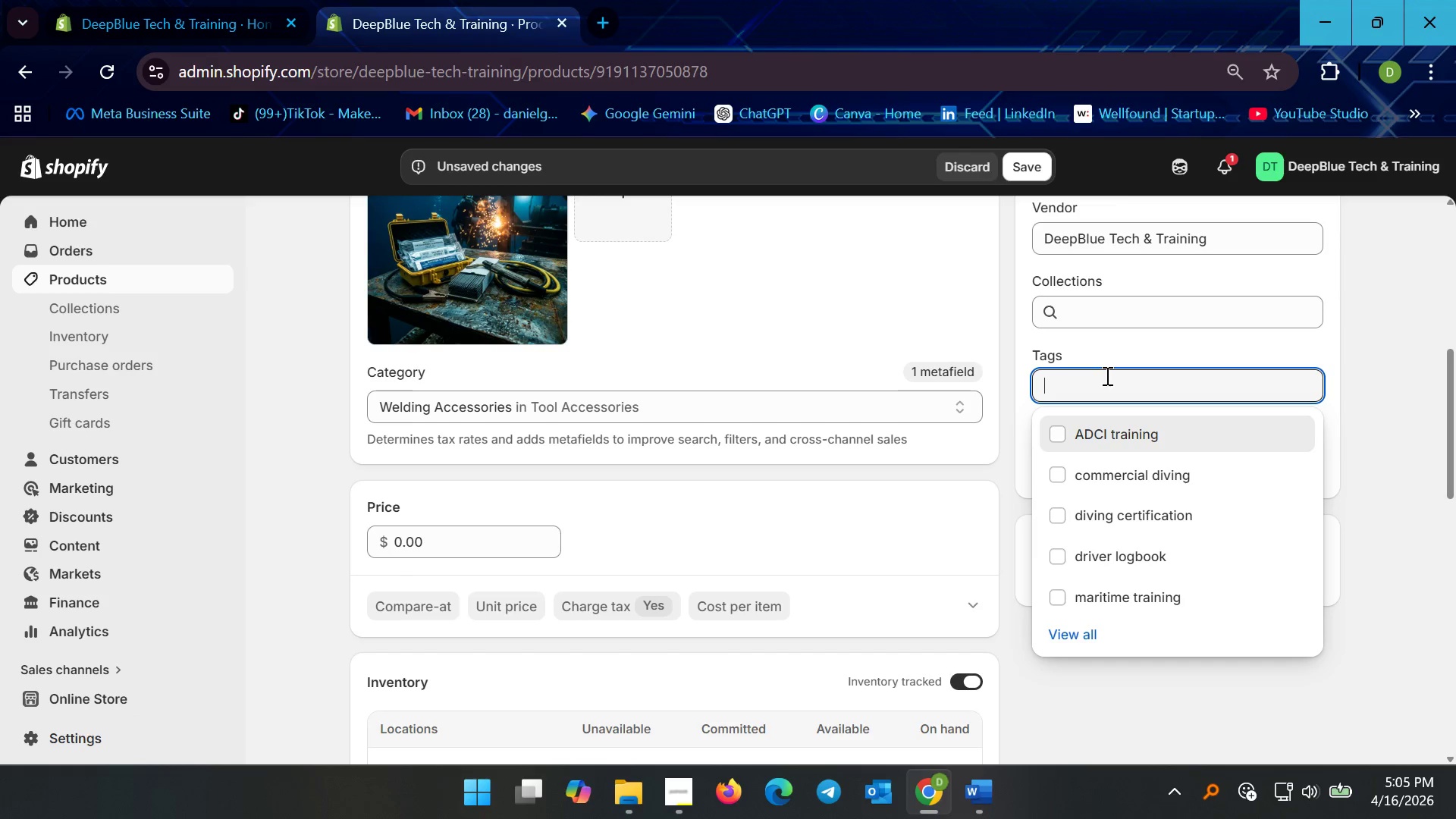 
type(marine welding)
 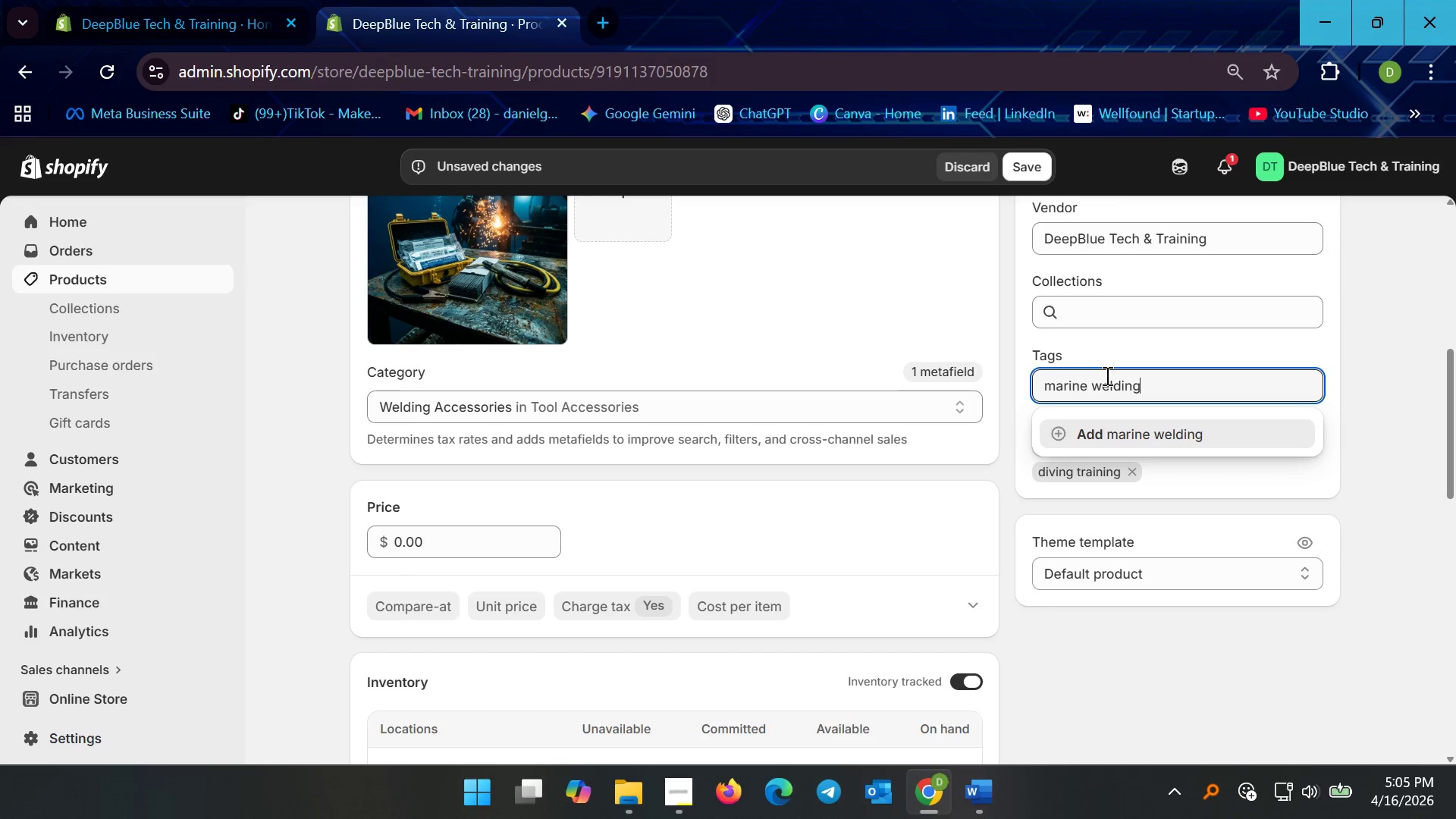 
key(Enter)
 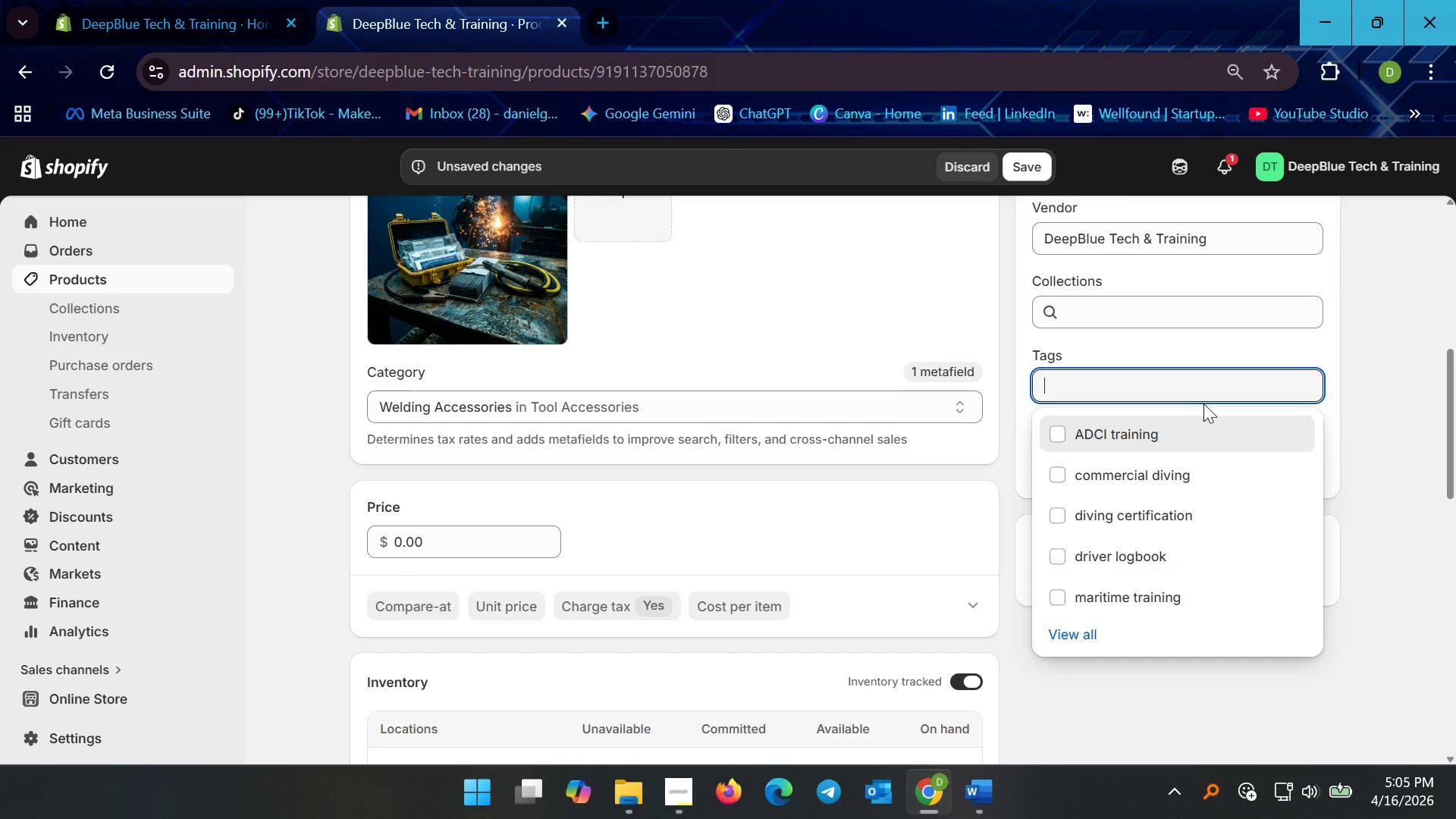 
left_click([1401, 331])
 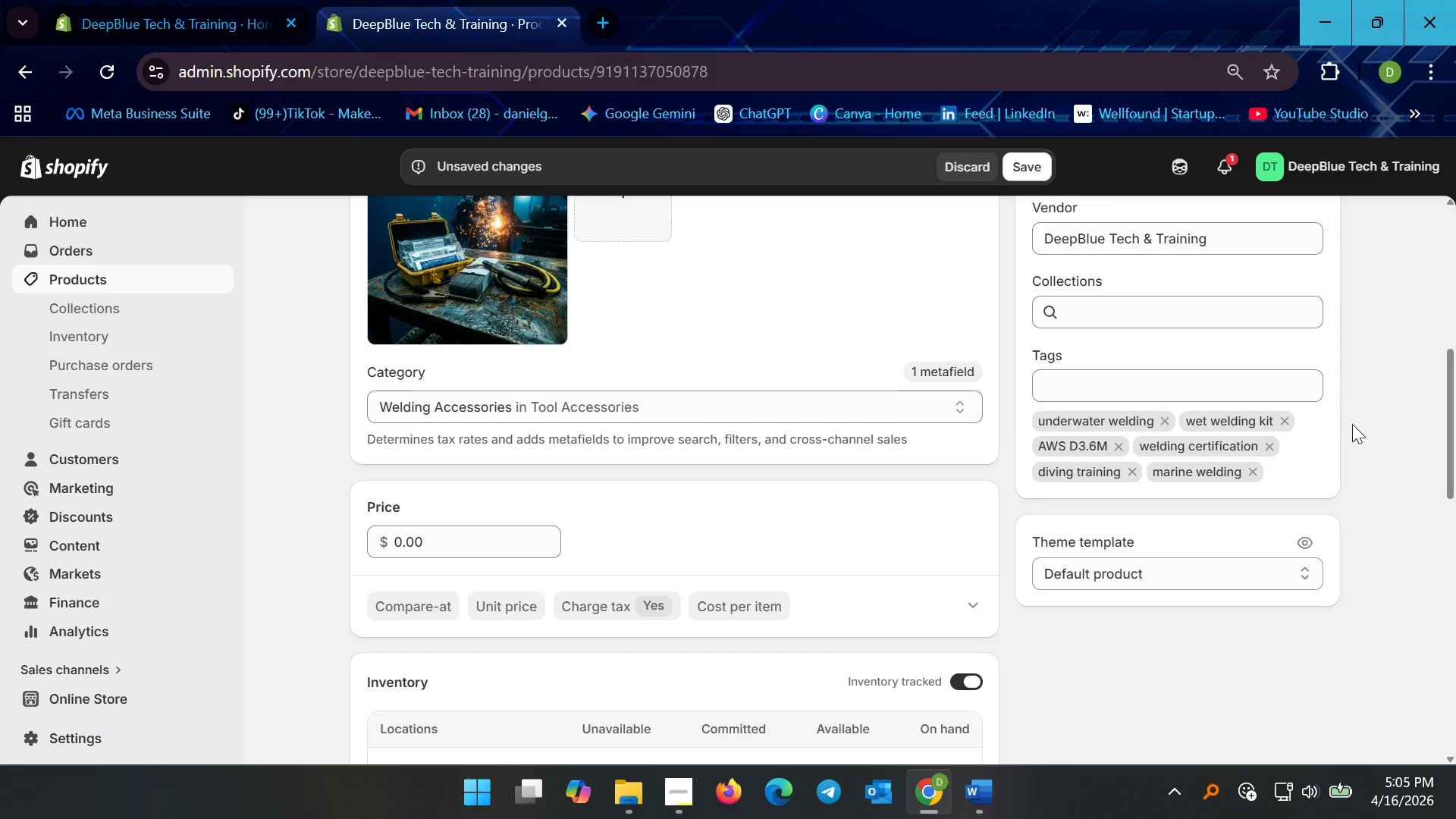 
scroll: coordinate [1349, 452], scroll_direction: up, amount: 1.0
 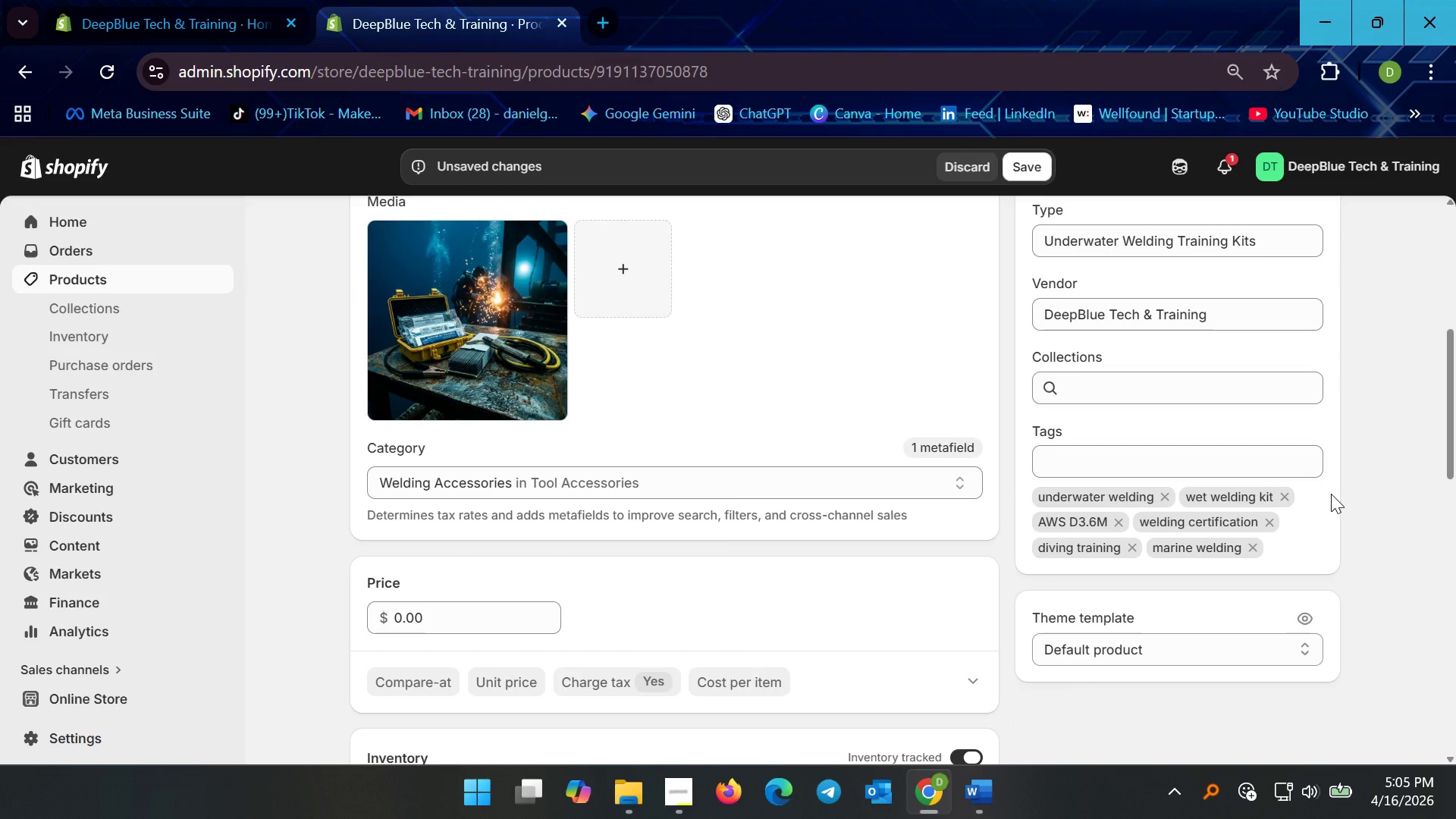 
wait(8.86)
 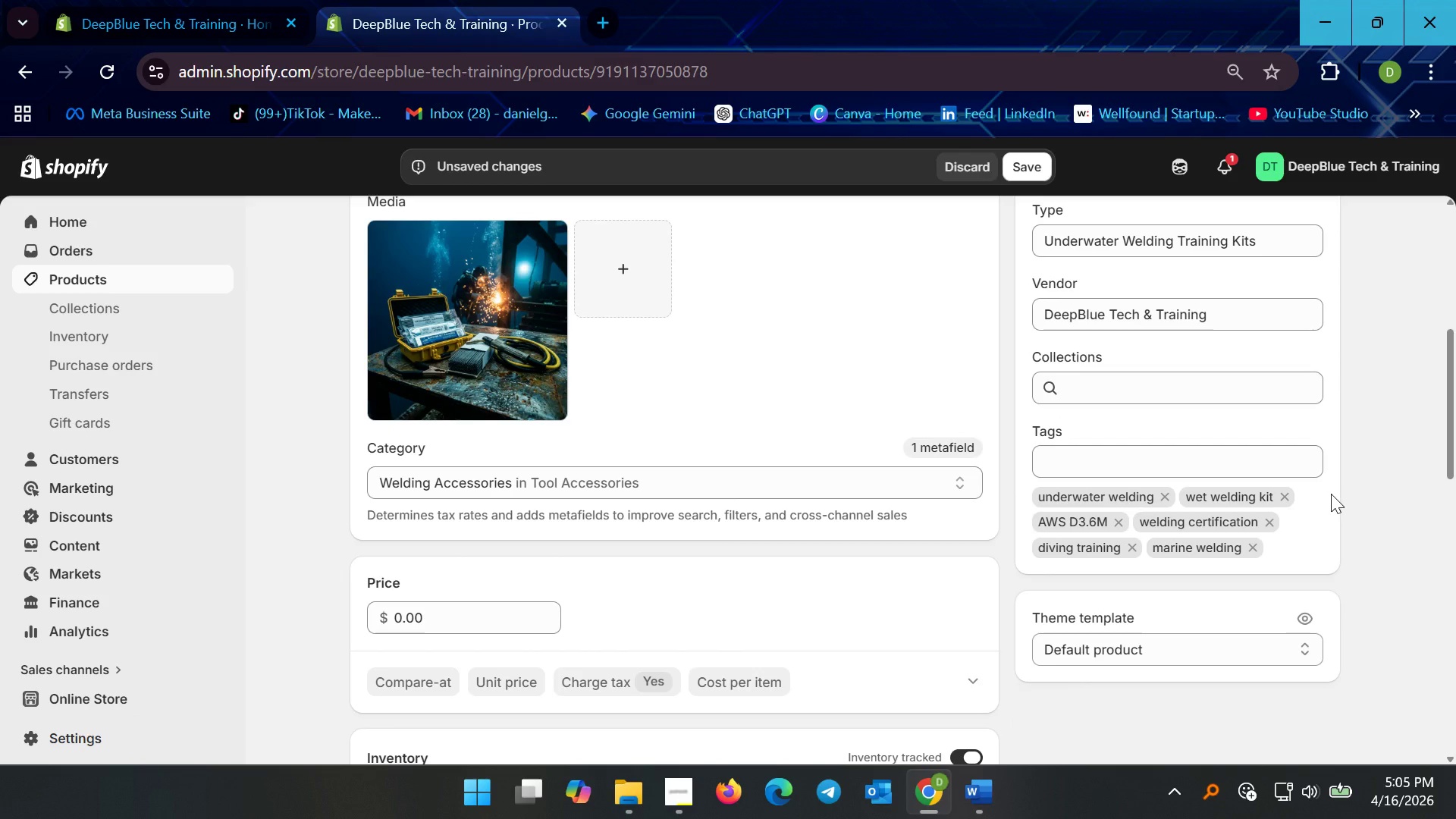 
scroll: coordinate [661, 520], scroll_direction: down, amount: 3.0
 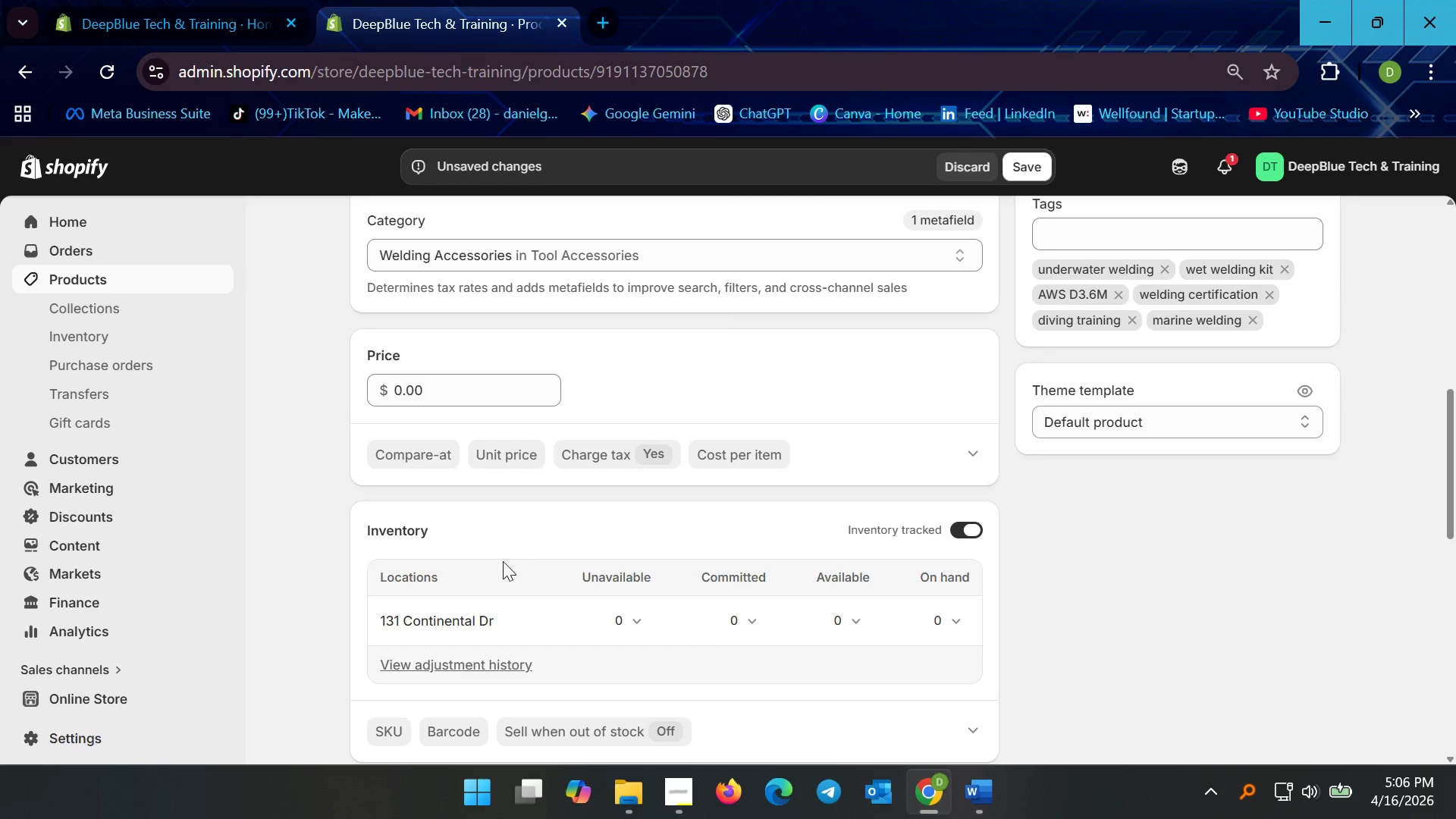 
wait(5.26)
 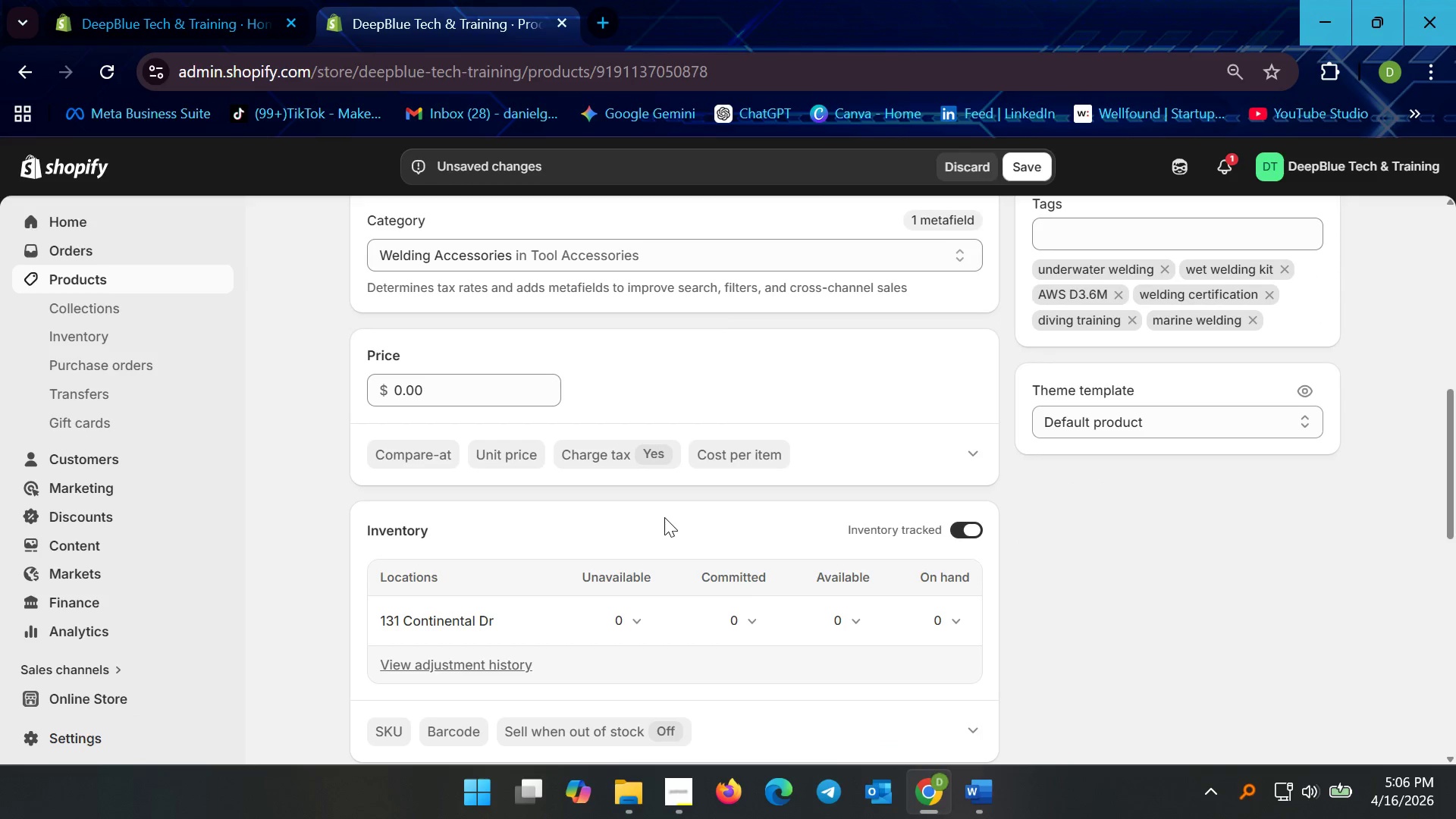 
left_click_drag(start_coordinate=[451, 388], to_coordinate=[442, 391])
 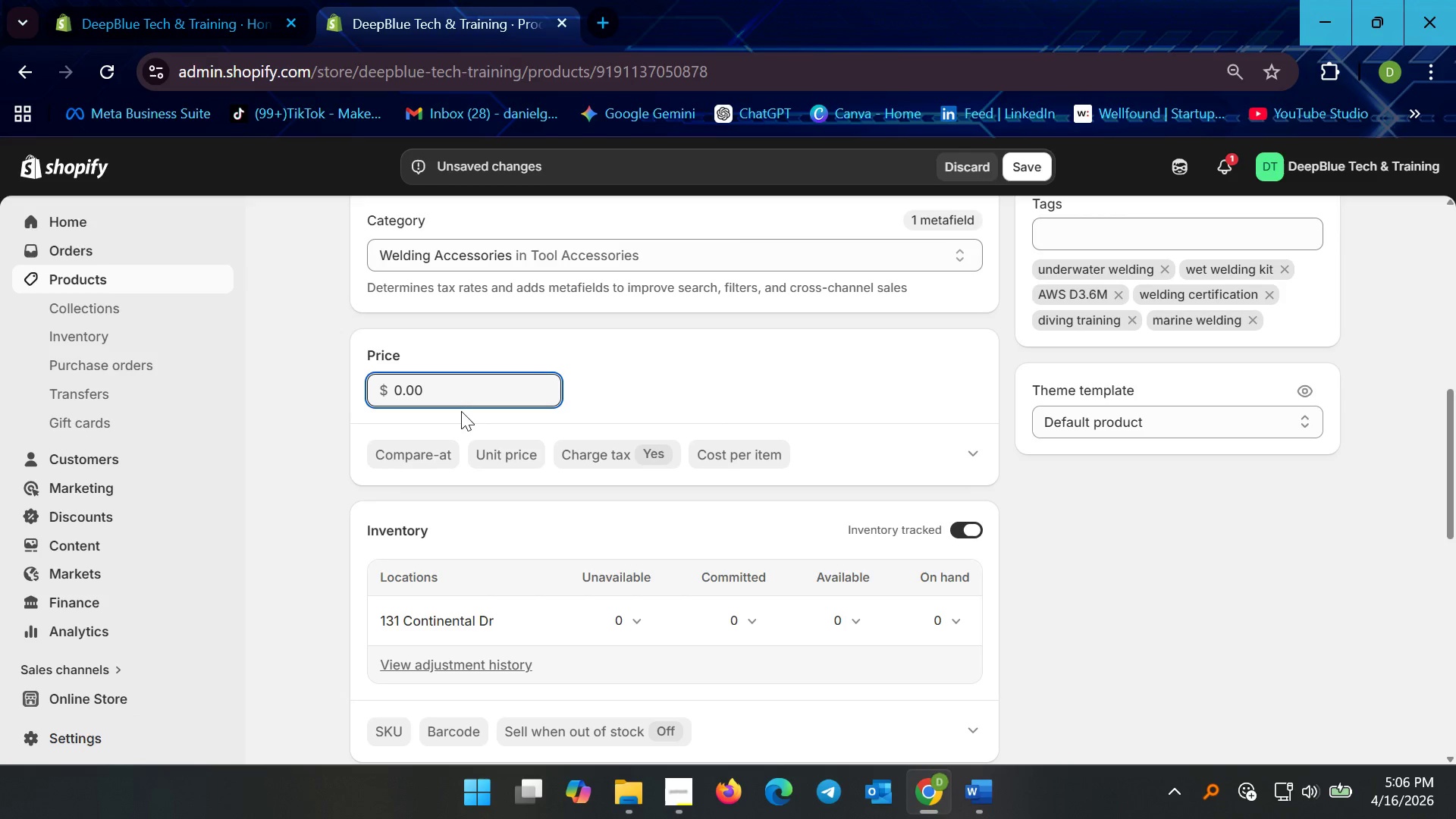 
wait(11.55)
 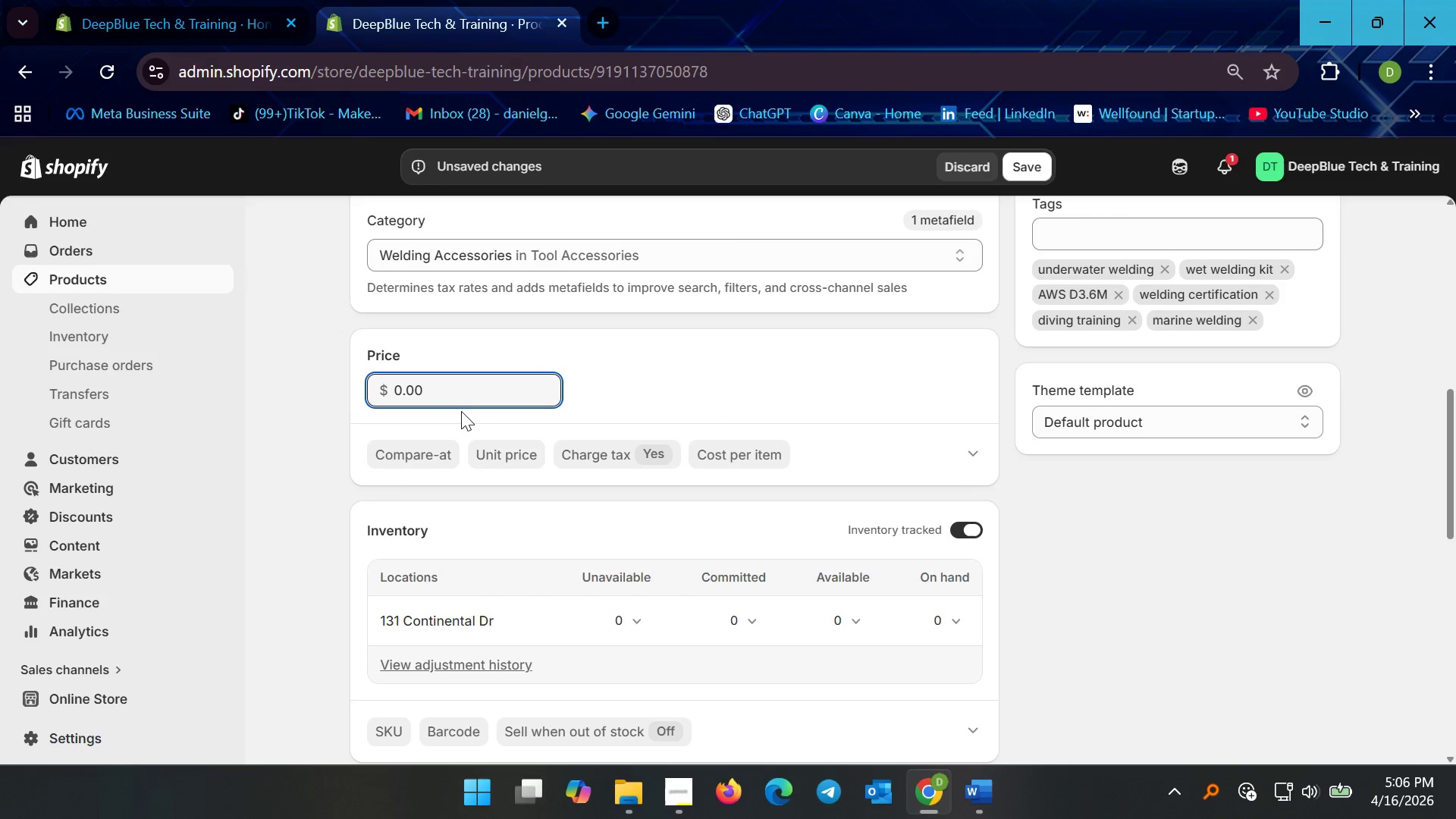 
key(Control+ControlLeft)
 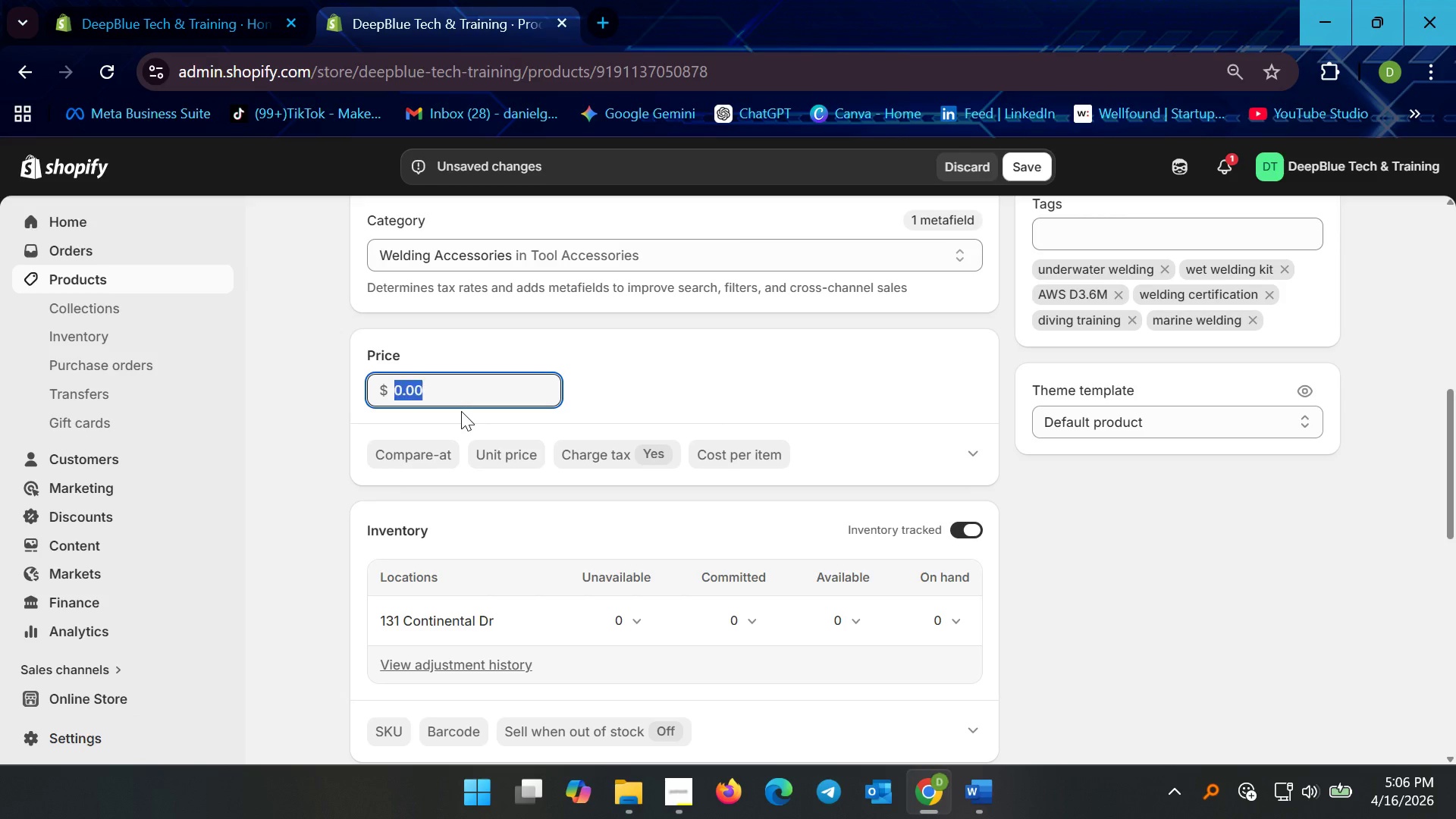 
key(Control+A)
 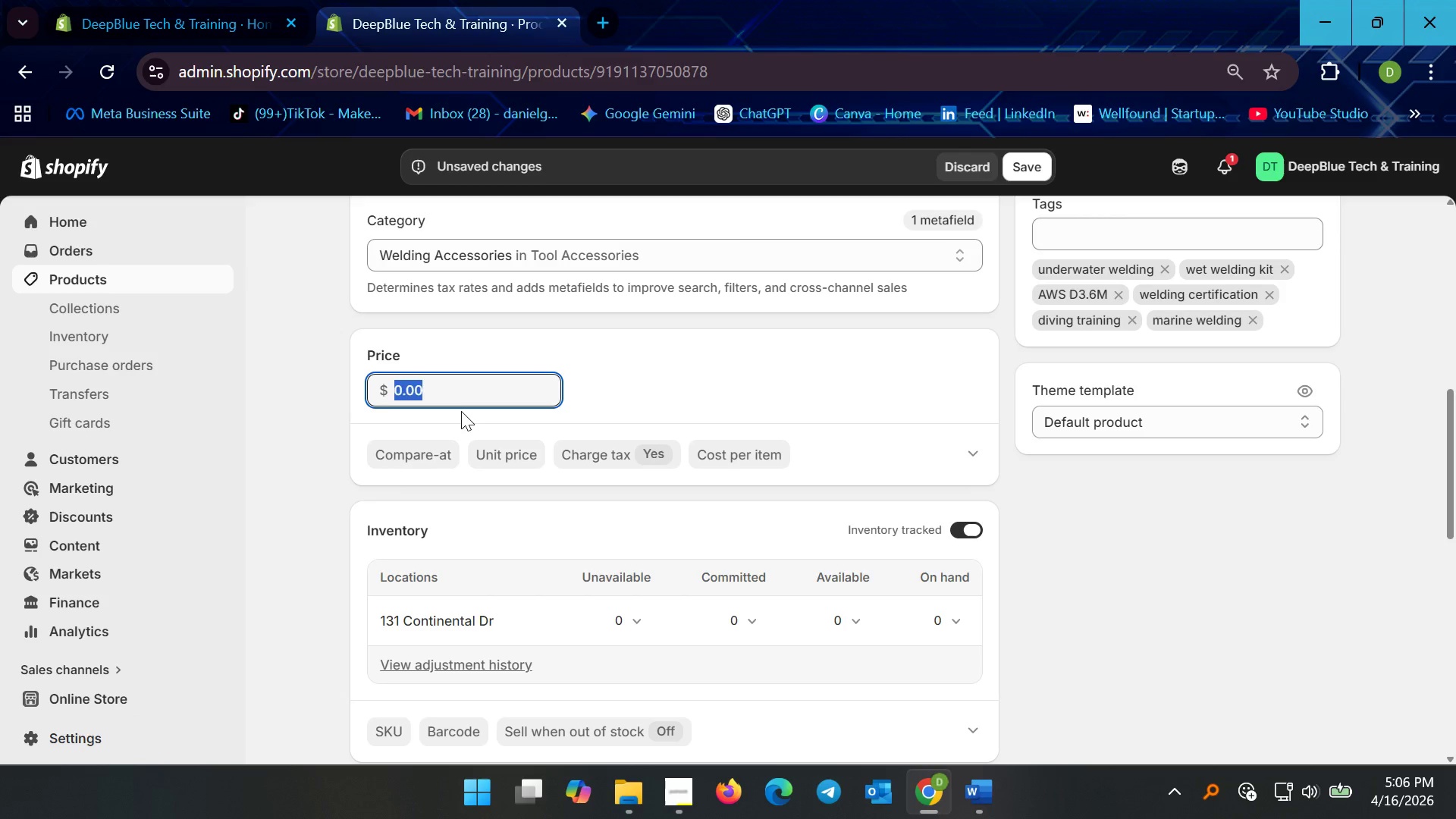 
type(89.99)
 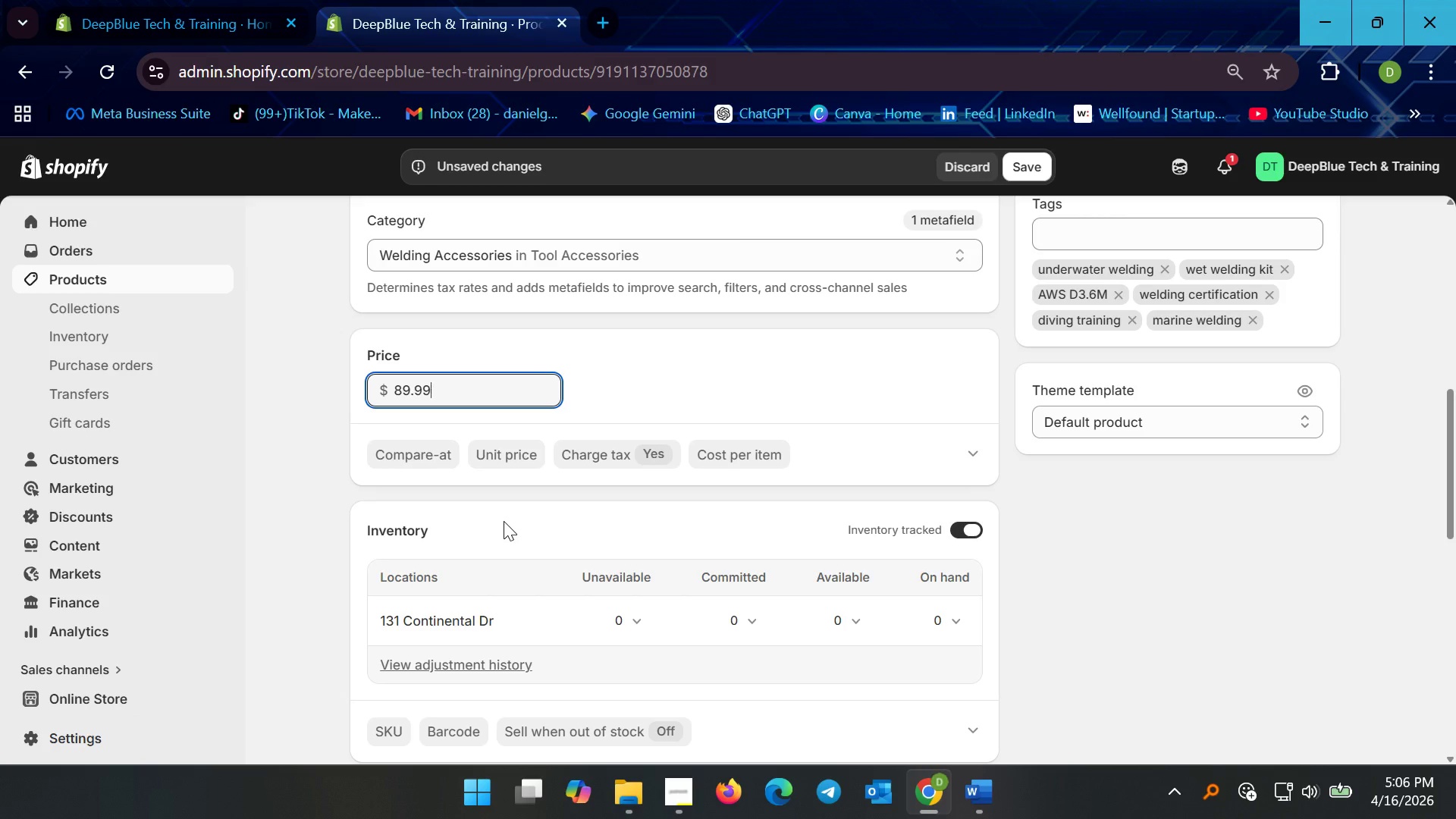 
scroll: coordinate [504, 521], scroll_direction: down, amount: 2.0
 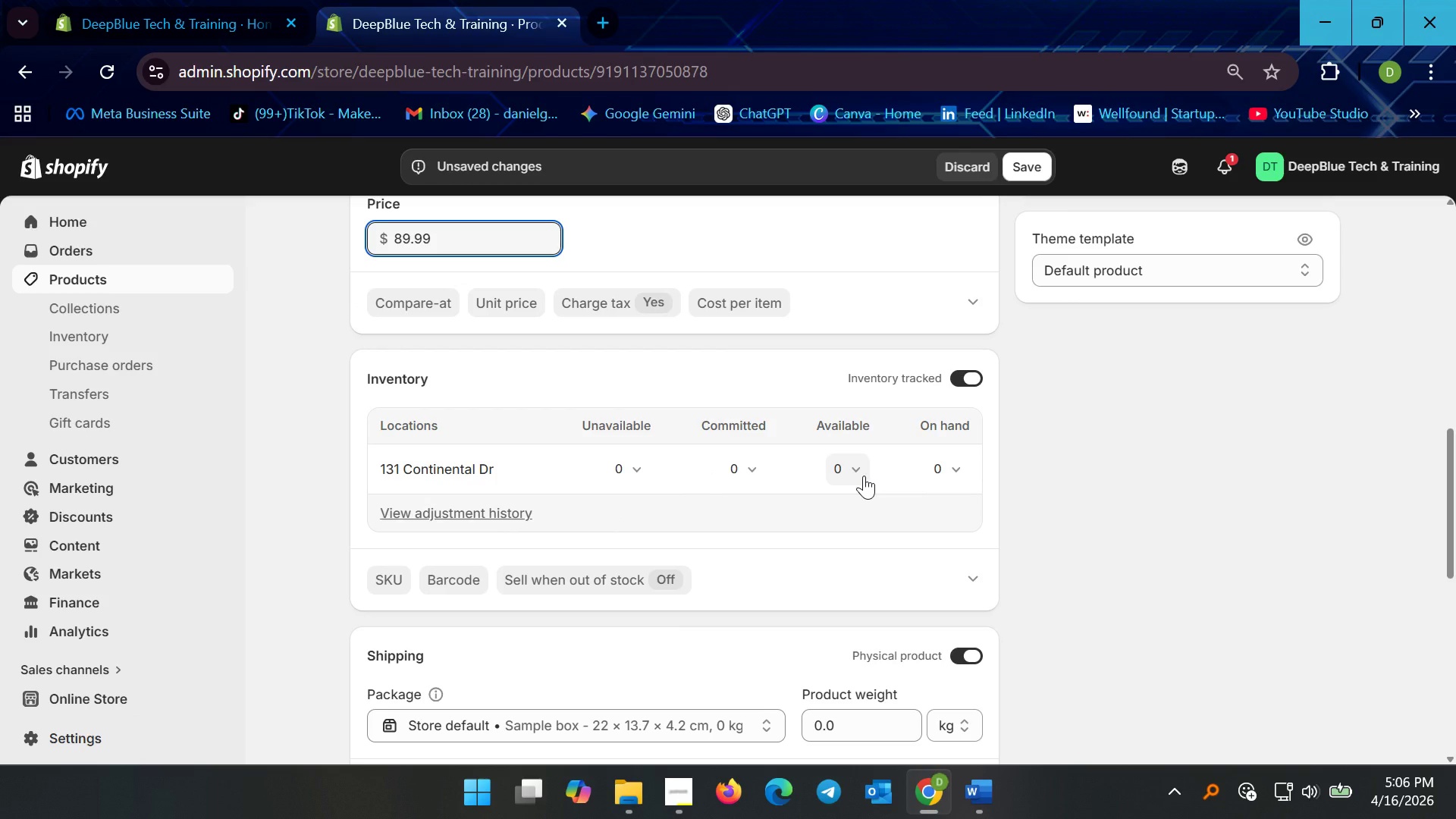 
left_click([864, 475])
 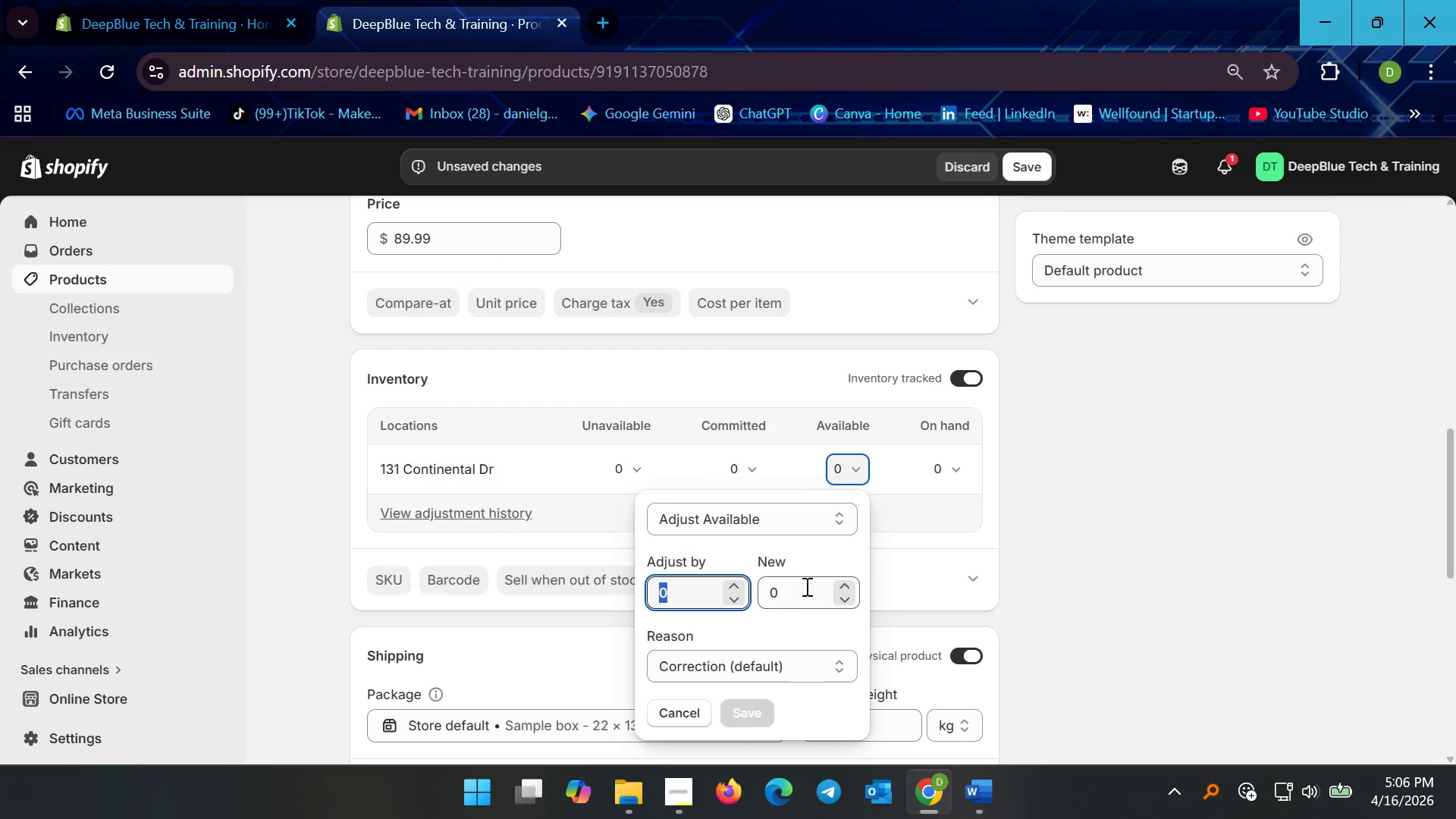 
left_click([792, 590])
 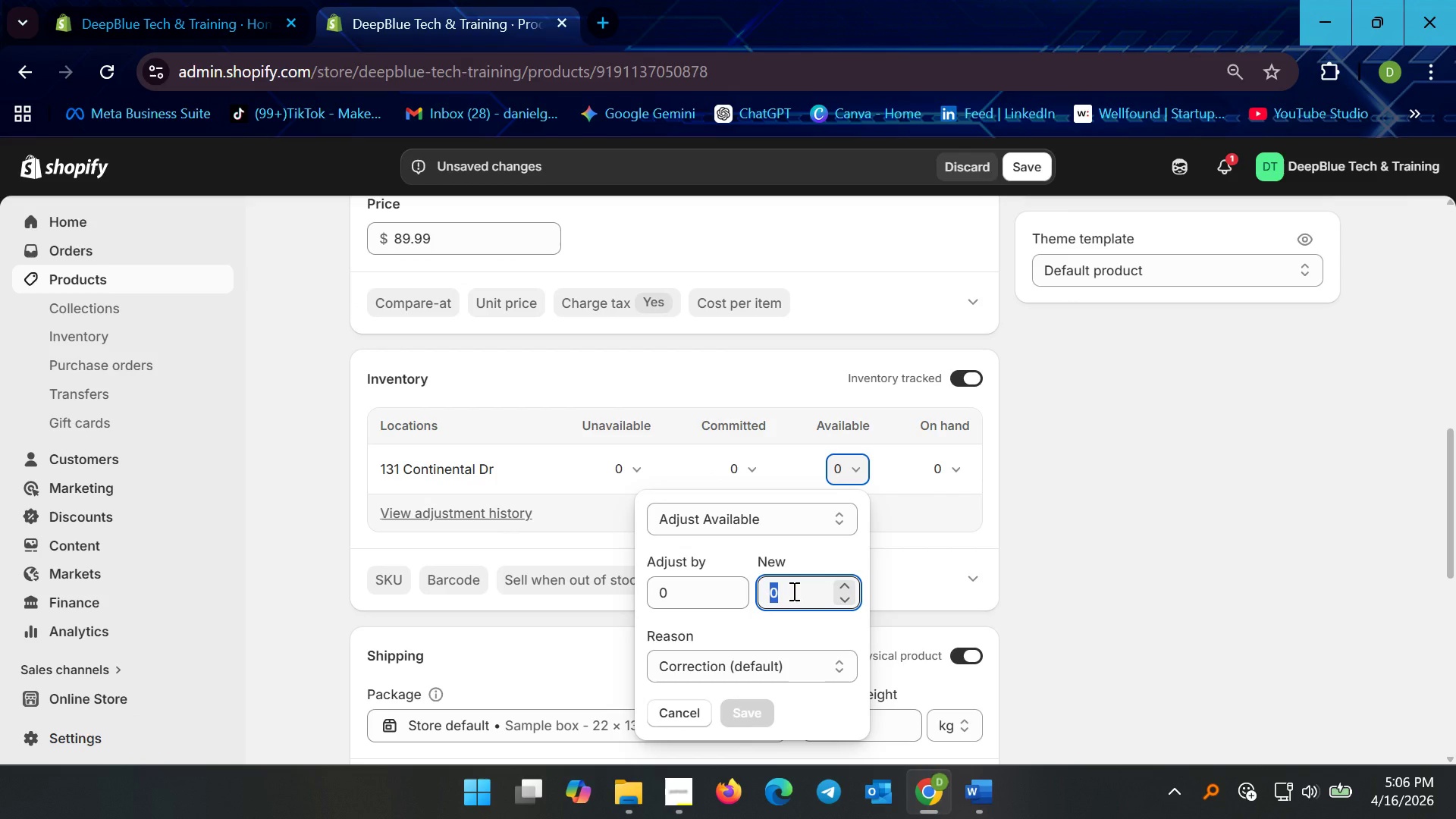 
type(75)
 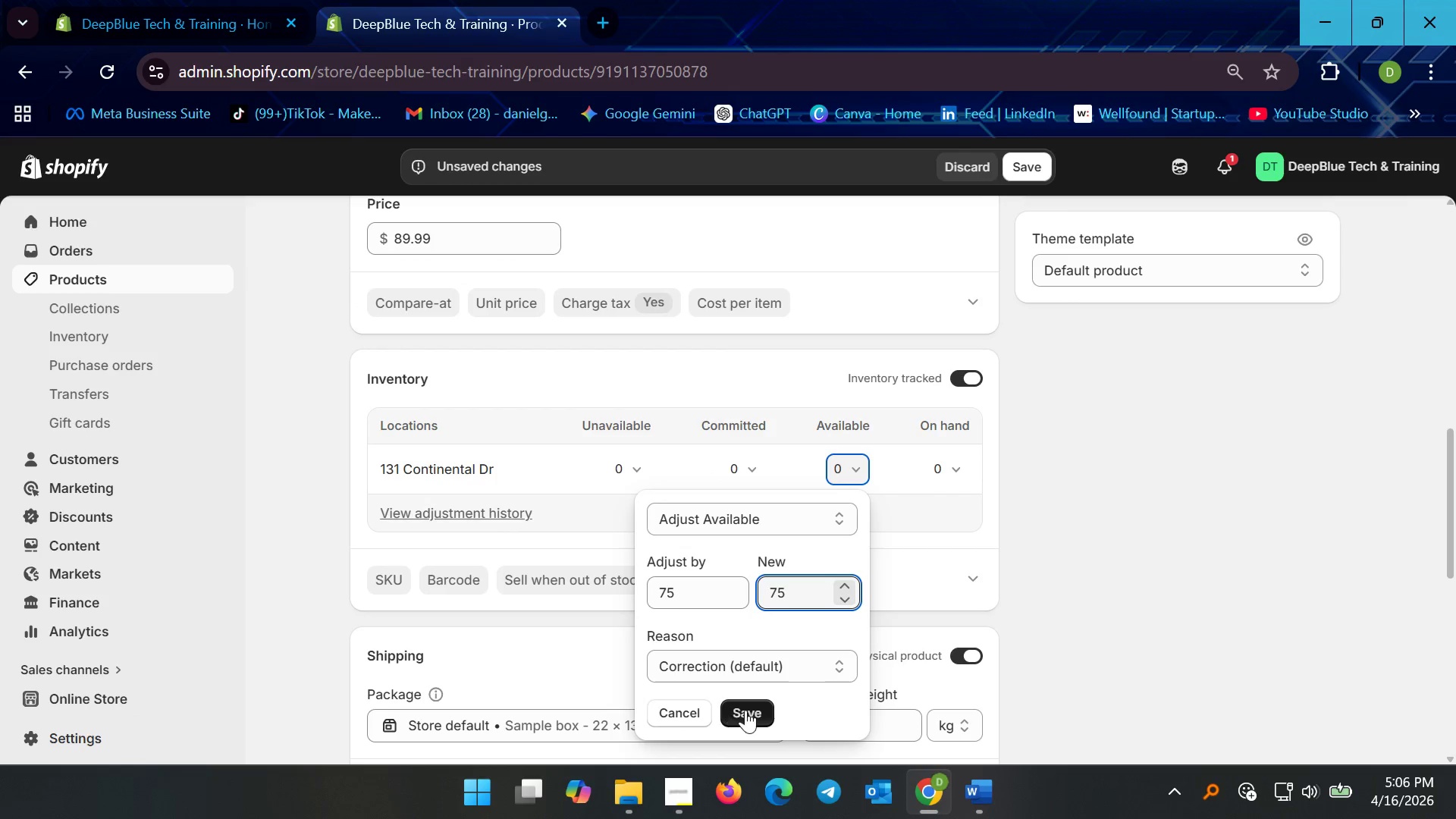 
left_click([745, 710])
 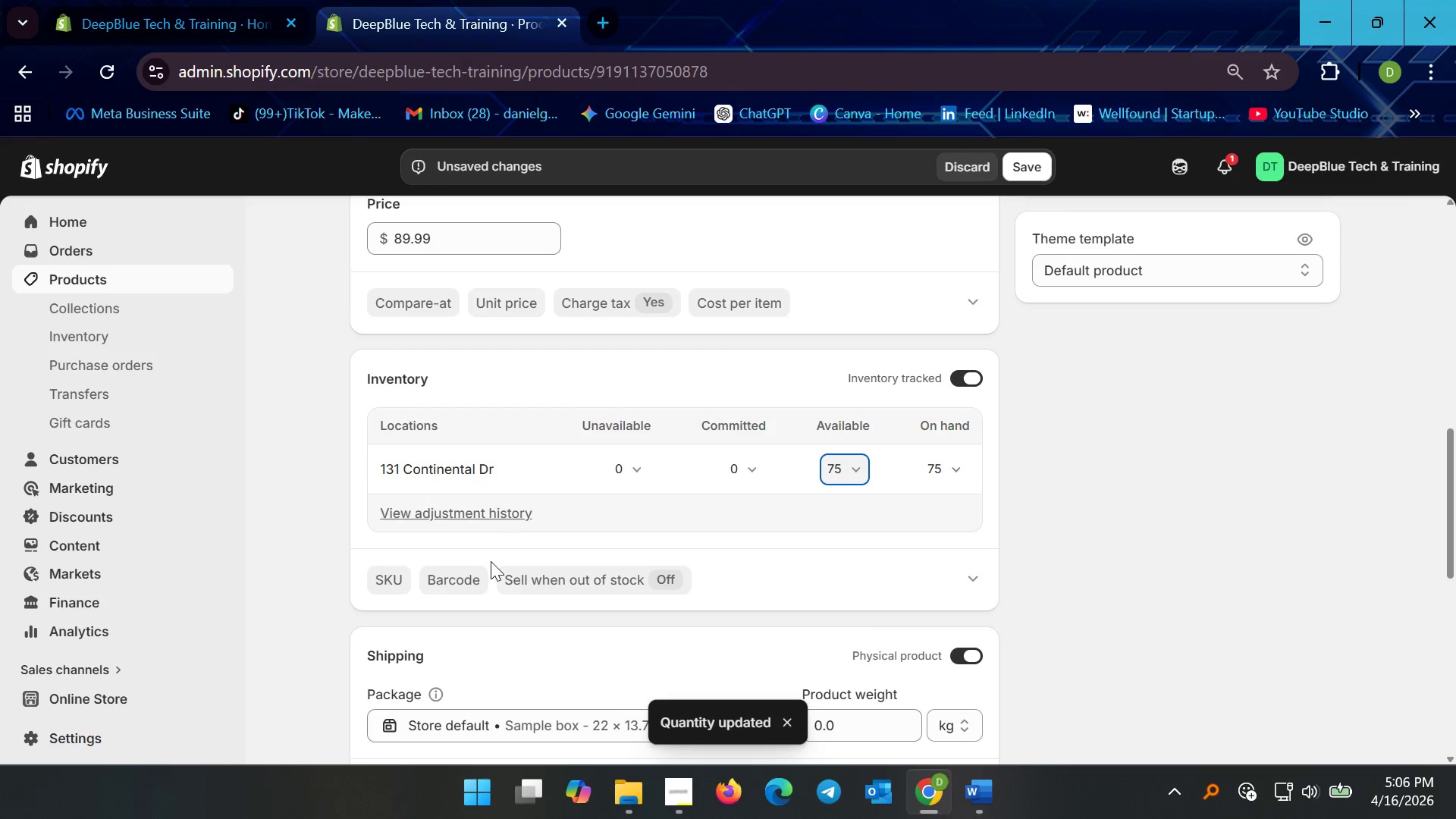 
left_click([391, 582])
 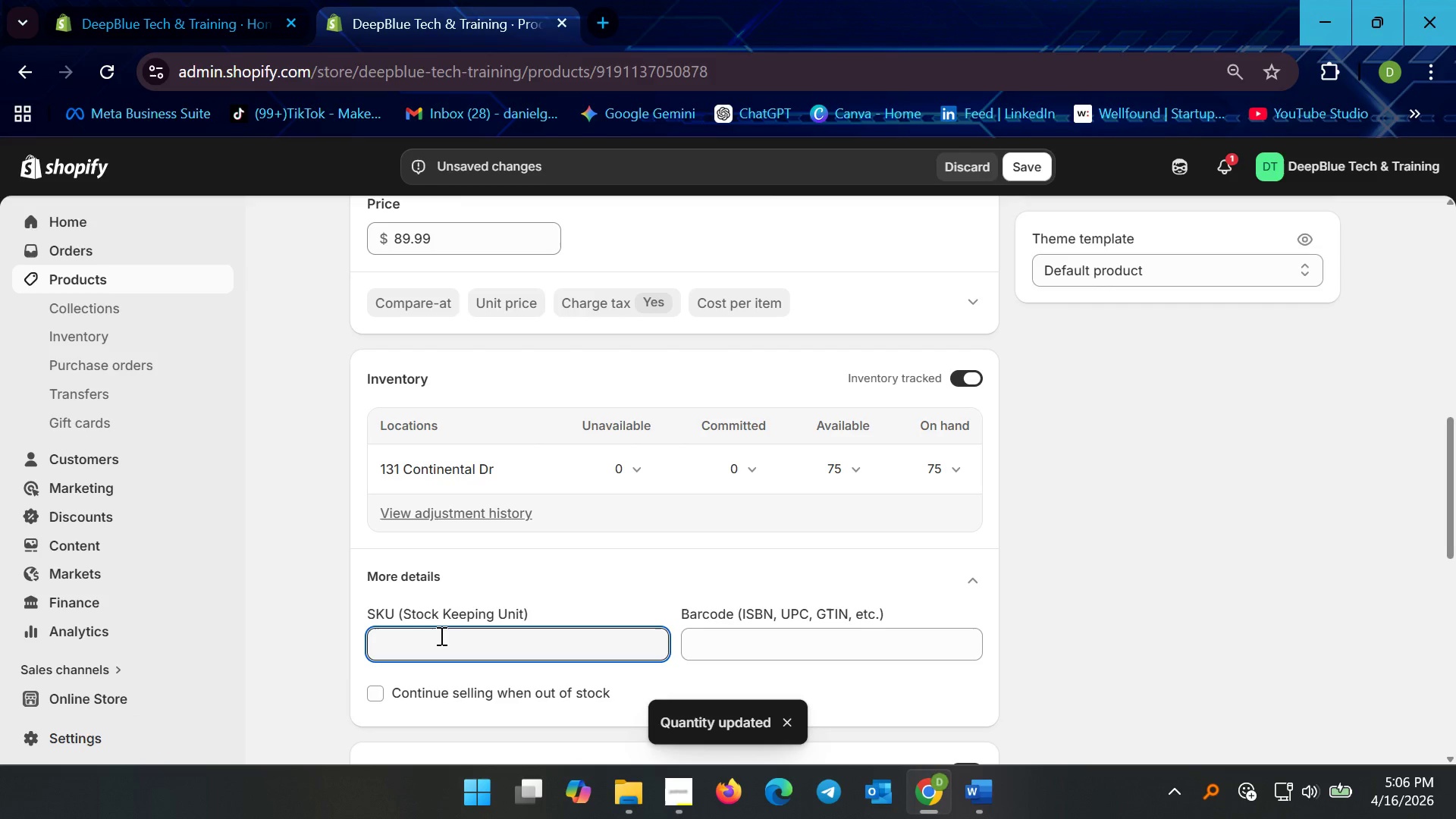 
type(DD-WELD-KIT-002)
 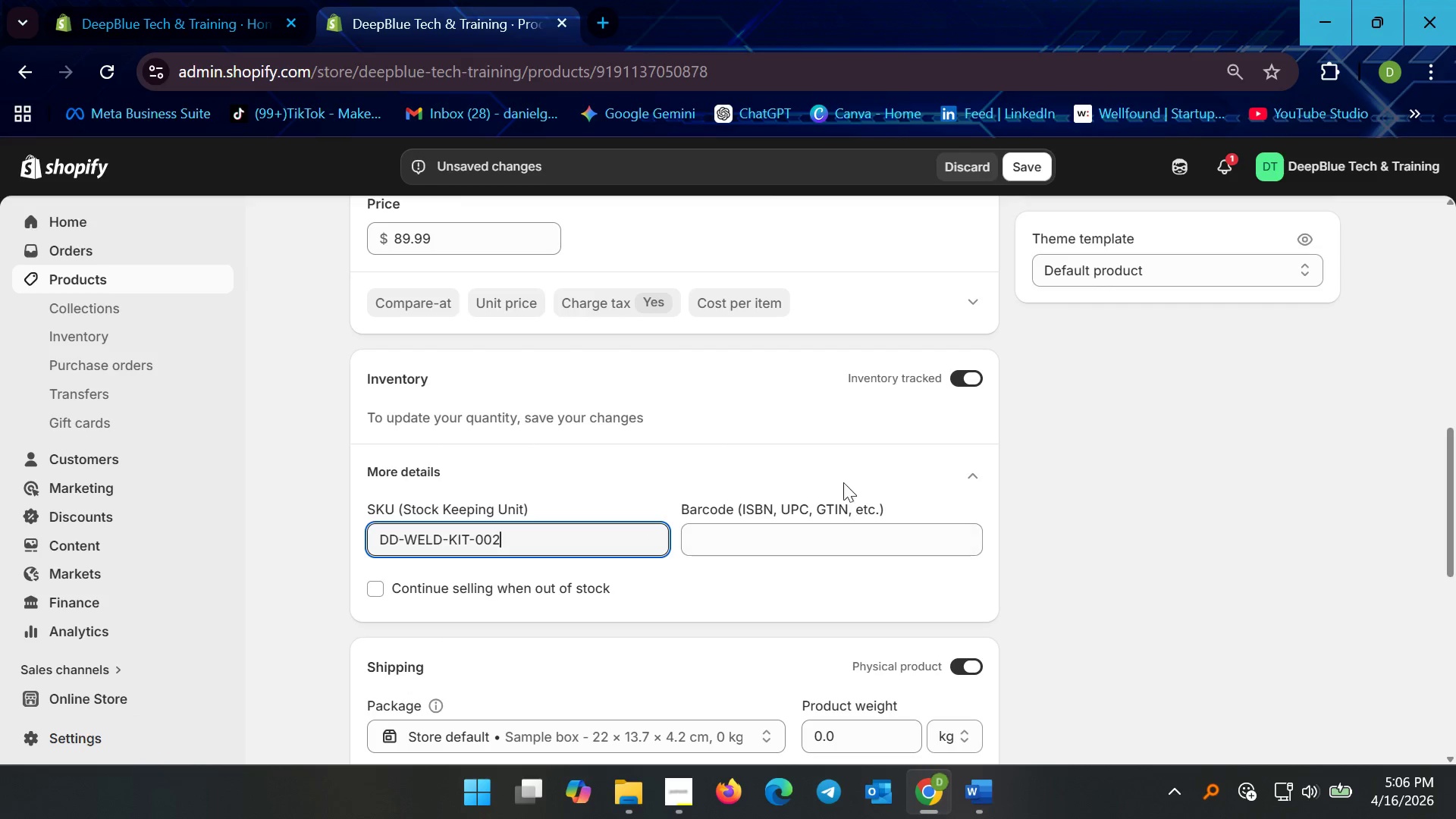 
left_click([962, 464])
 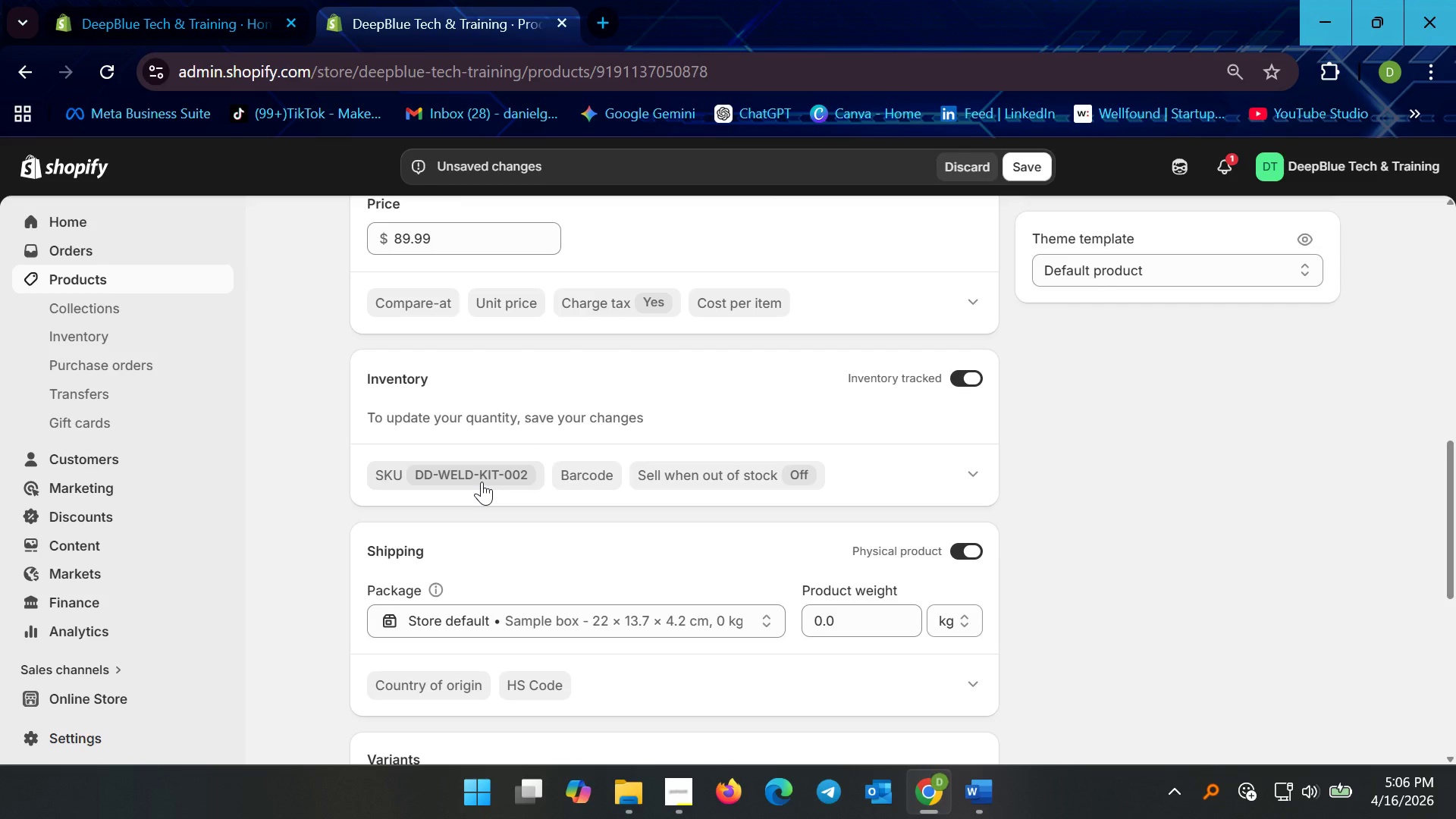 
scroll: coordinate [532, 510], scroll_direction: down, amount: 2.0
 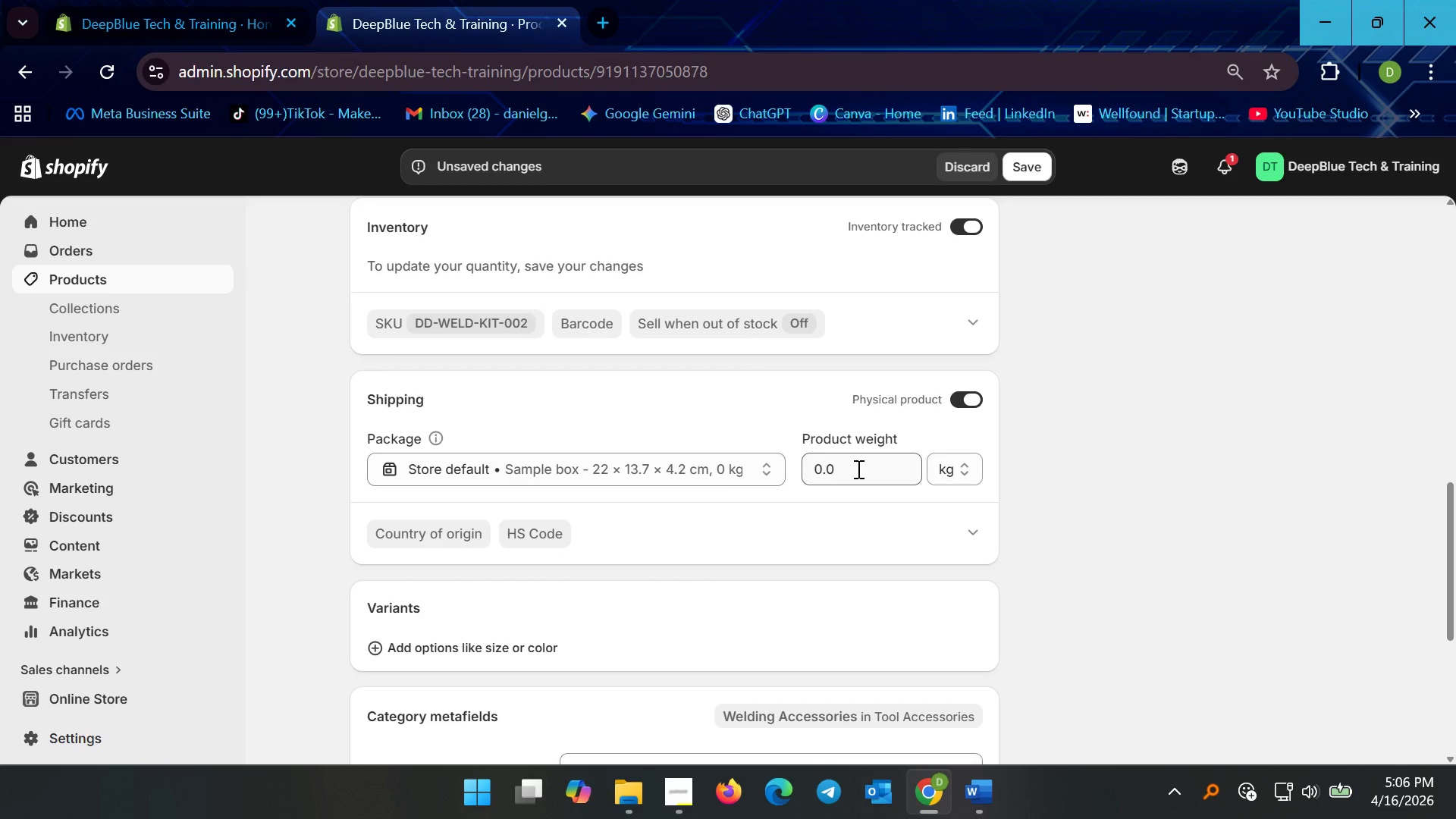 
left_click_drag(start_coordinate=[857, 469], to_coordinate=[750, 468])
 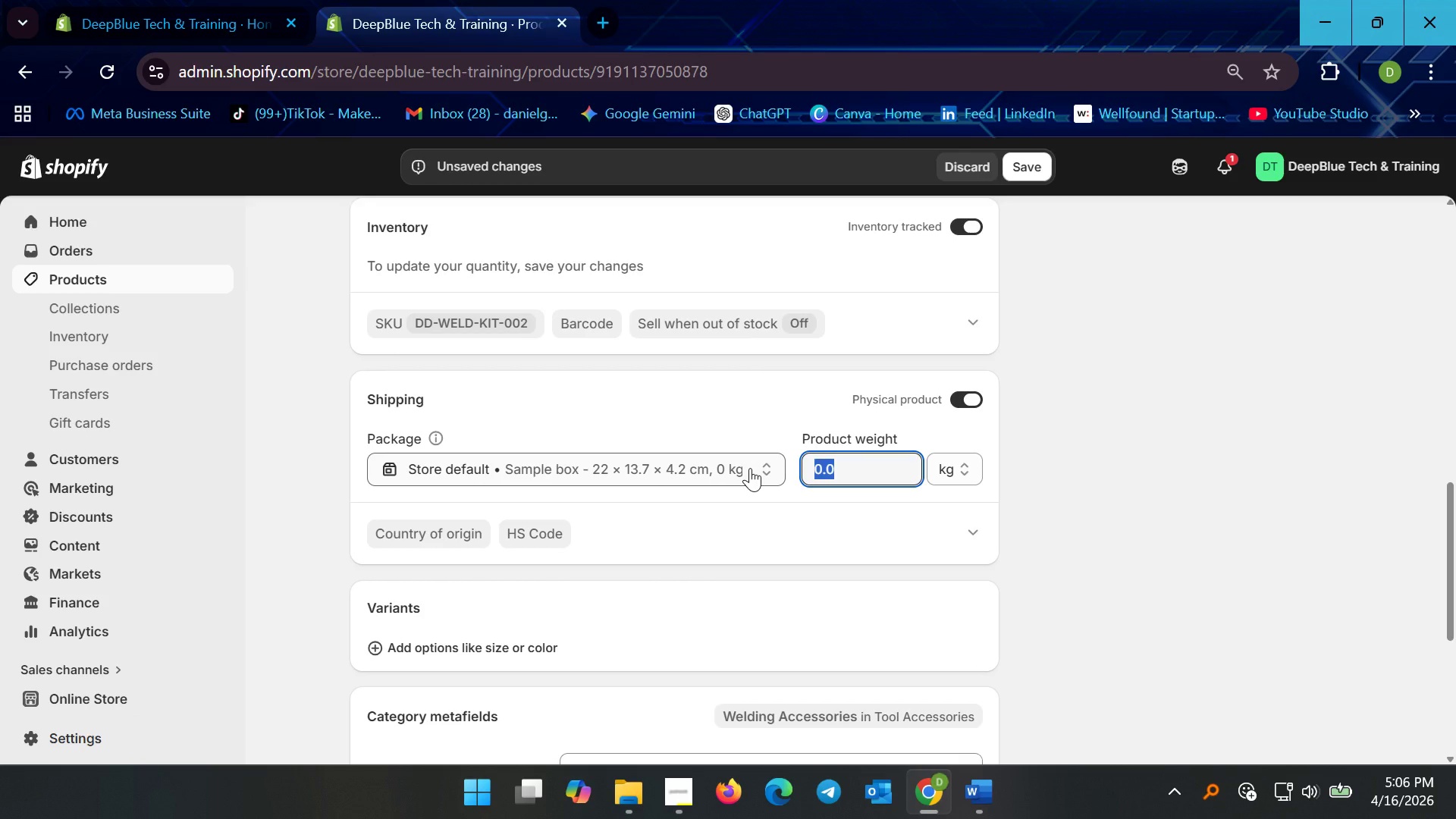 
key(1)
 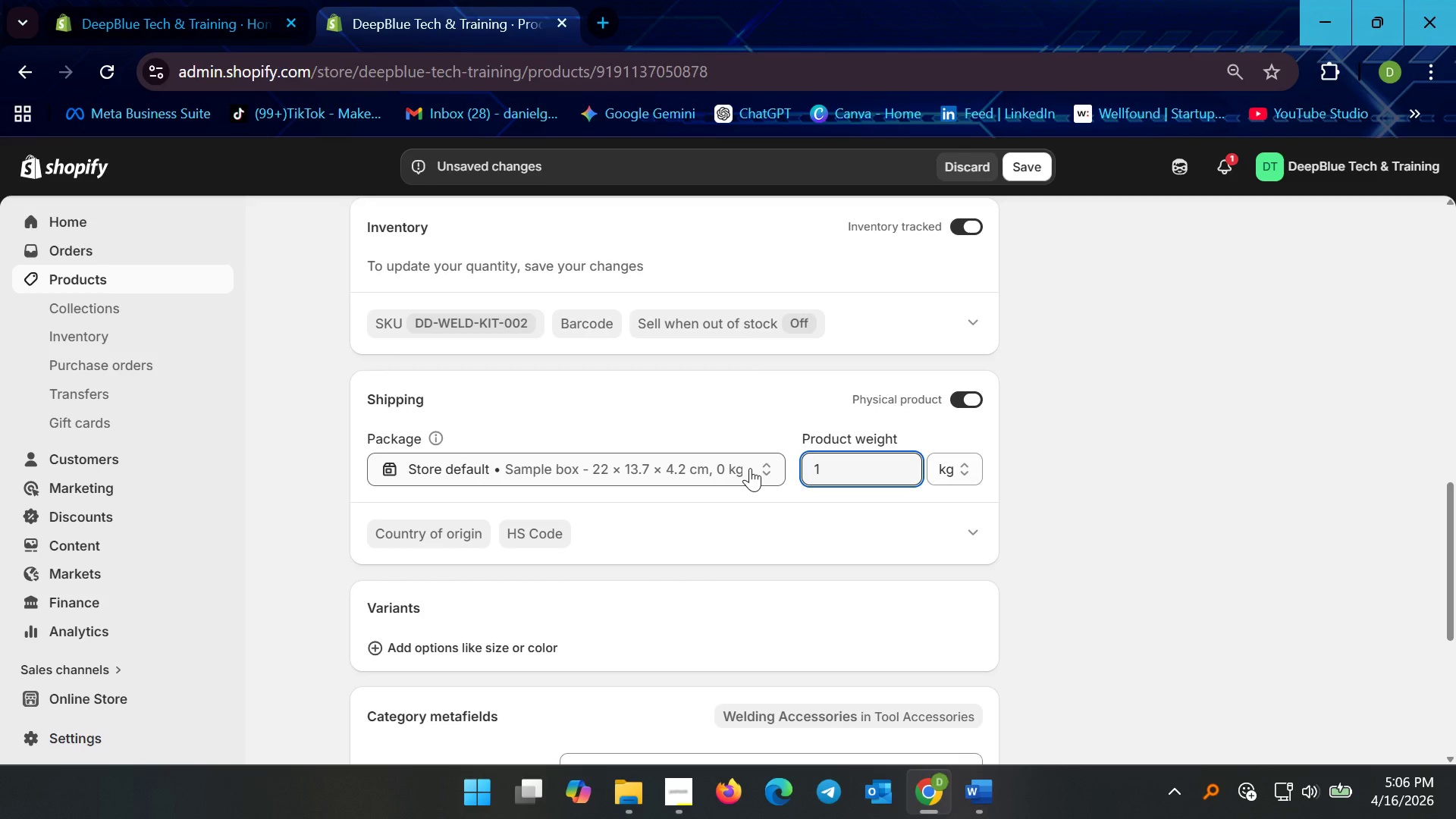 
key(Period)
 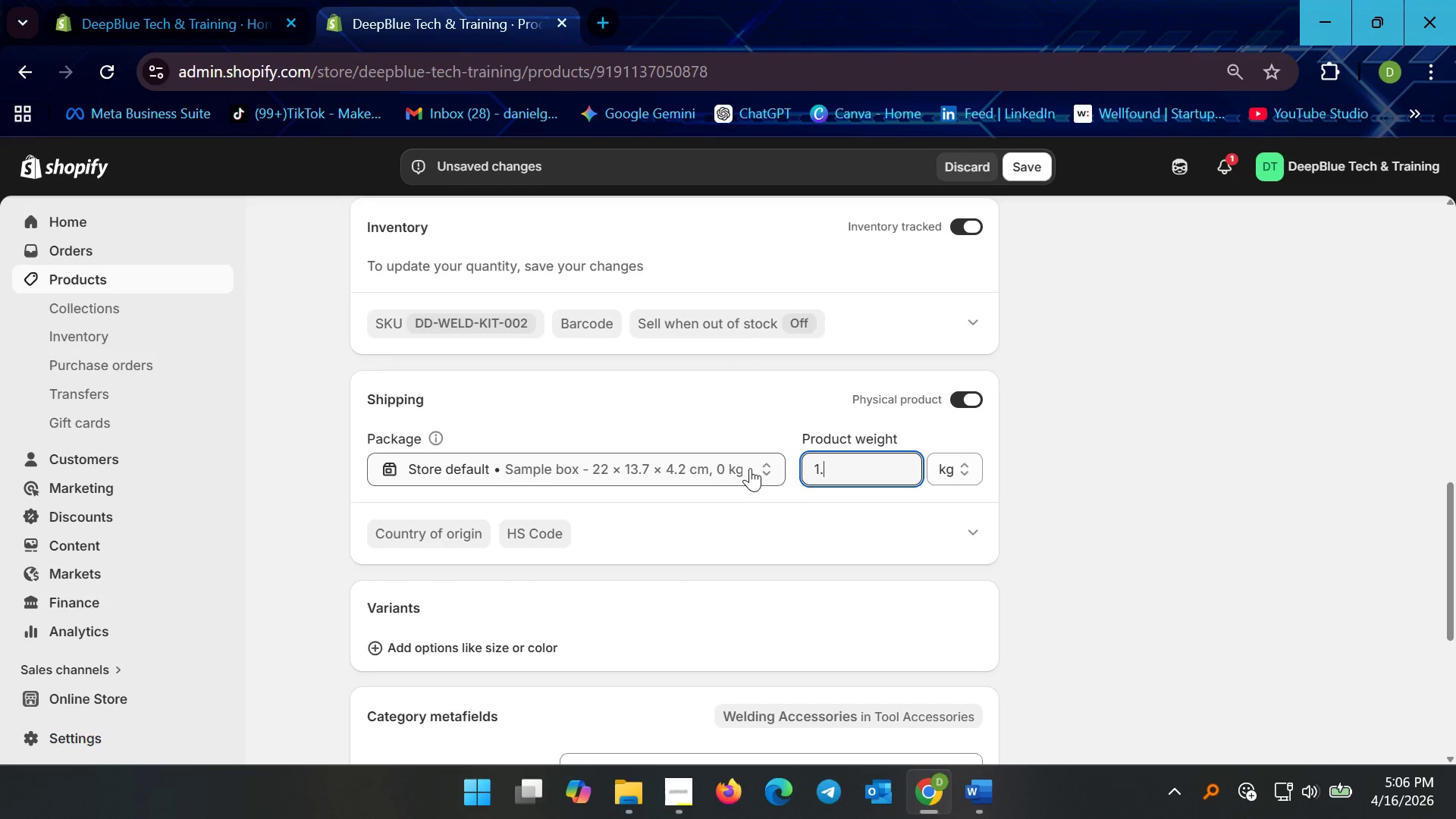 
key(2)
 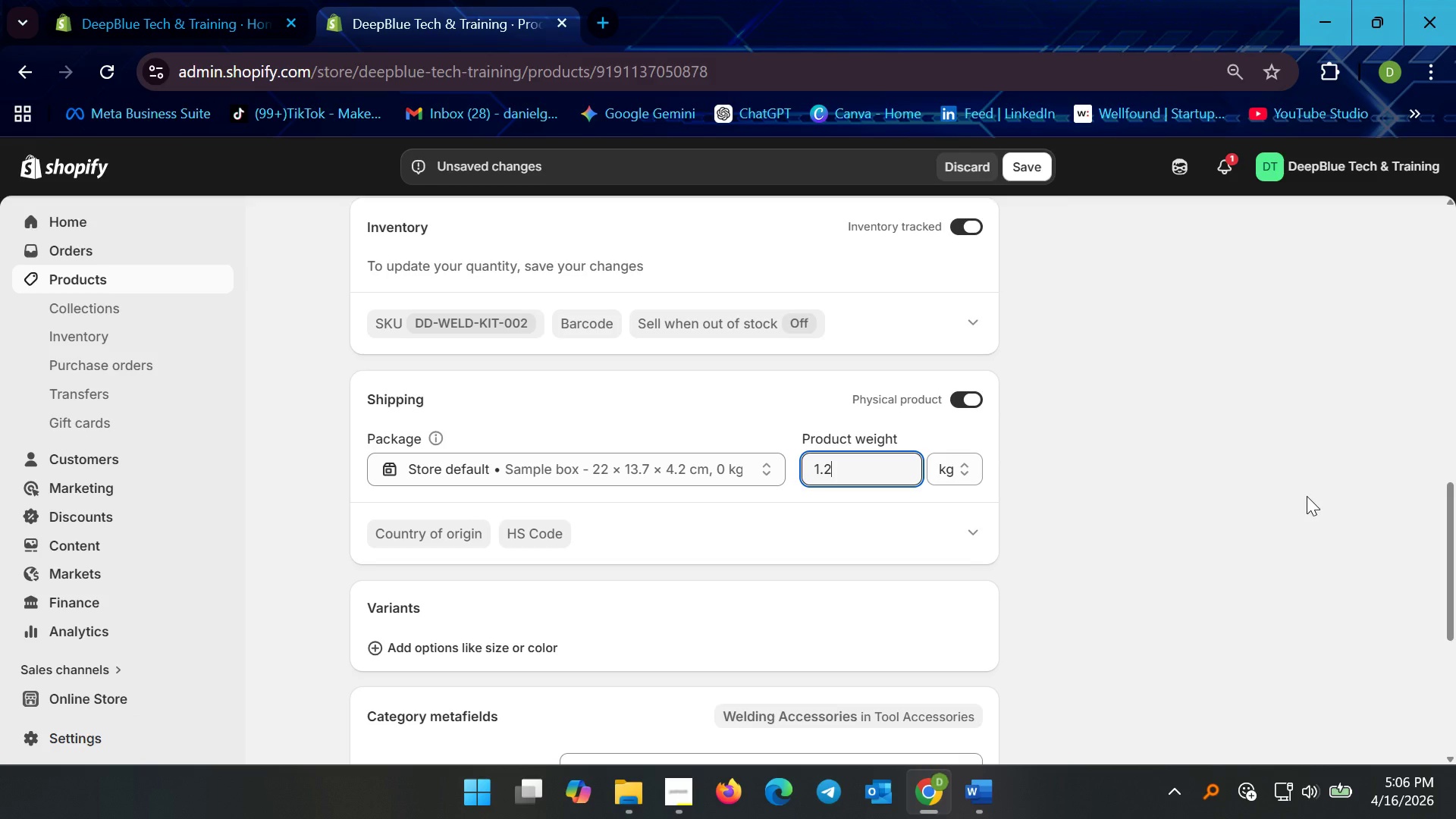 
left_click([1108, 466])
 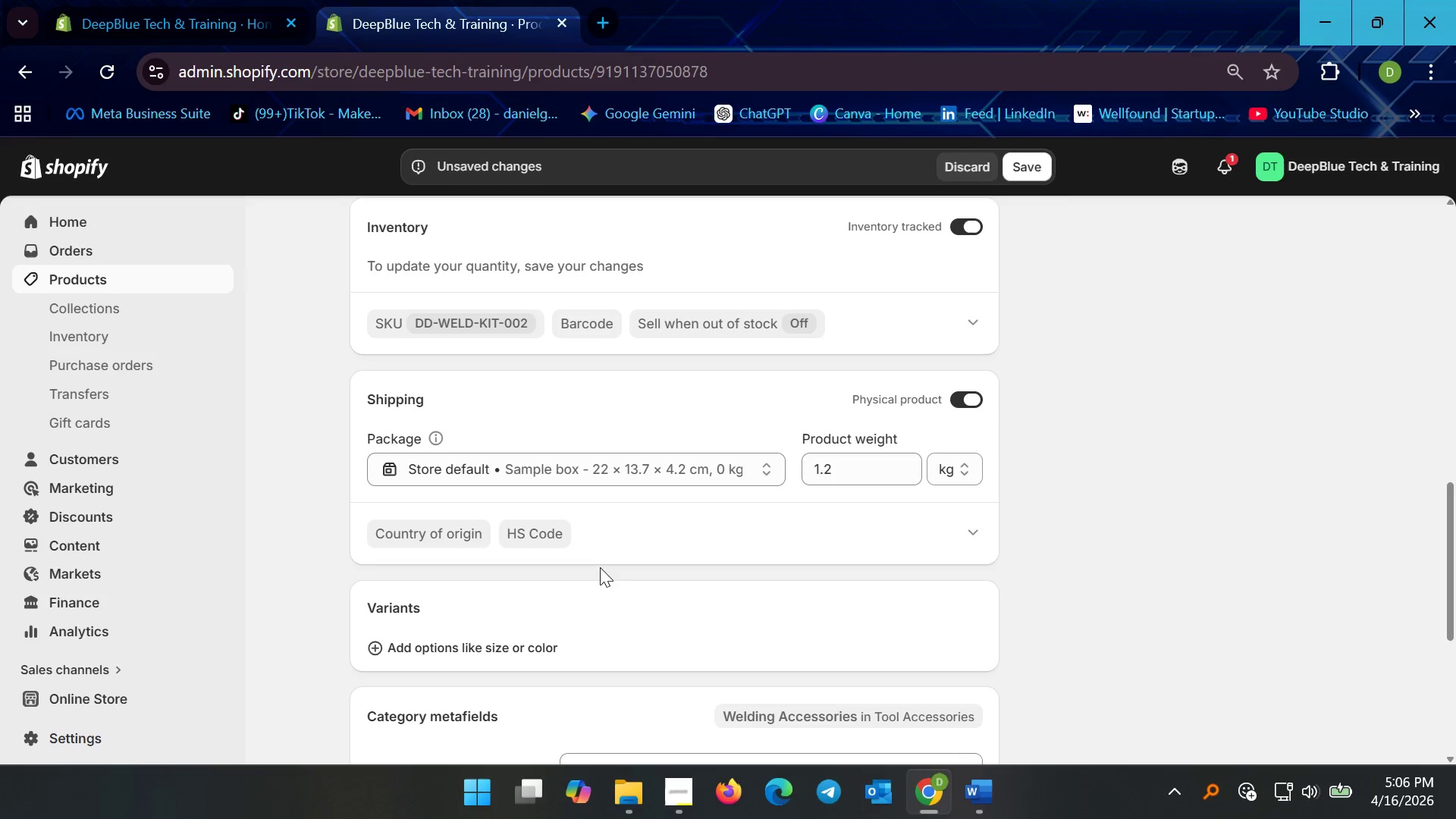 
scroll: coordinate [590, 575], scroll_direction: down, amount: 1.0
 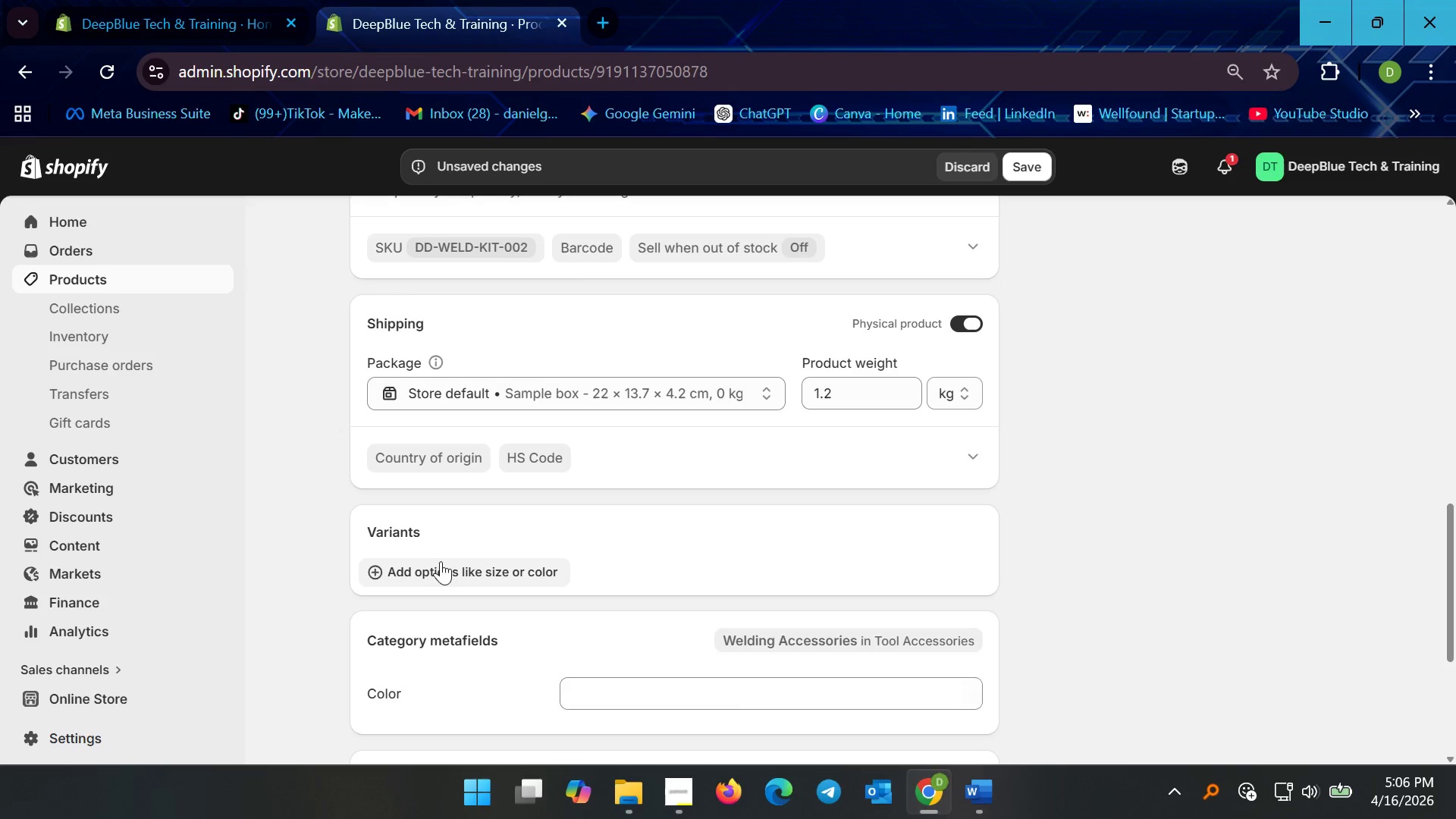 
left_click([441, 563])
 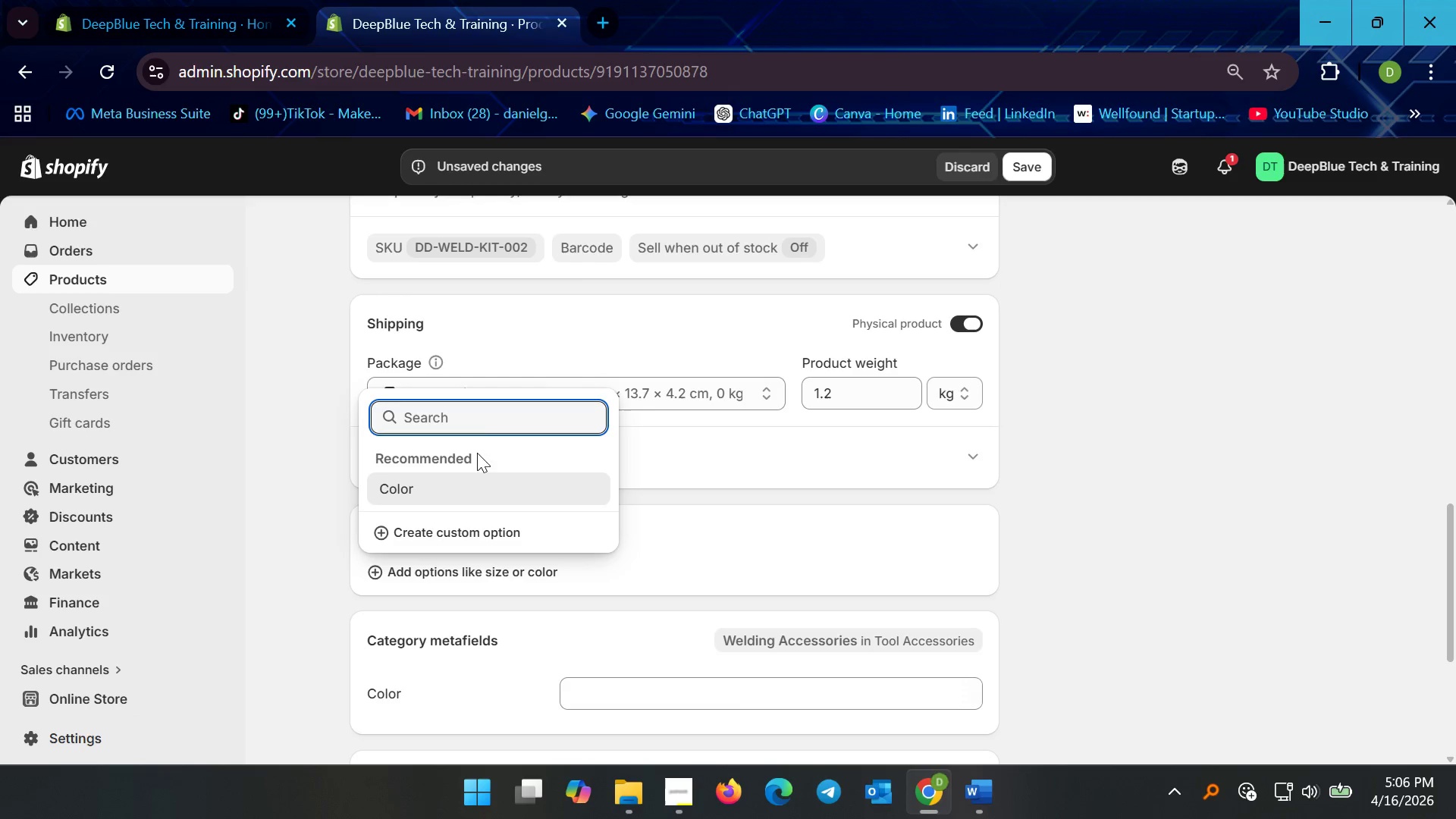 
left_click([480, 428])
 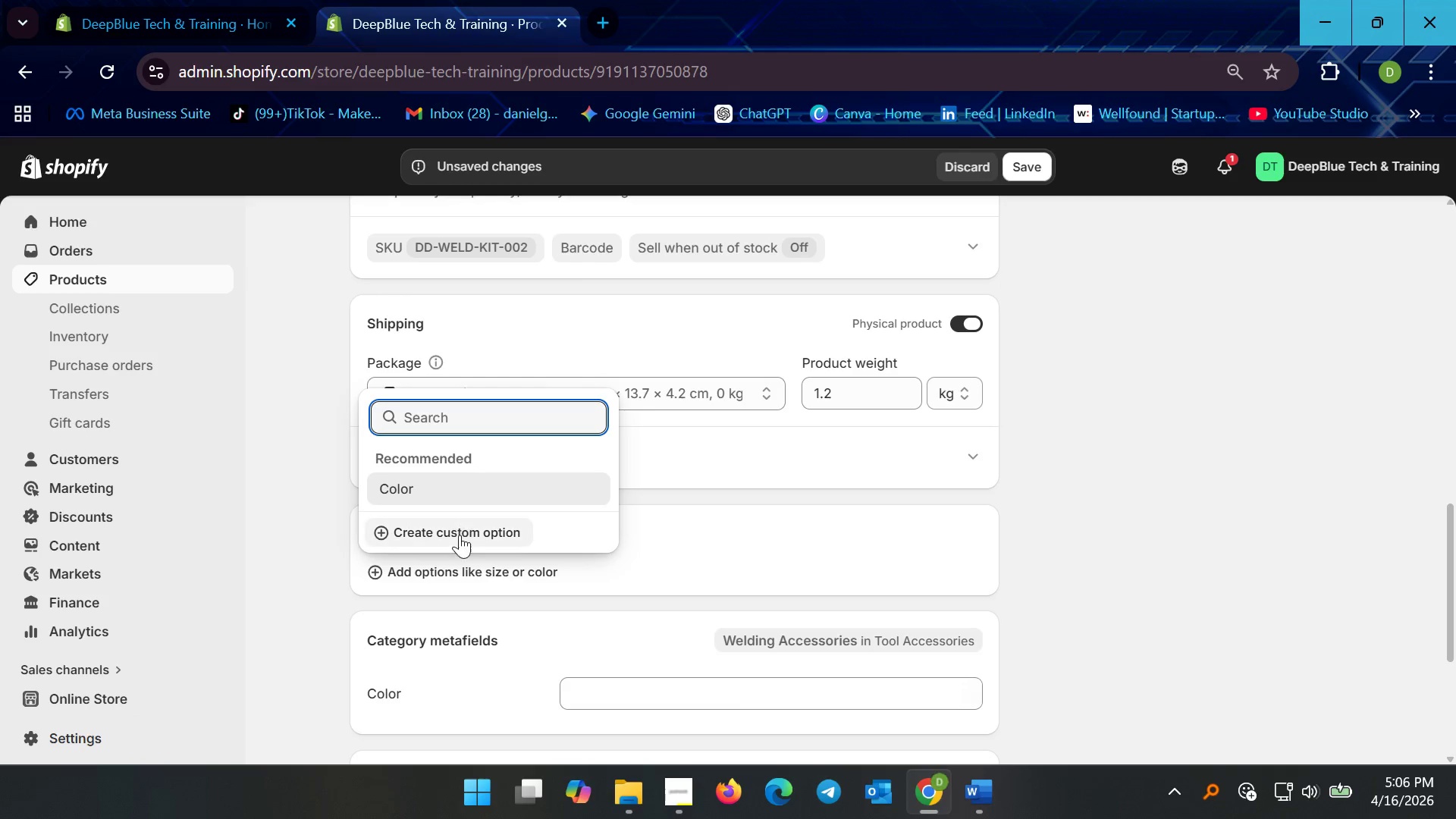 
left_click([460, 535])
 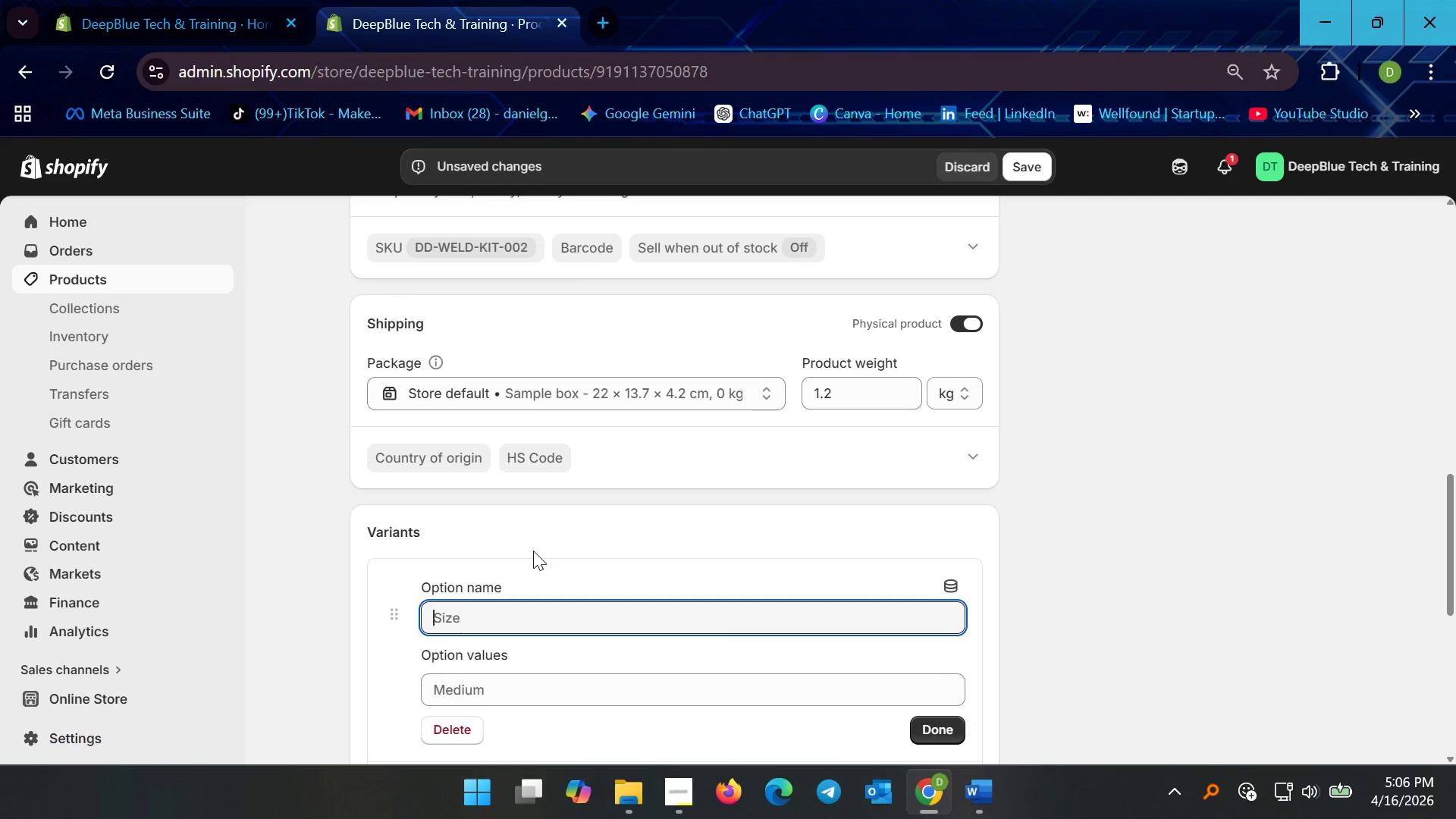 
type(k)
key(Backspace)
type(Kit Size)
 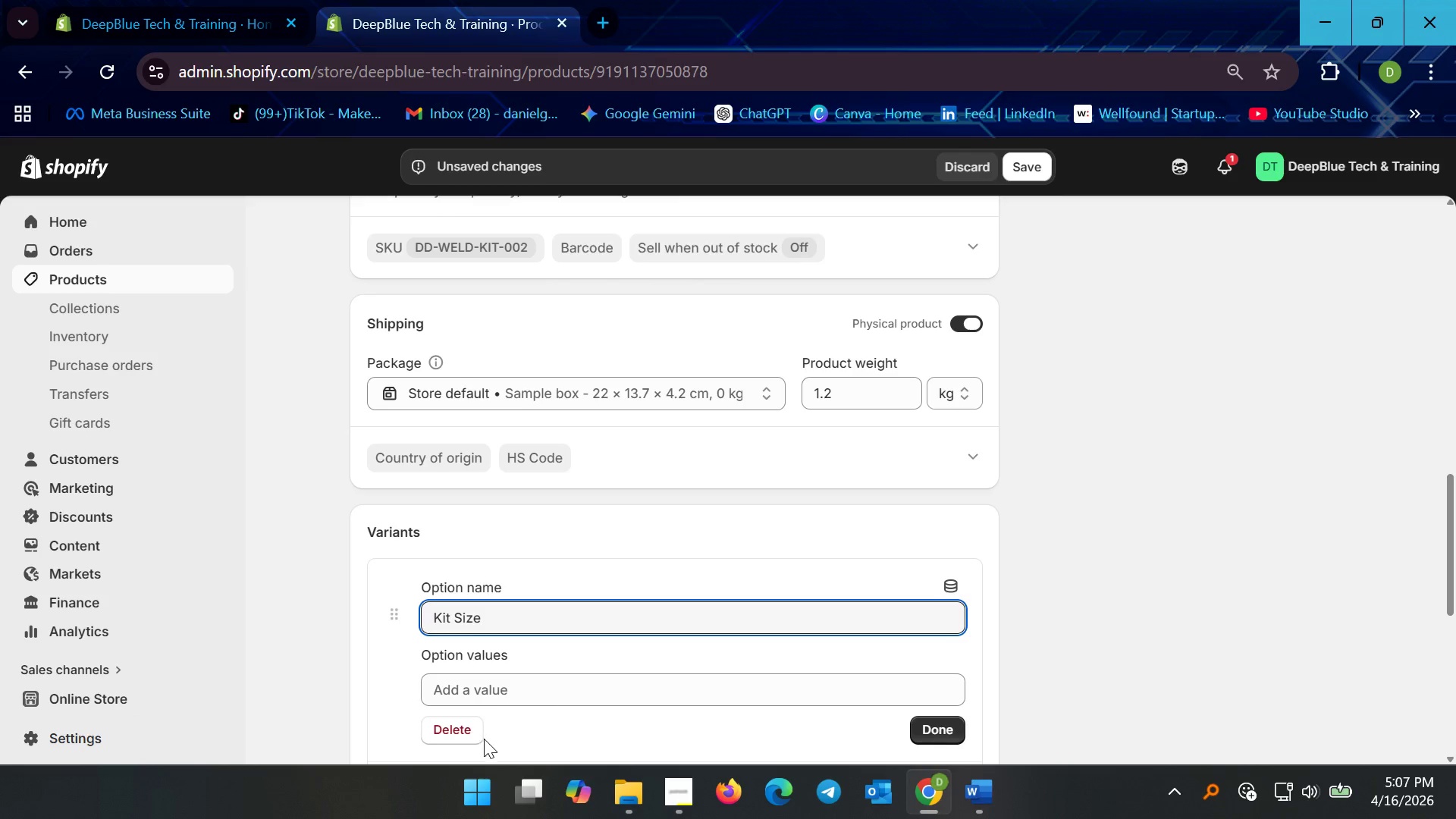 
left_click([503, 694])
 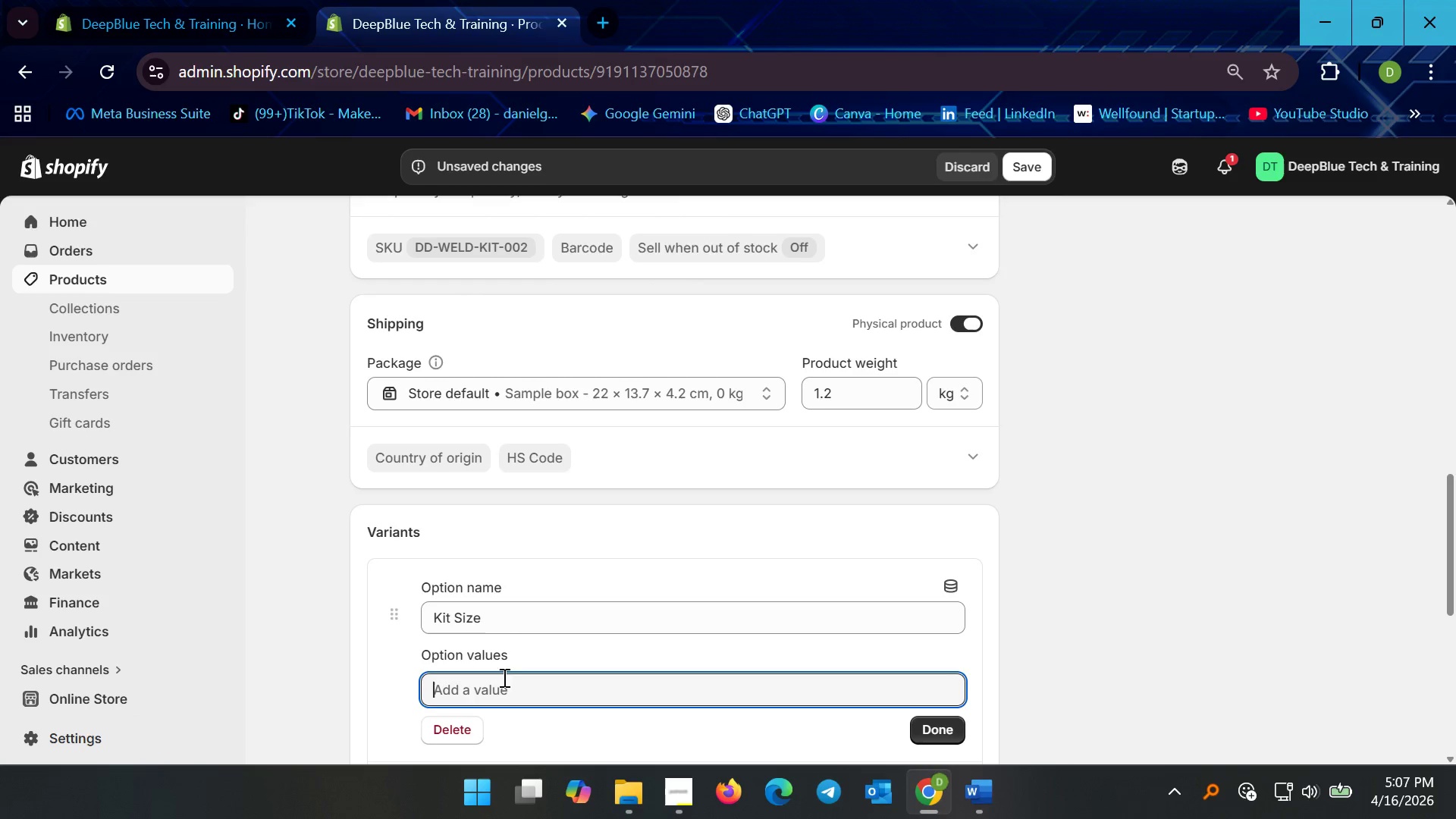 
scroll: coordinate [528, 617], scroll_direction: down, amount: 2.0
 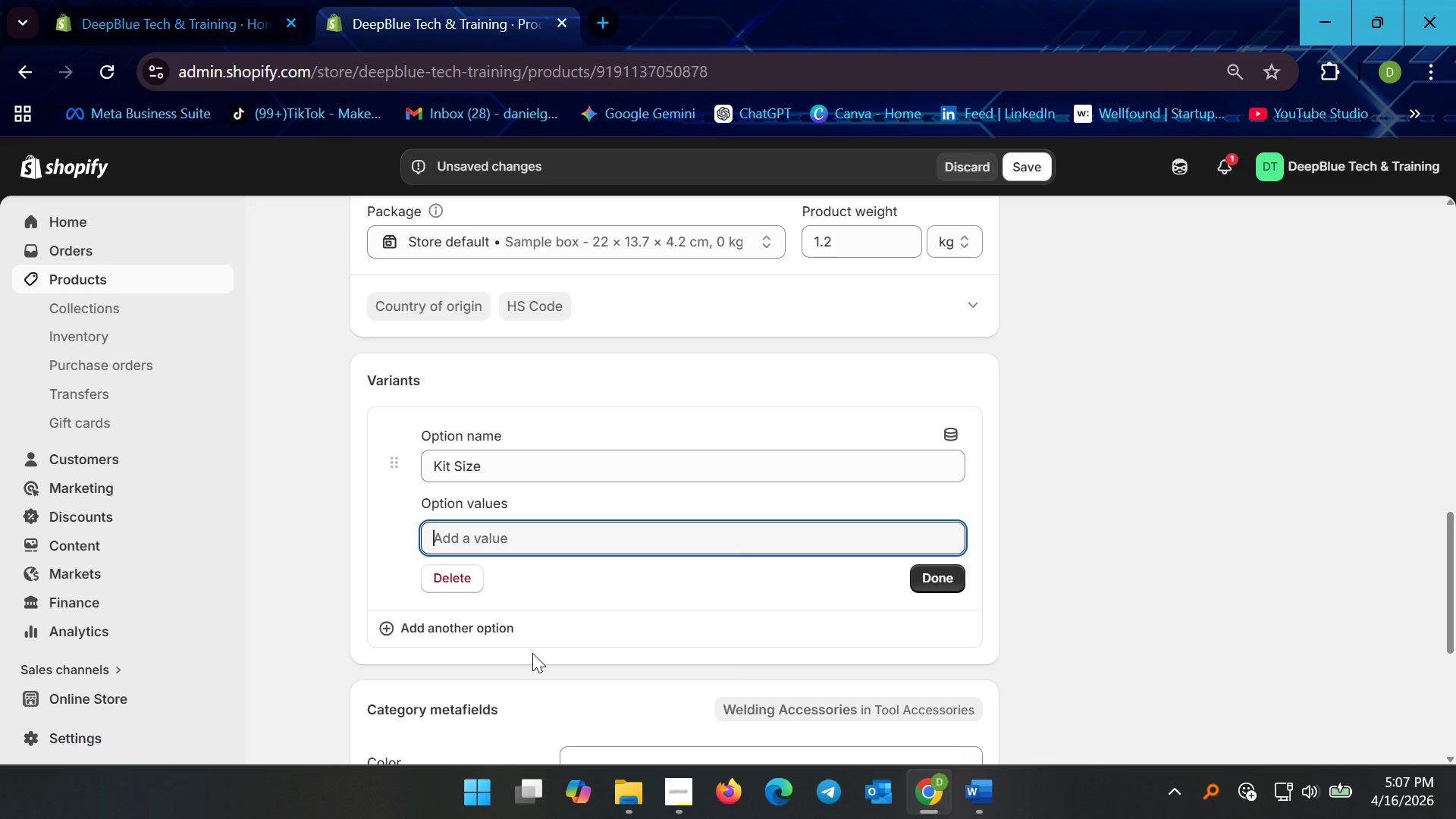 
type(Starter Pack ())
 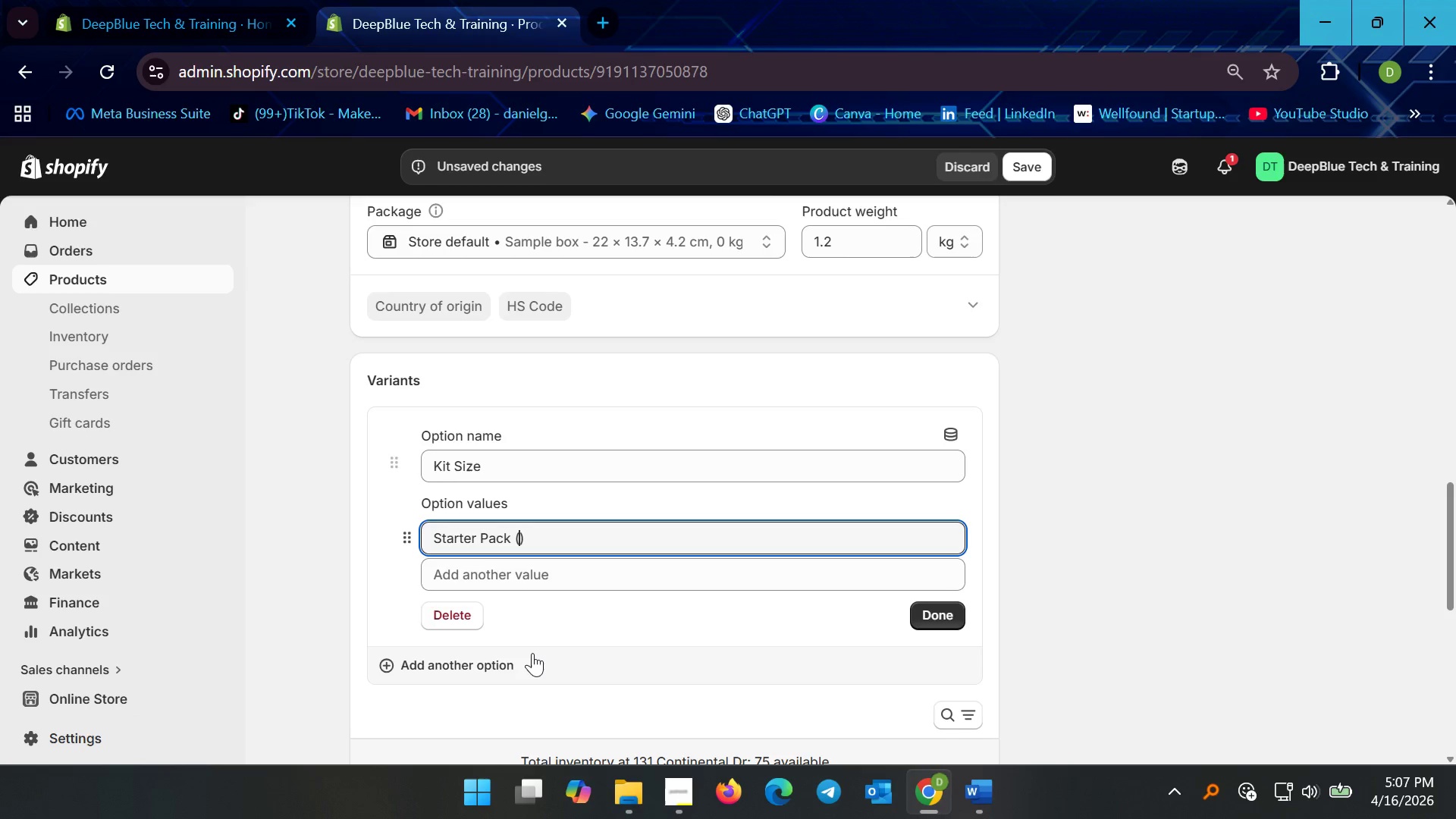 
 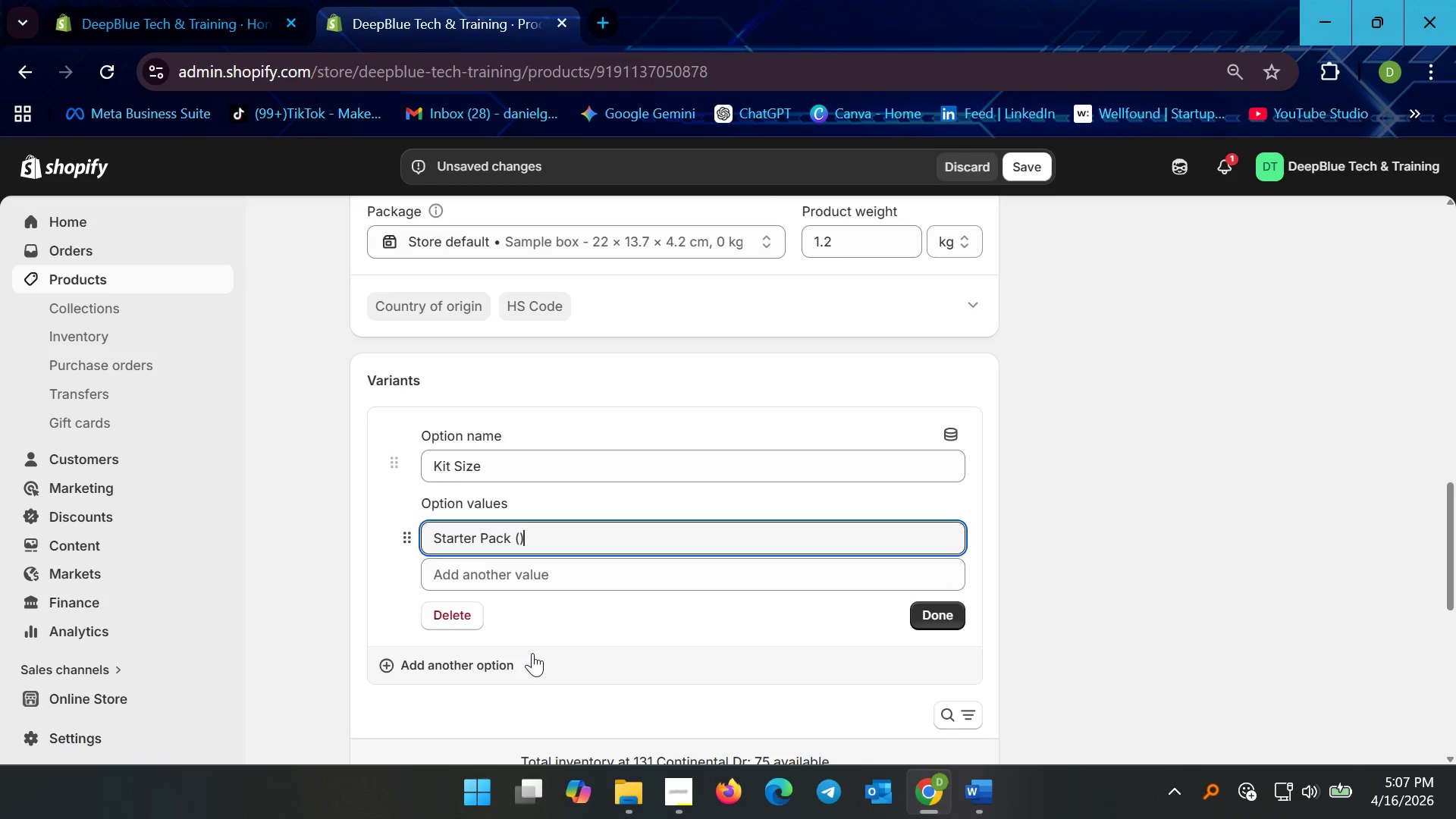 
key(ArrowLeft)
 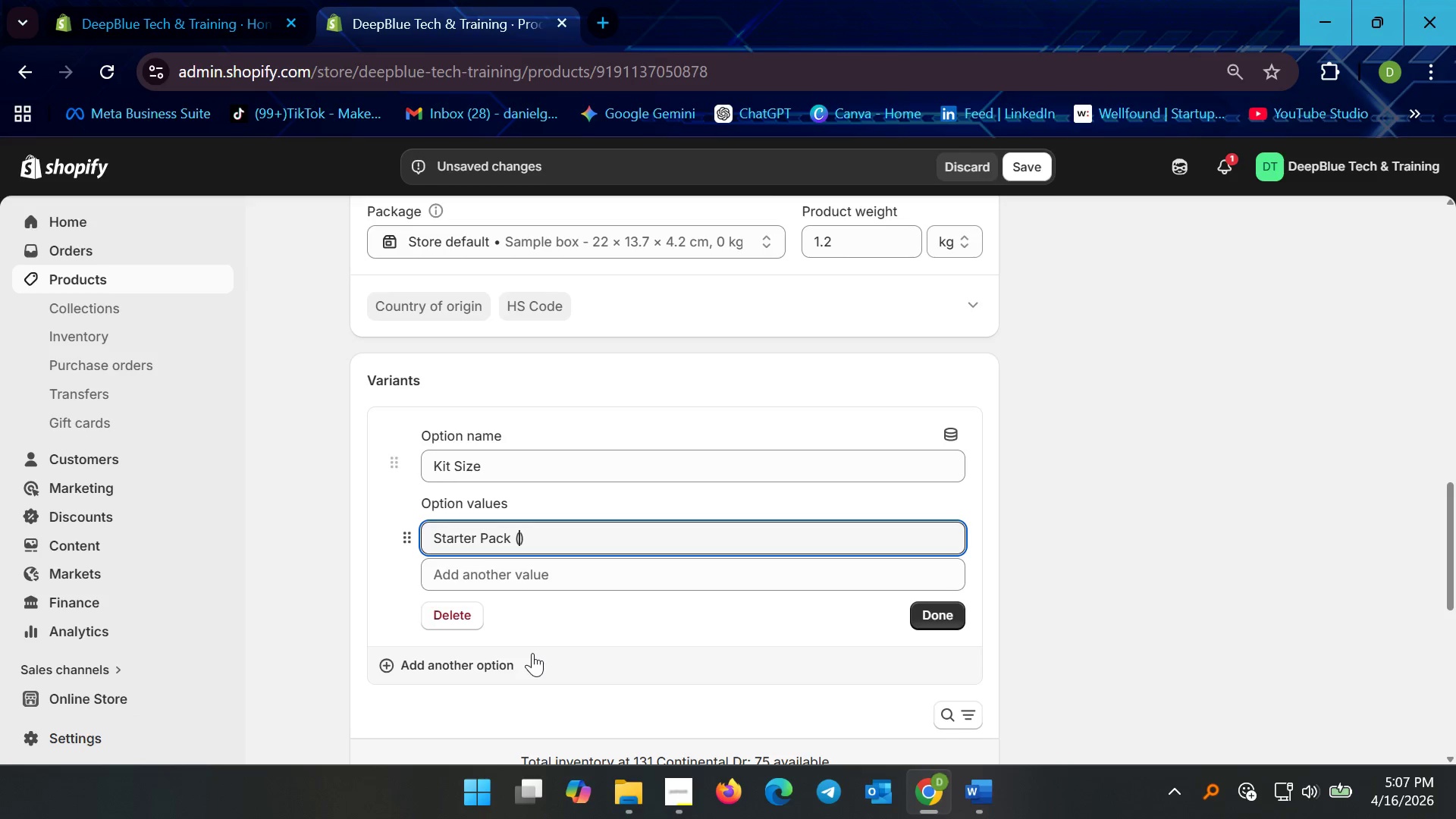 
type(10 electrodes)
 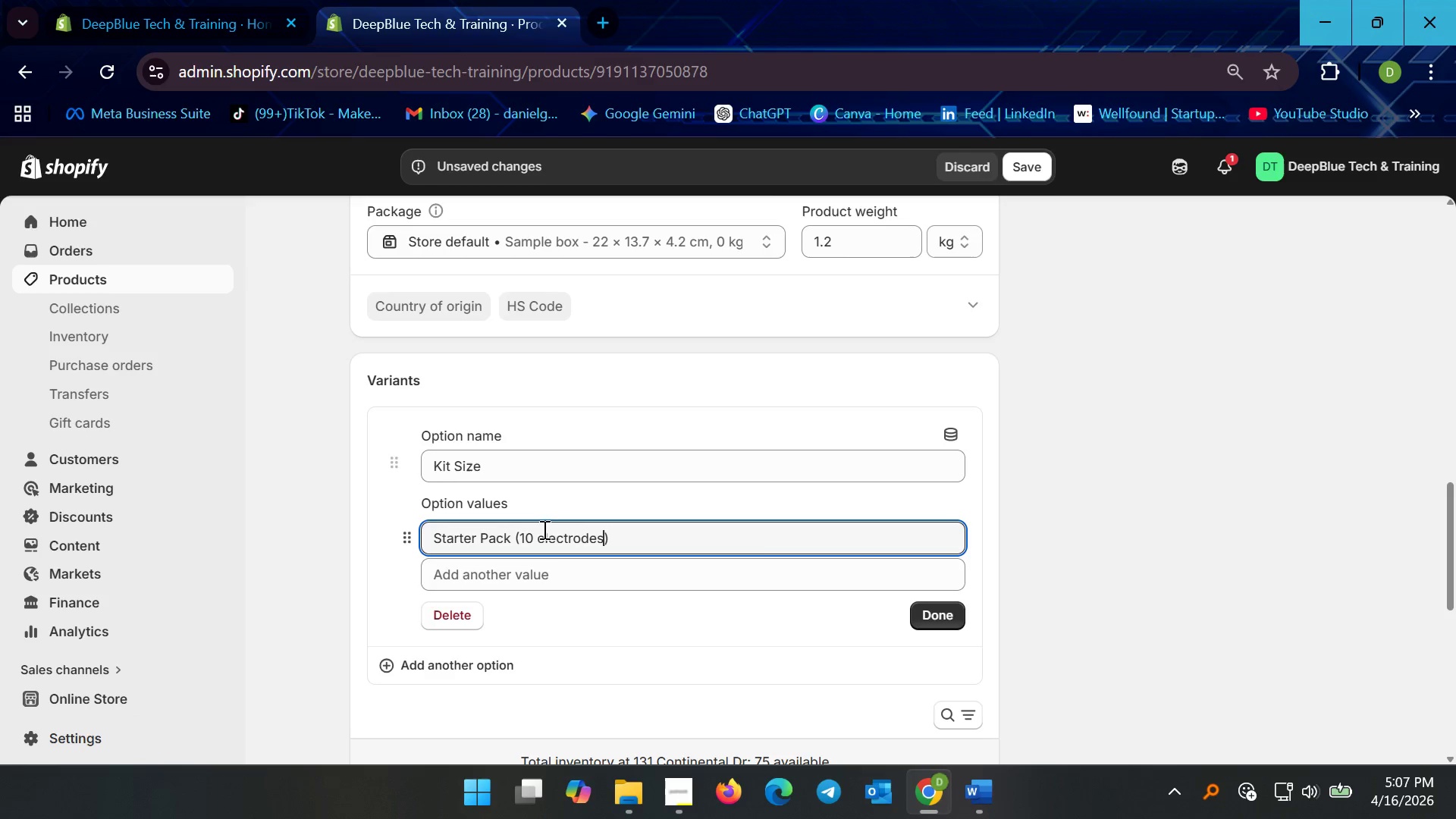 
left_click([540, 588])
 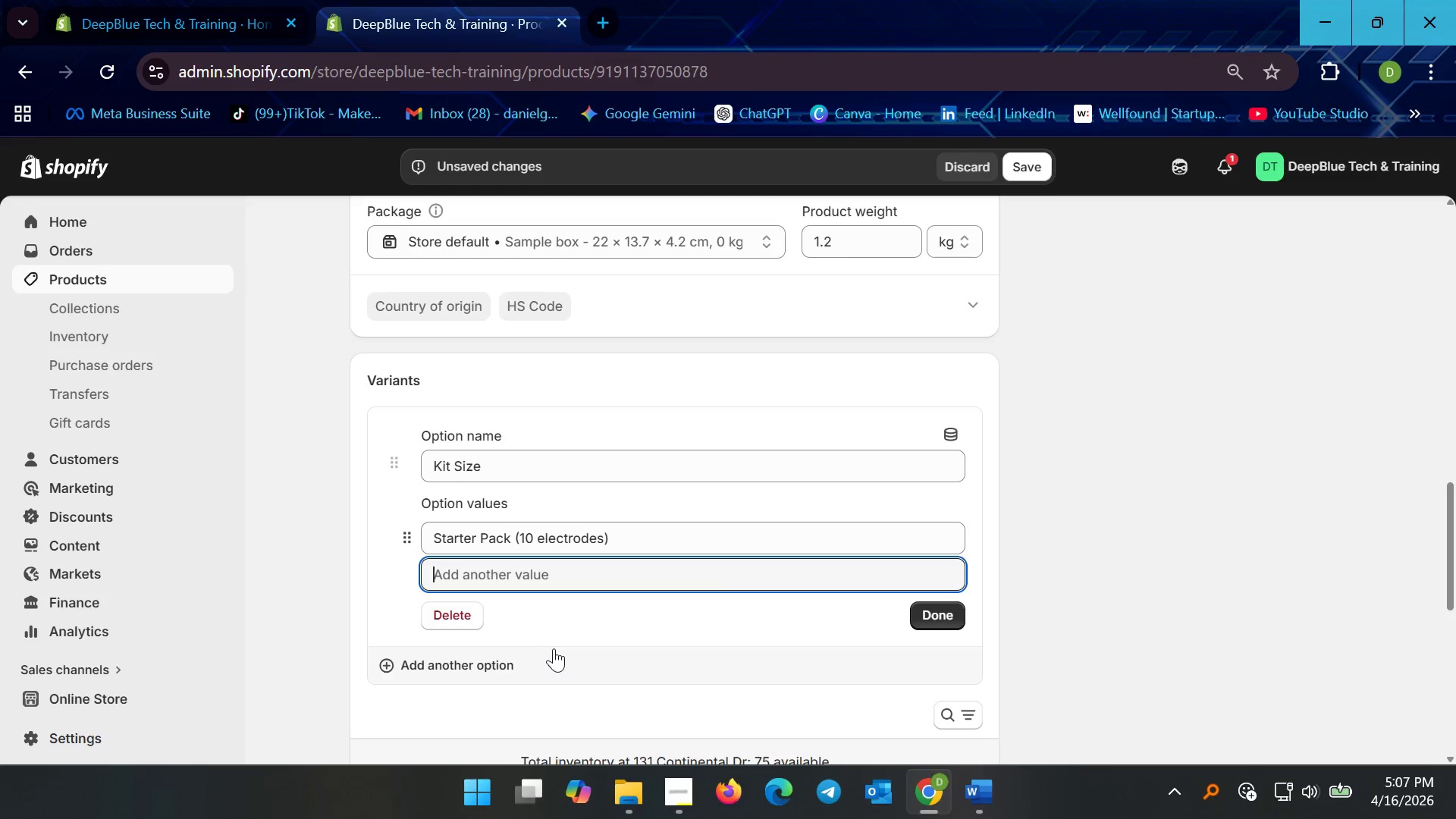 
type(Advanced Pack ())
 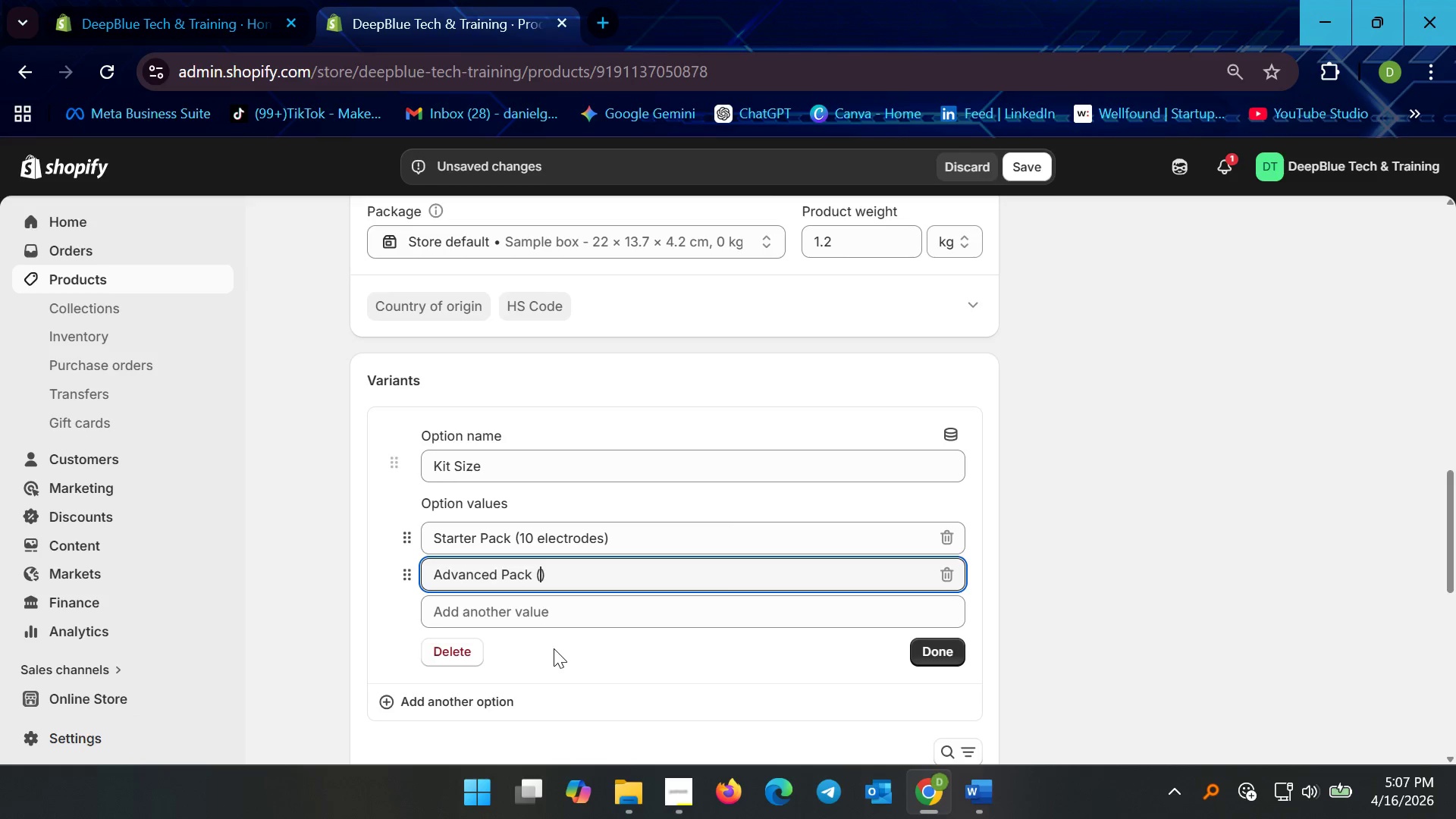 
 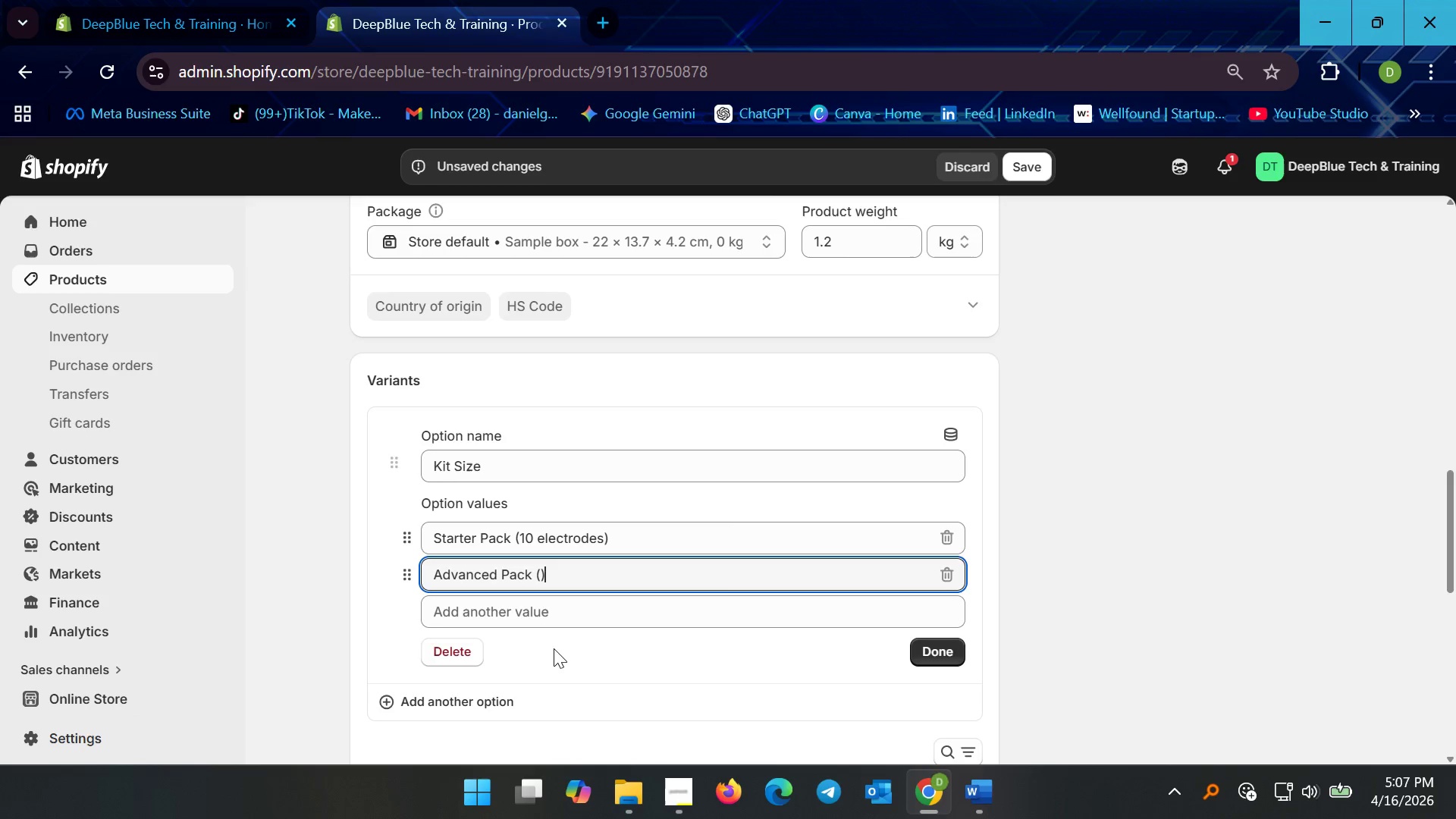 
key(ArrowLeft)
 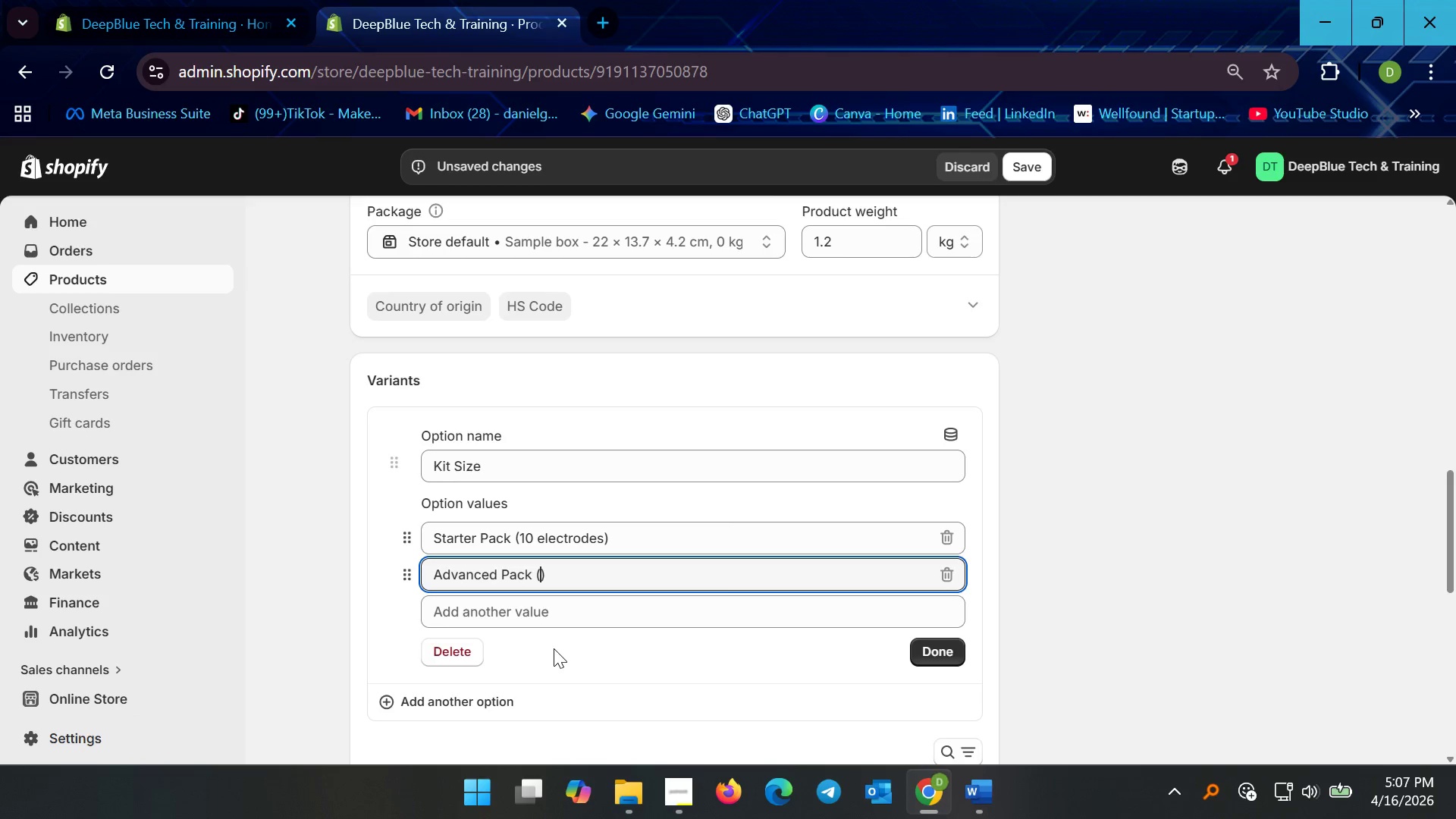 
type(25 electrodes)
 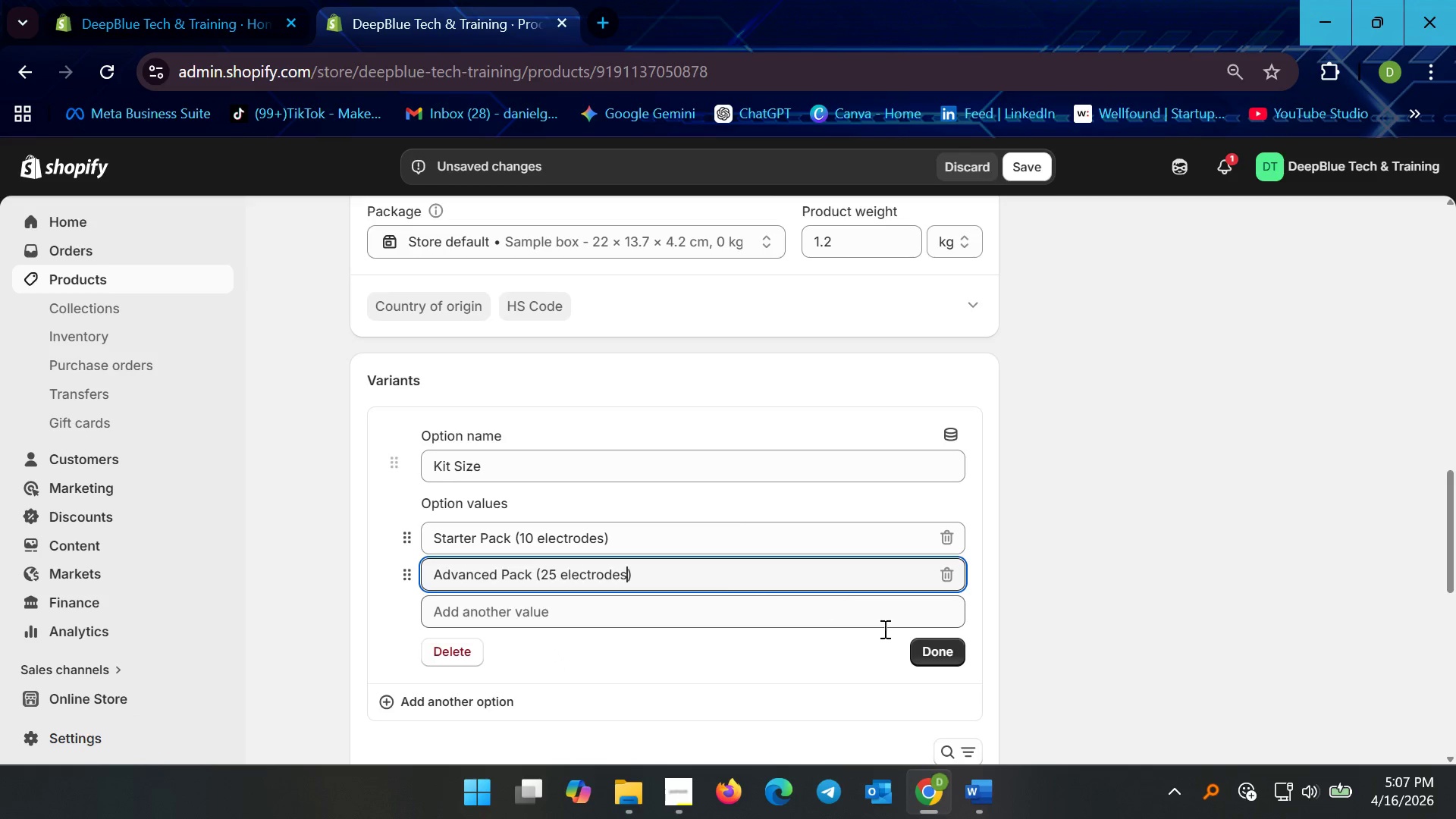 
left_click([943, 651])
 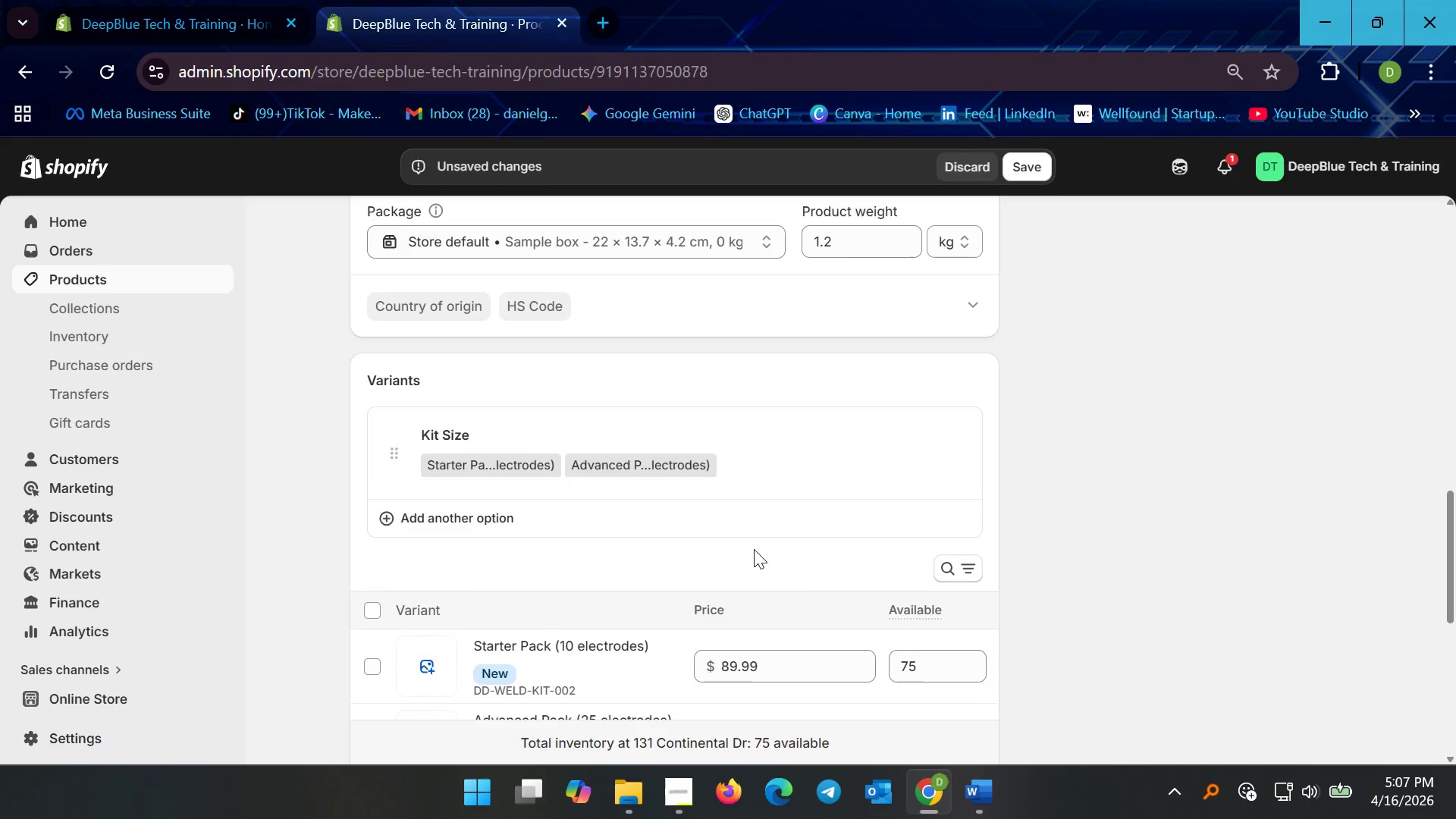 
scroll: coordinate [707, 573], scroll_direction: down, amount: 3.0
 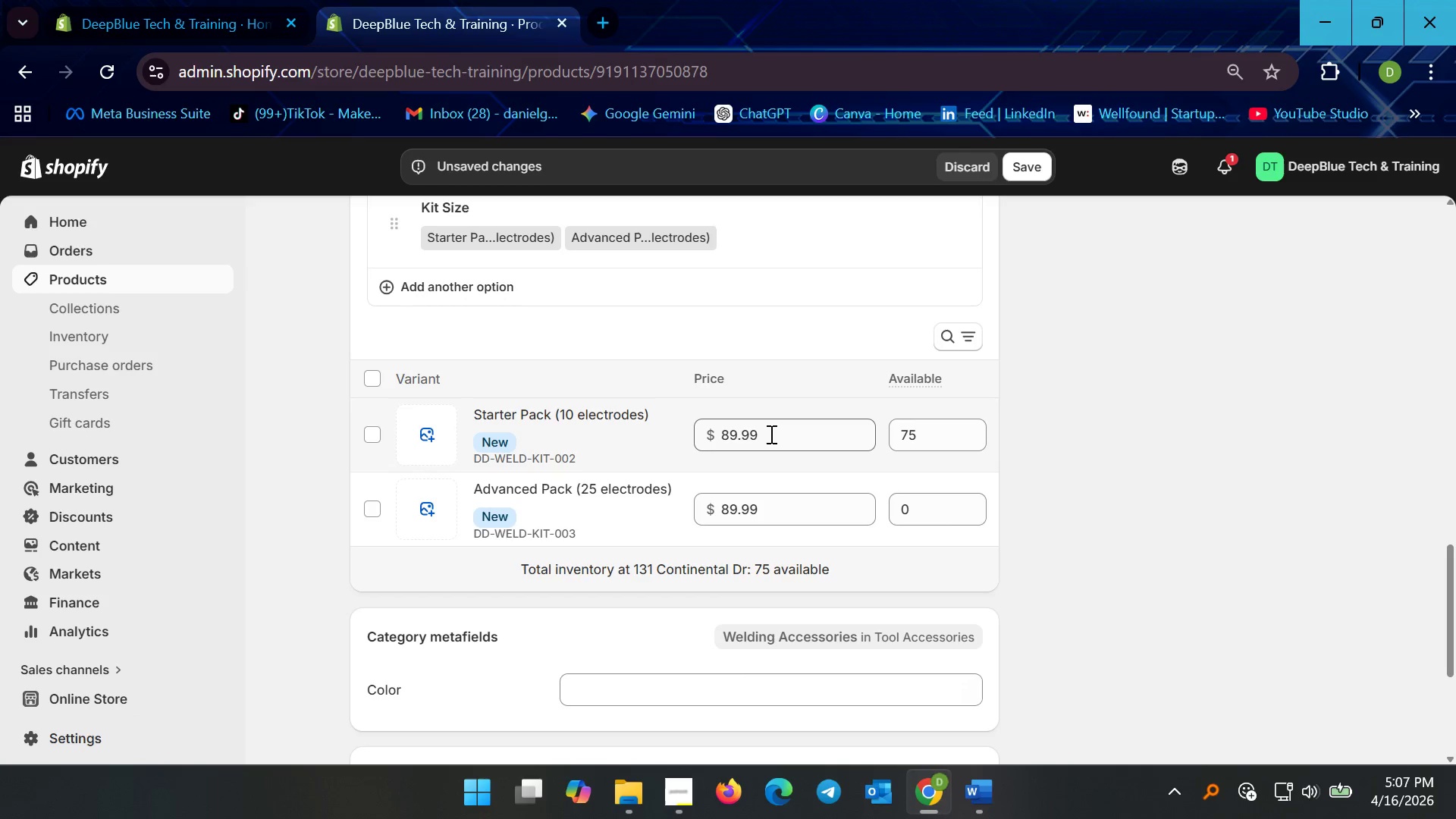 
left_click_drag(start_coordinate=[780, 510], to_coordinate=[605, 513])
 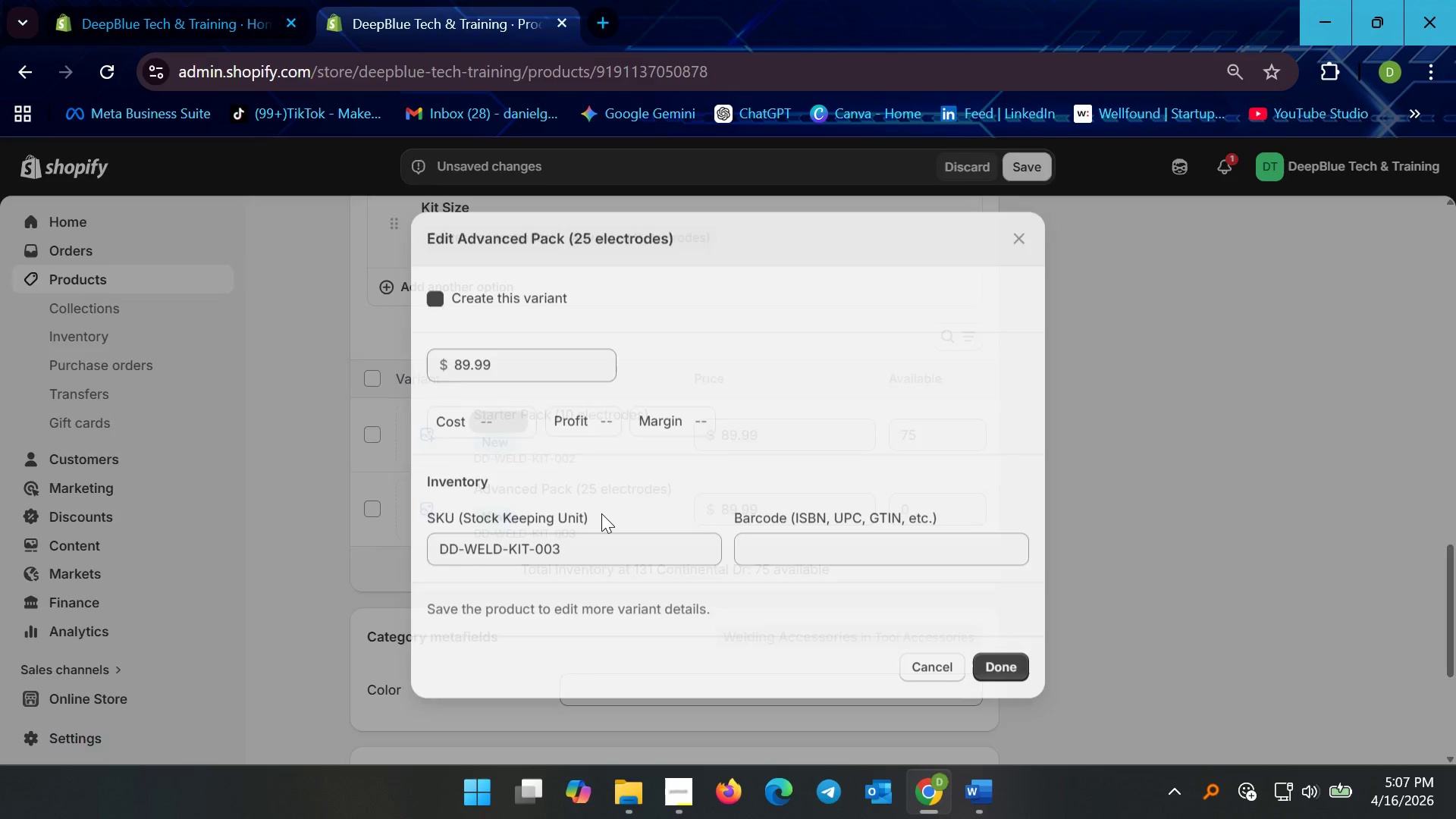 
key(1)
 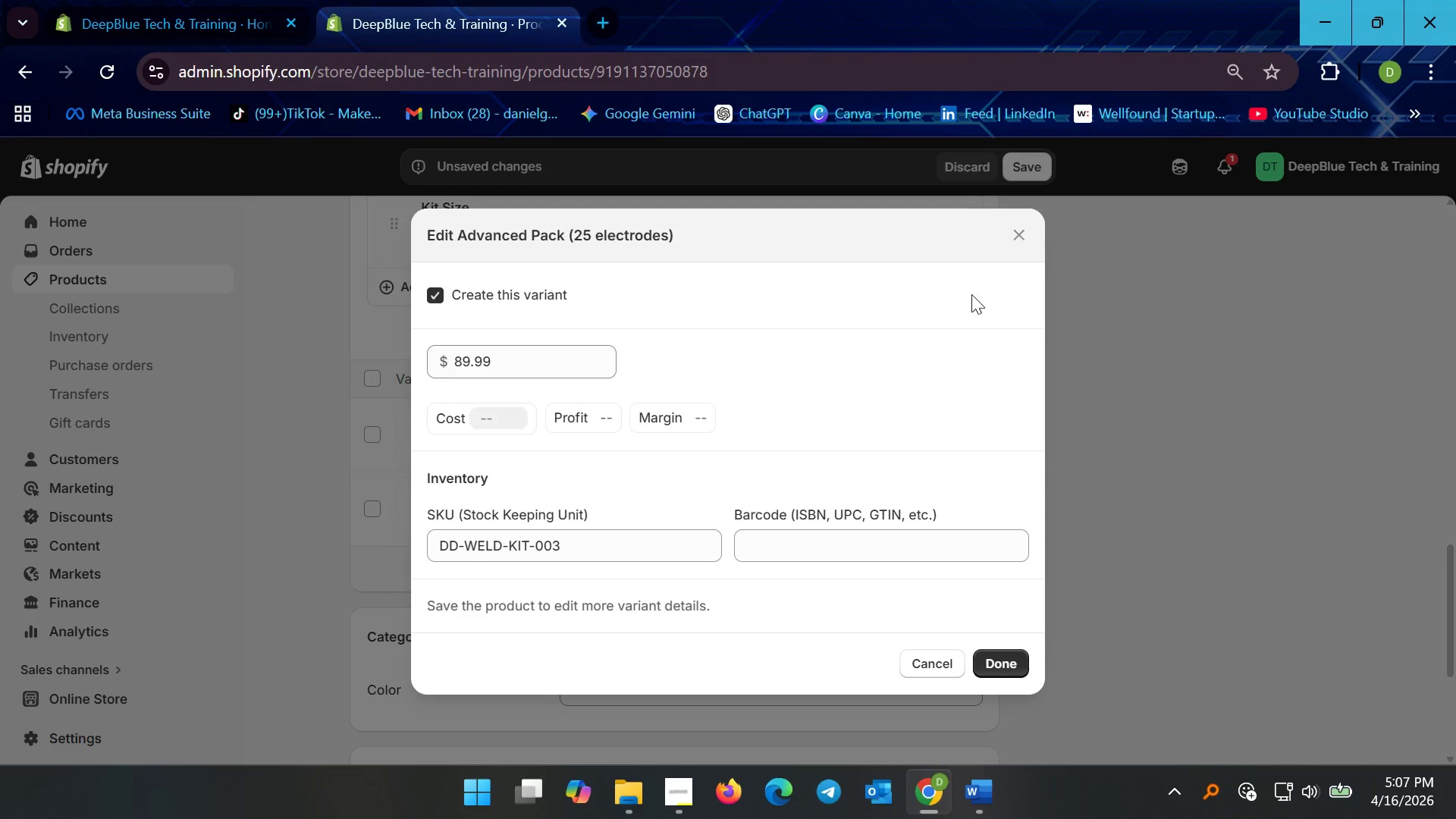 
left_click([1021, 243])
 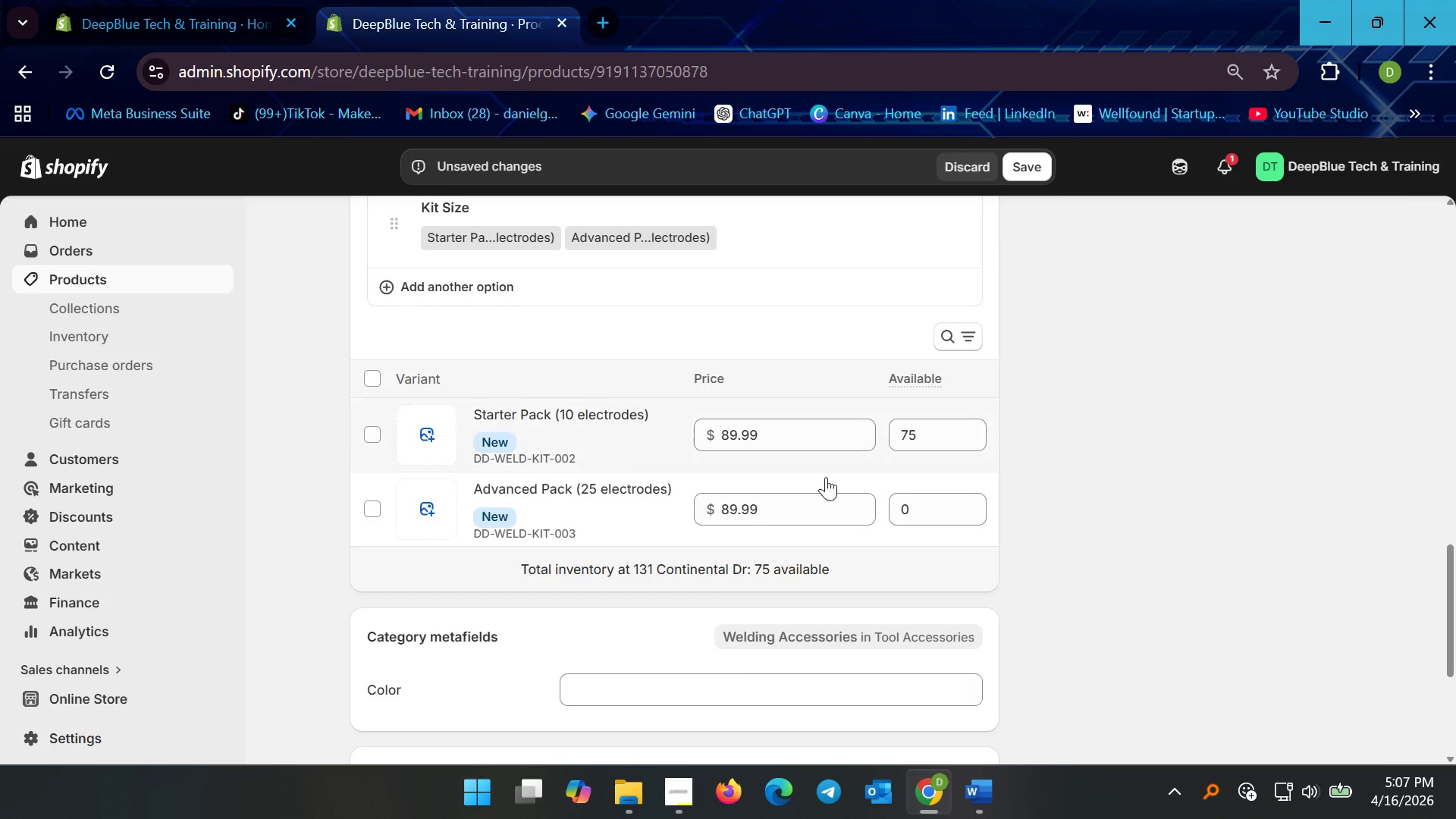 
left_click([768, 502])
 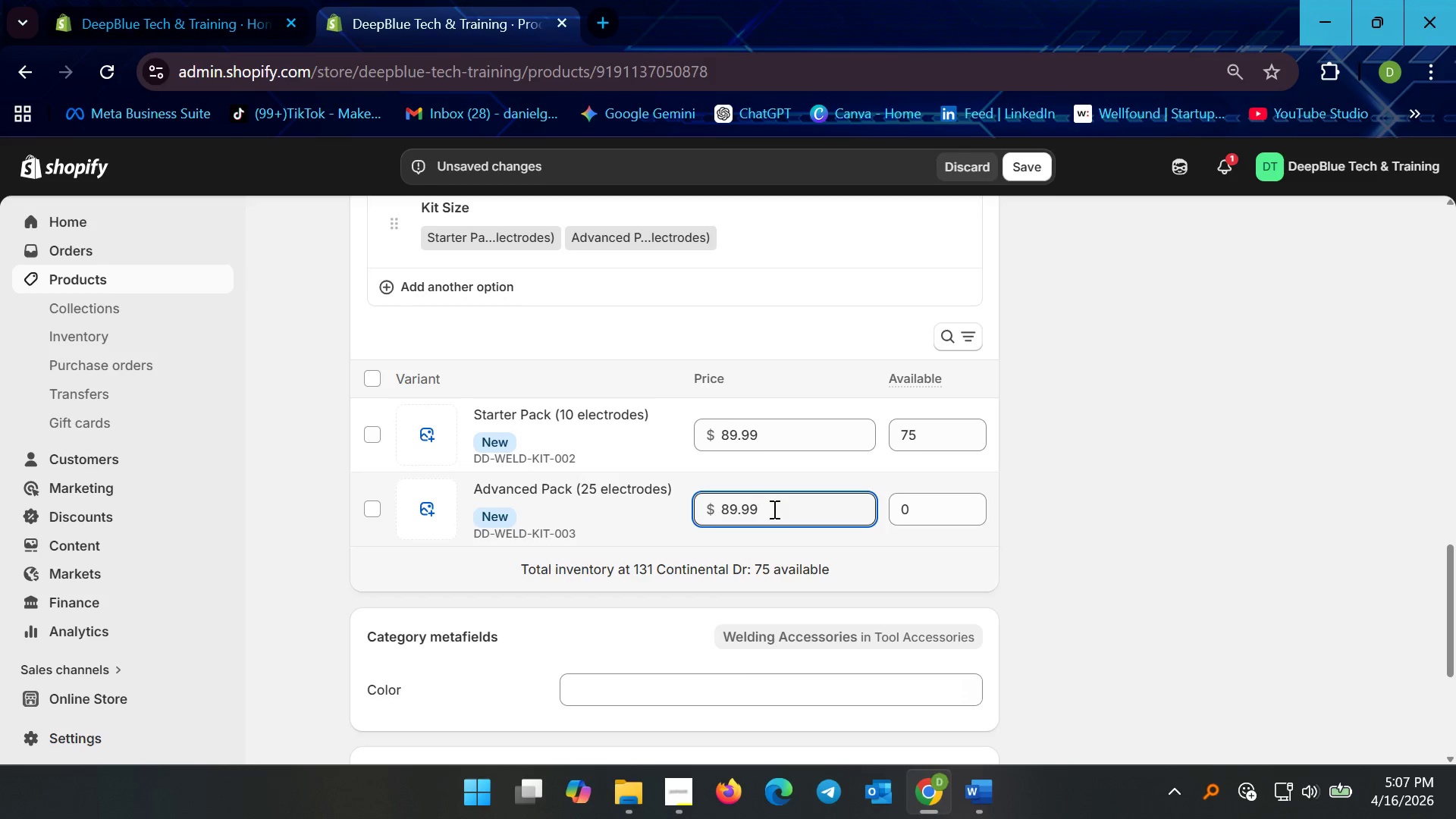 
key(Control+ControlLeft)
 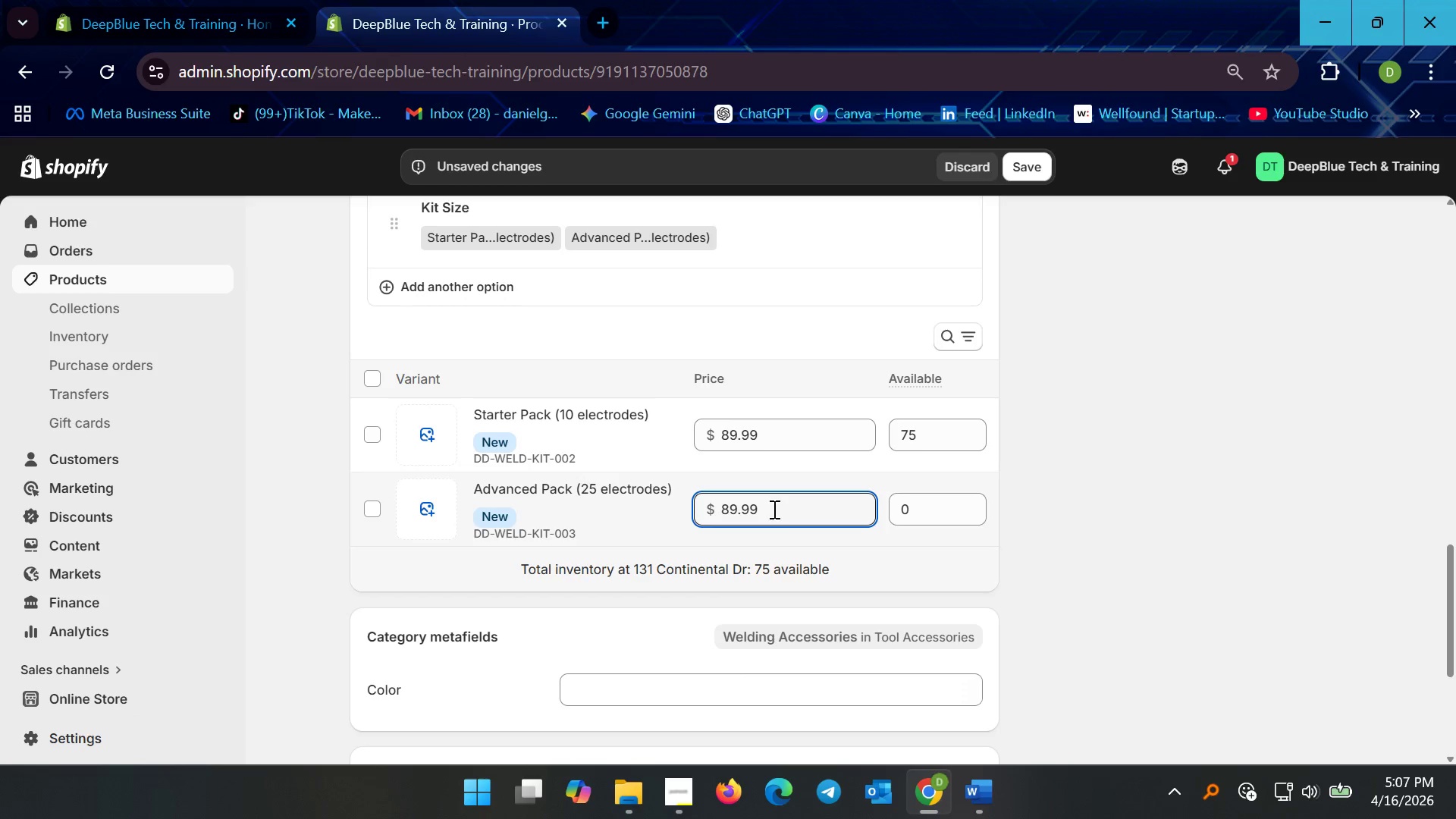 
key(Control+A)
 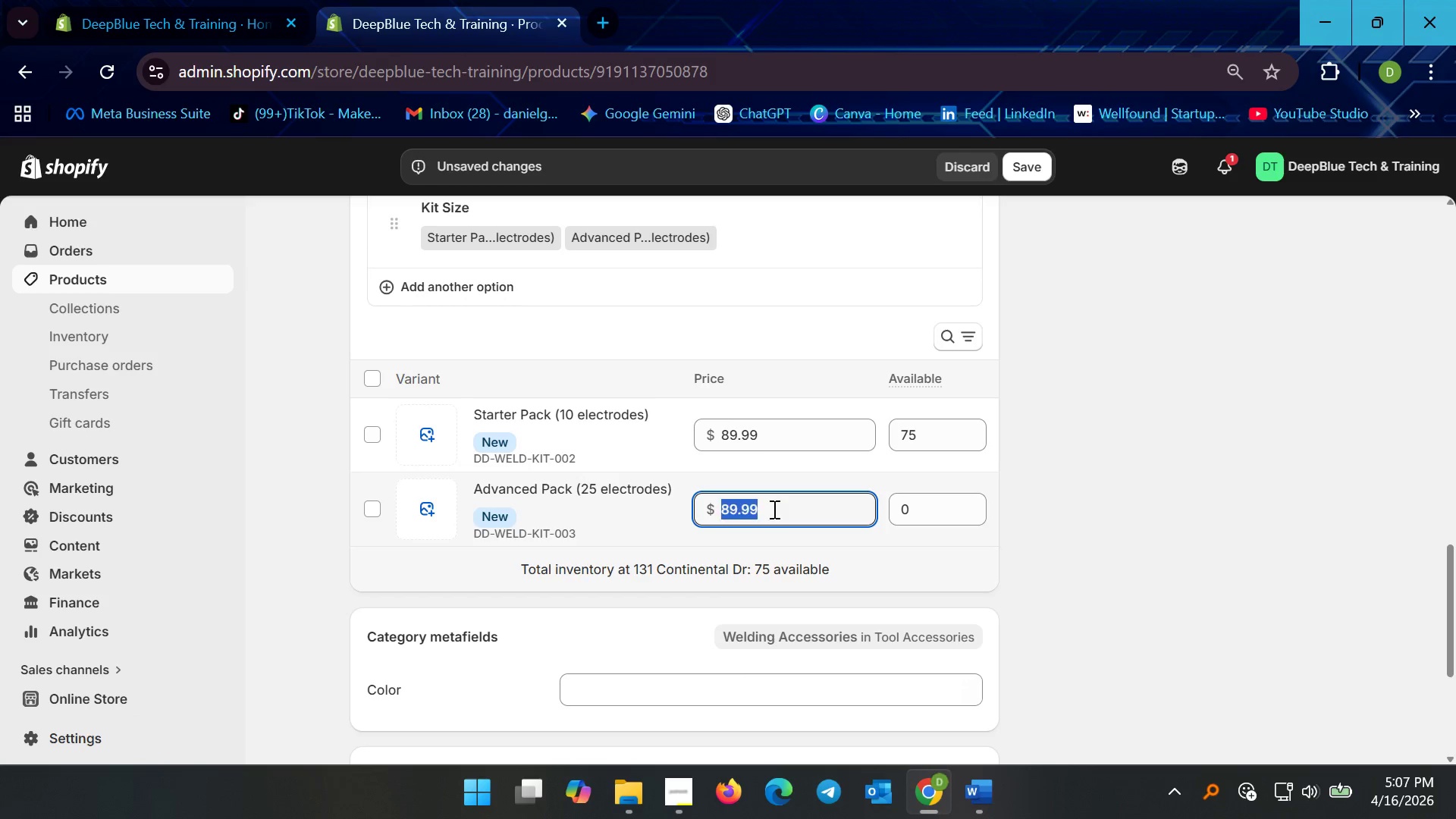 
type(149.99)
 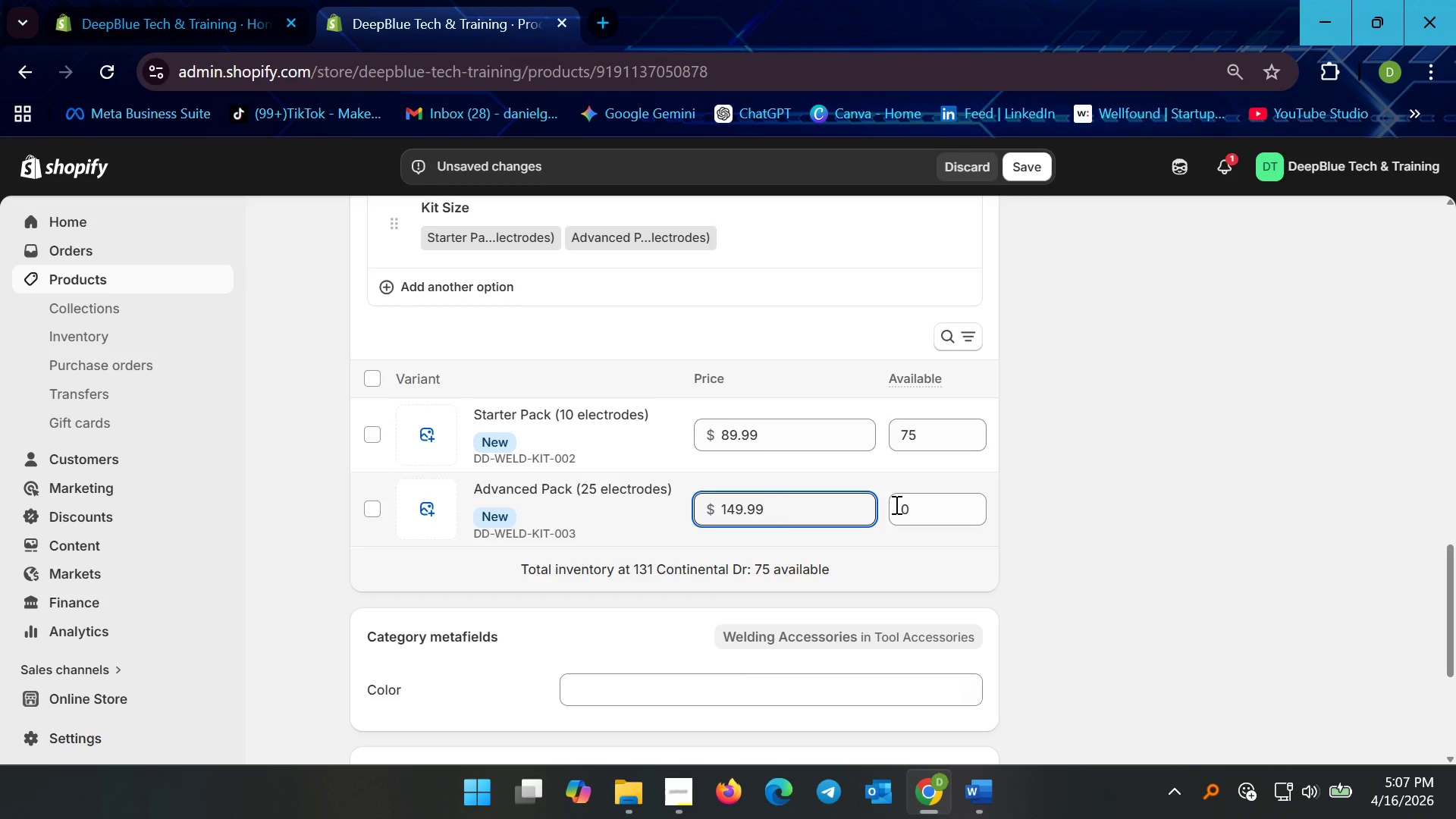 
left_click([935, 508])
 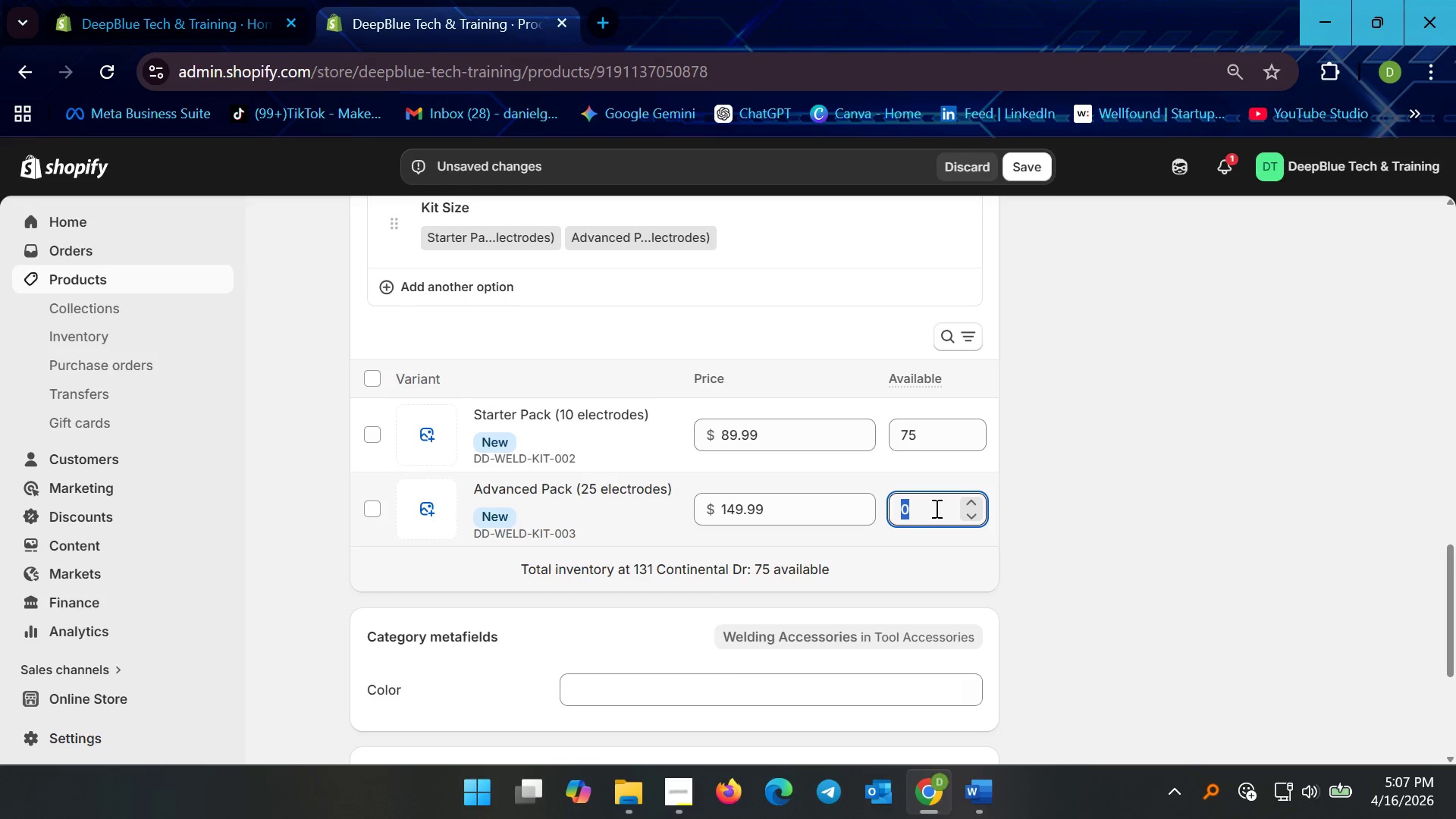 
type(75)
 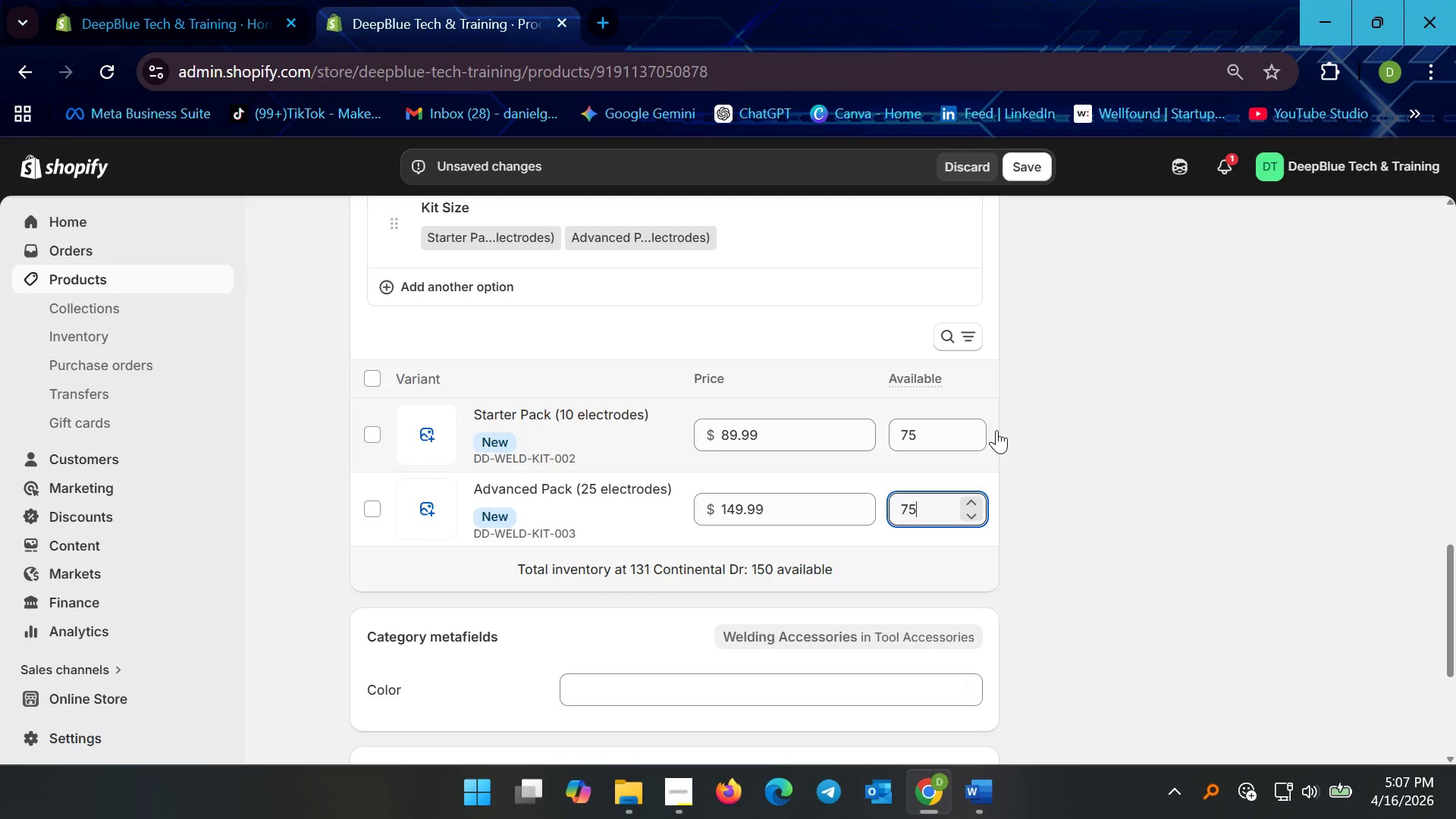 
left_click([1062, 454])
 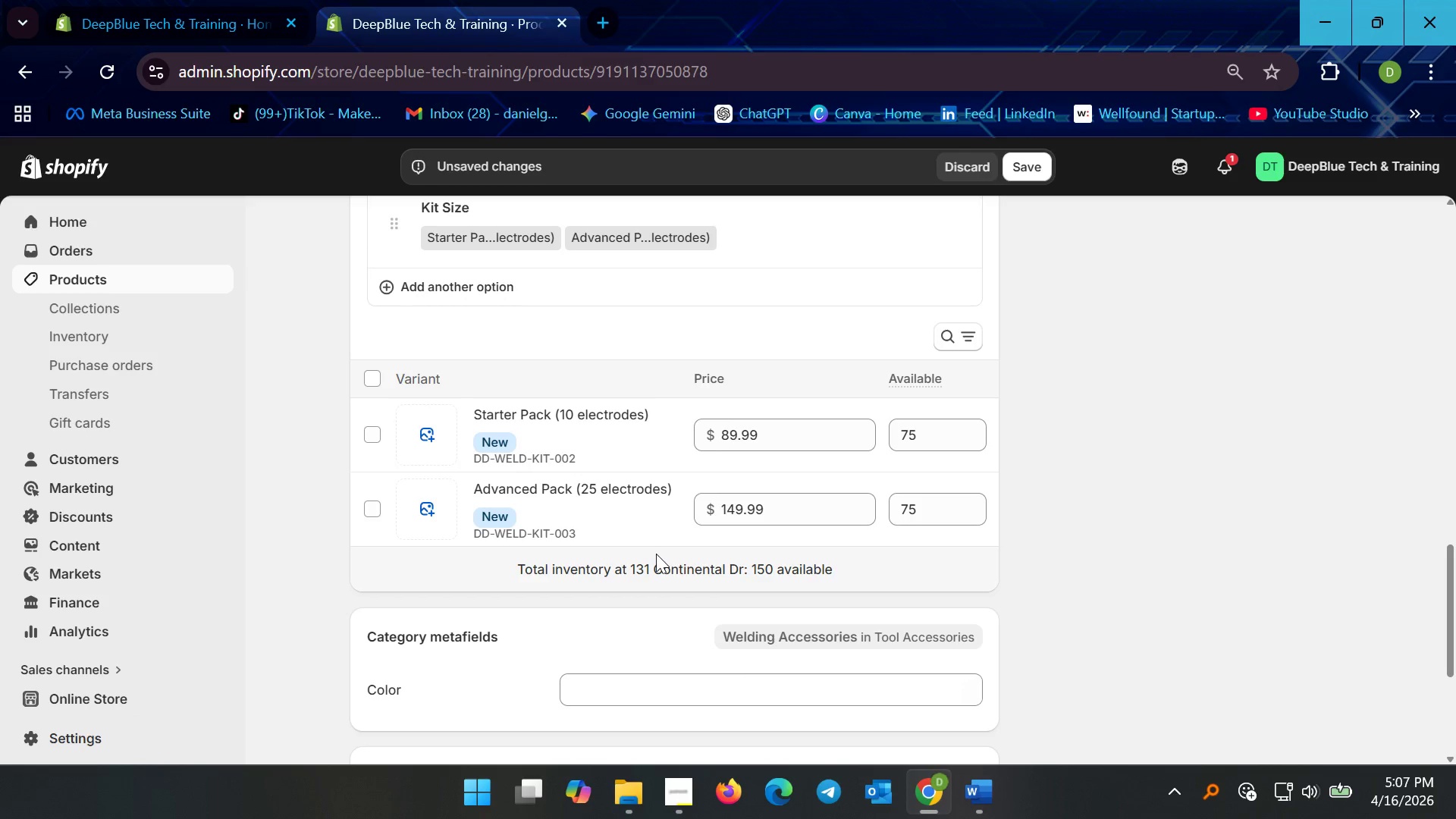 
scroll: coordinate [1166, 564], scroll_direction: down, amount: 4.0
 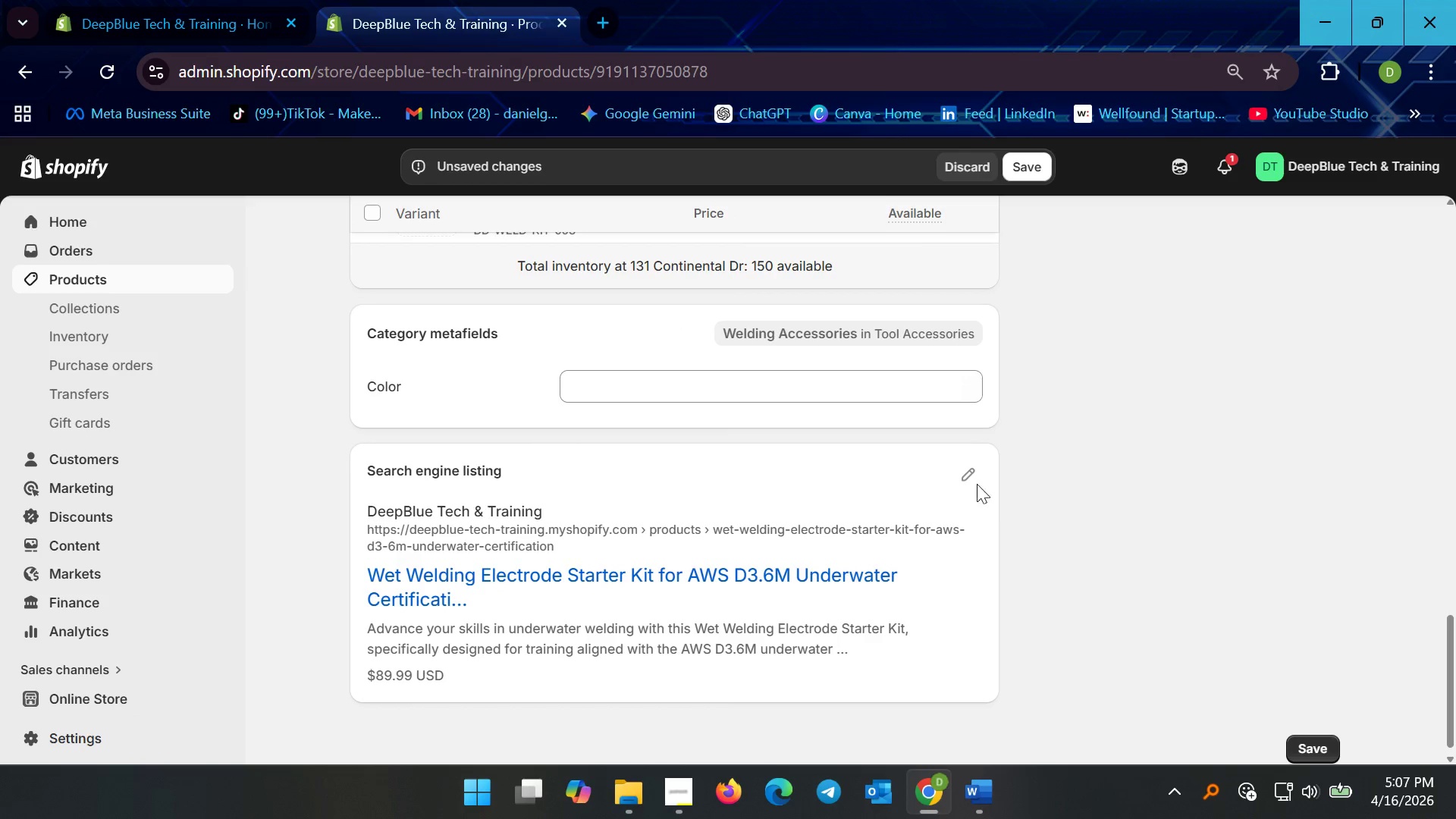 
left_click([972, 479])
 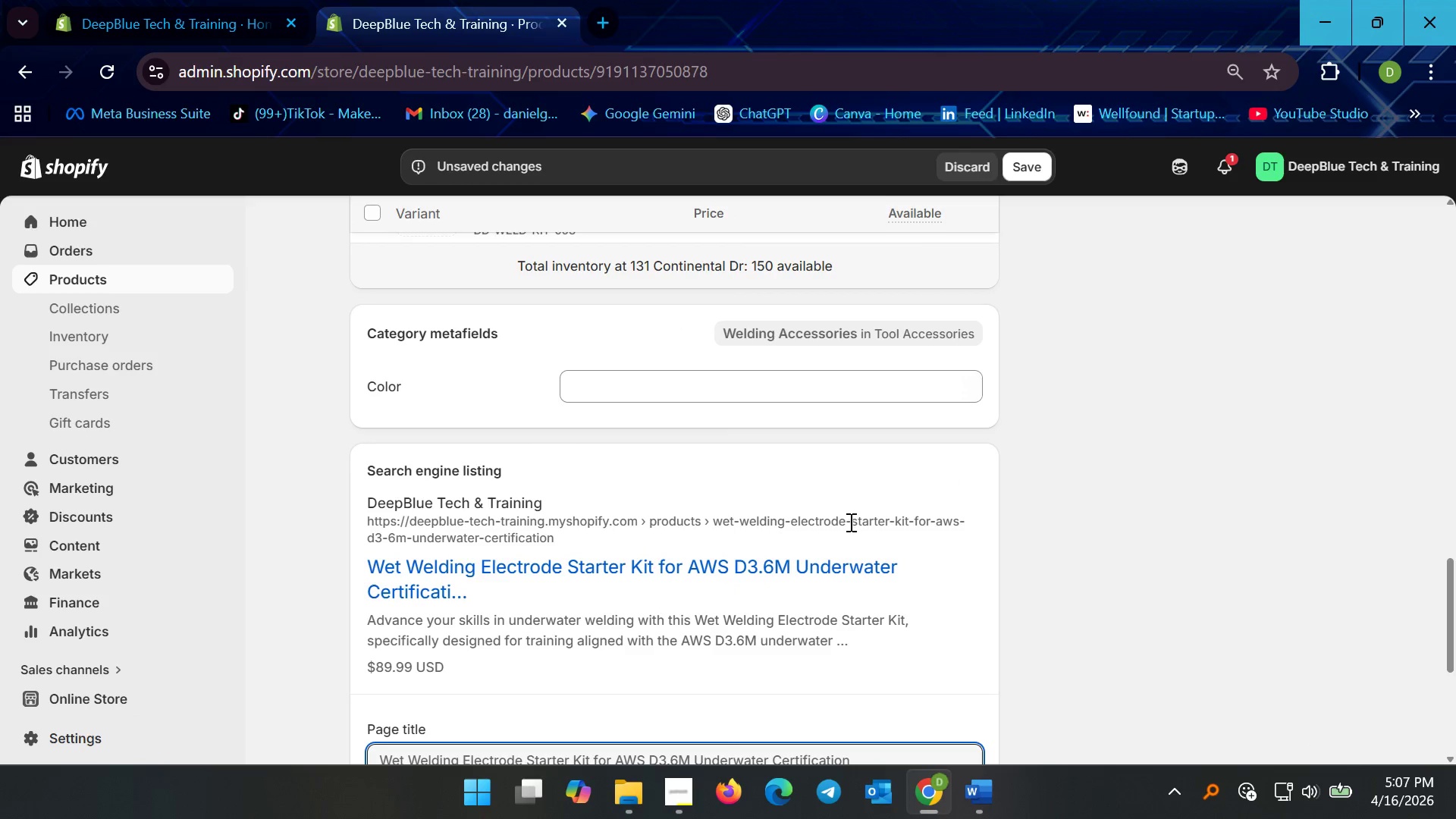 
scroll: coordinate [785, 554], scroll_direction: down, amount: 4.0
 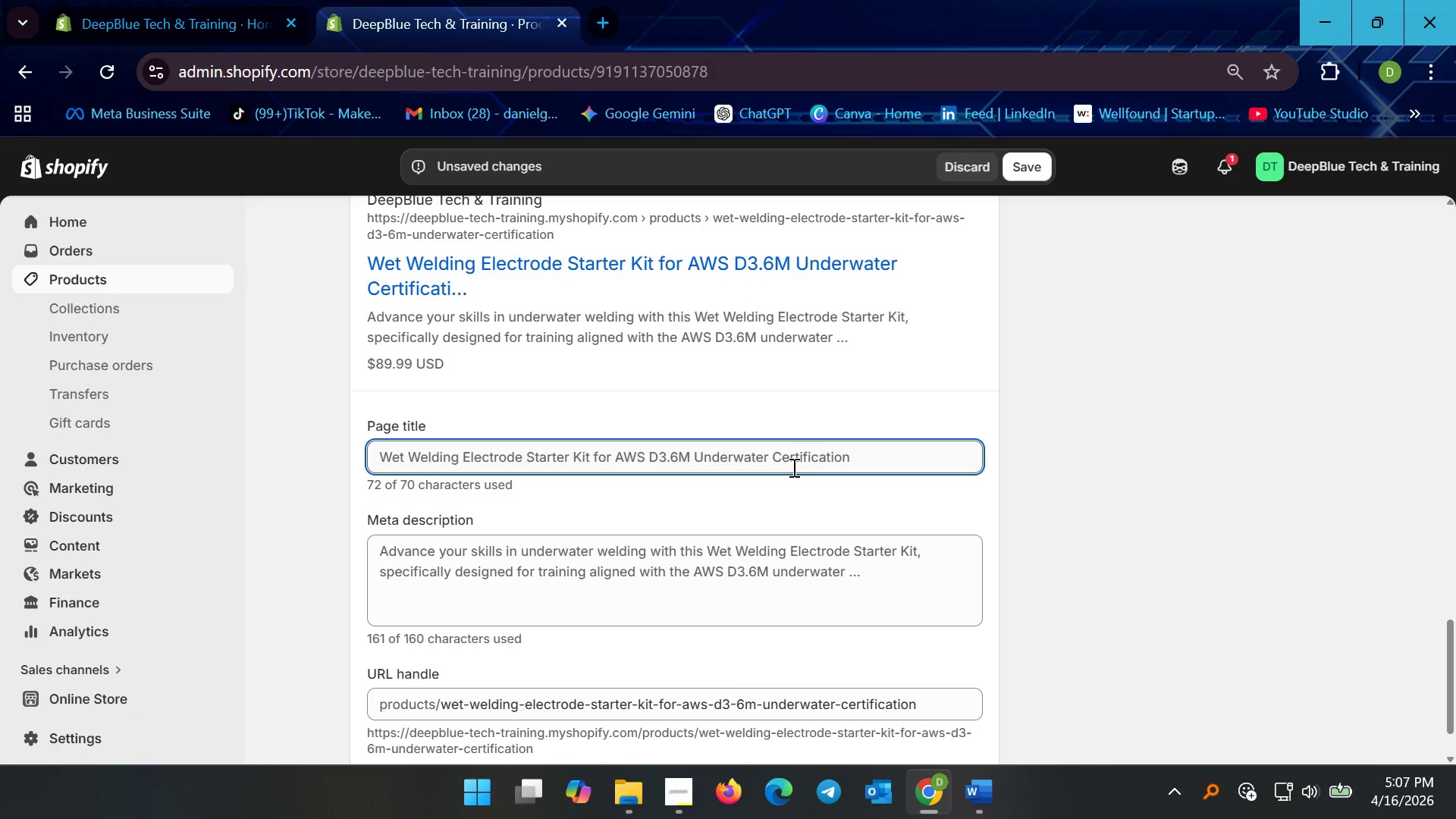 
left_click([817, 457])
 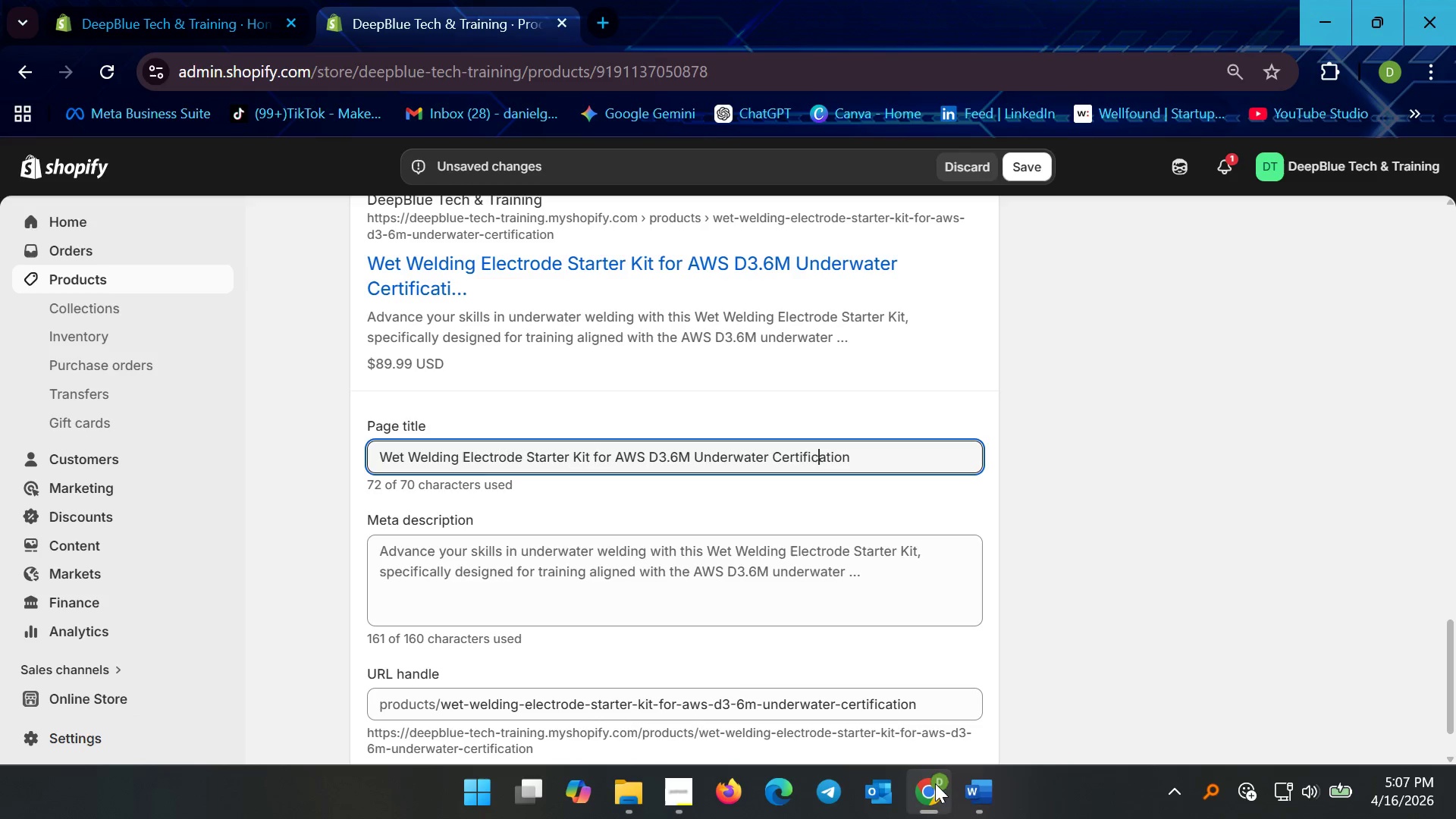 
left_click([971, 786])
 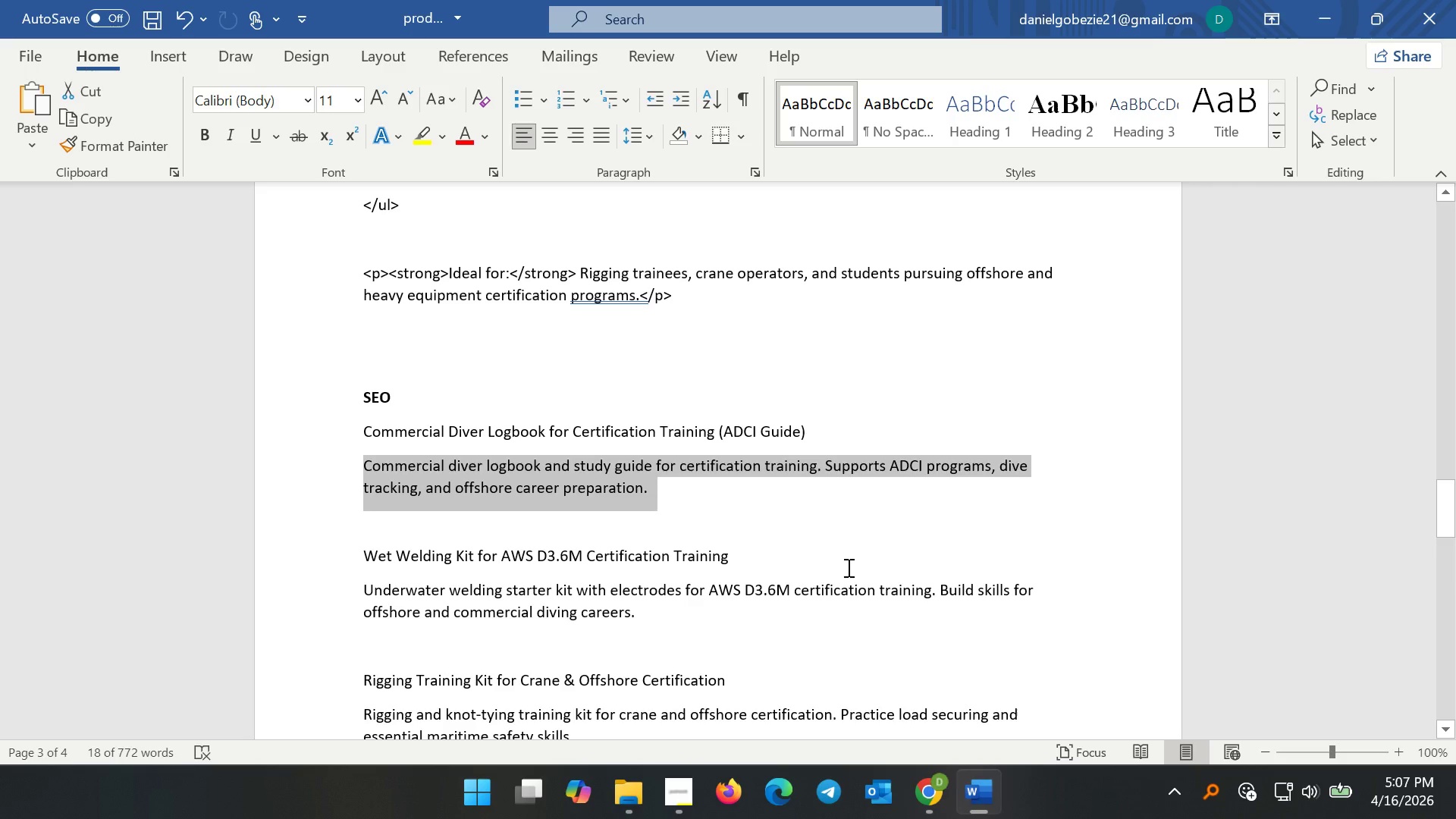 
left_click([761, 535])
 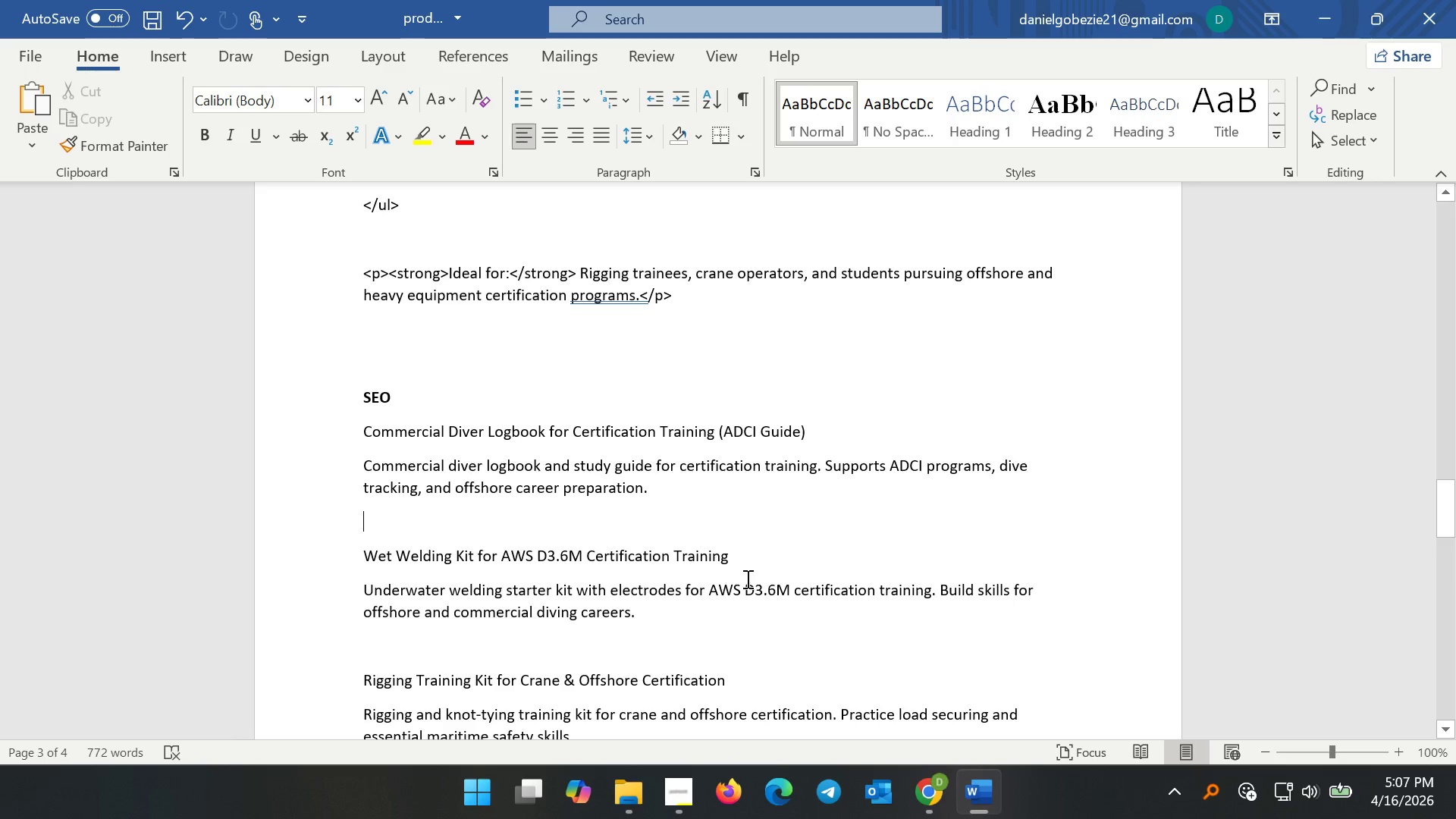 
left_click_drag(start_coordinate=[761, 557], to_coordinate=[126, 548])
 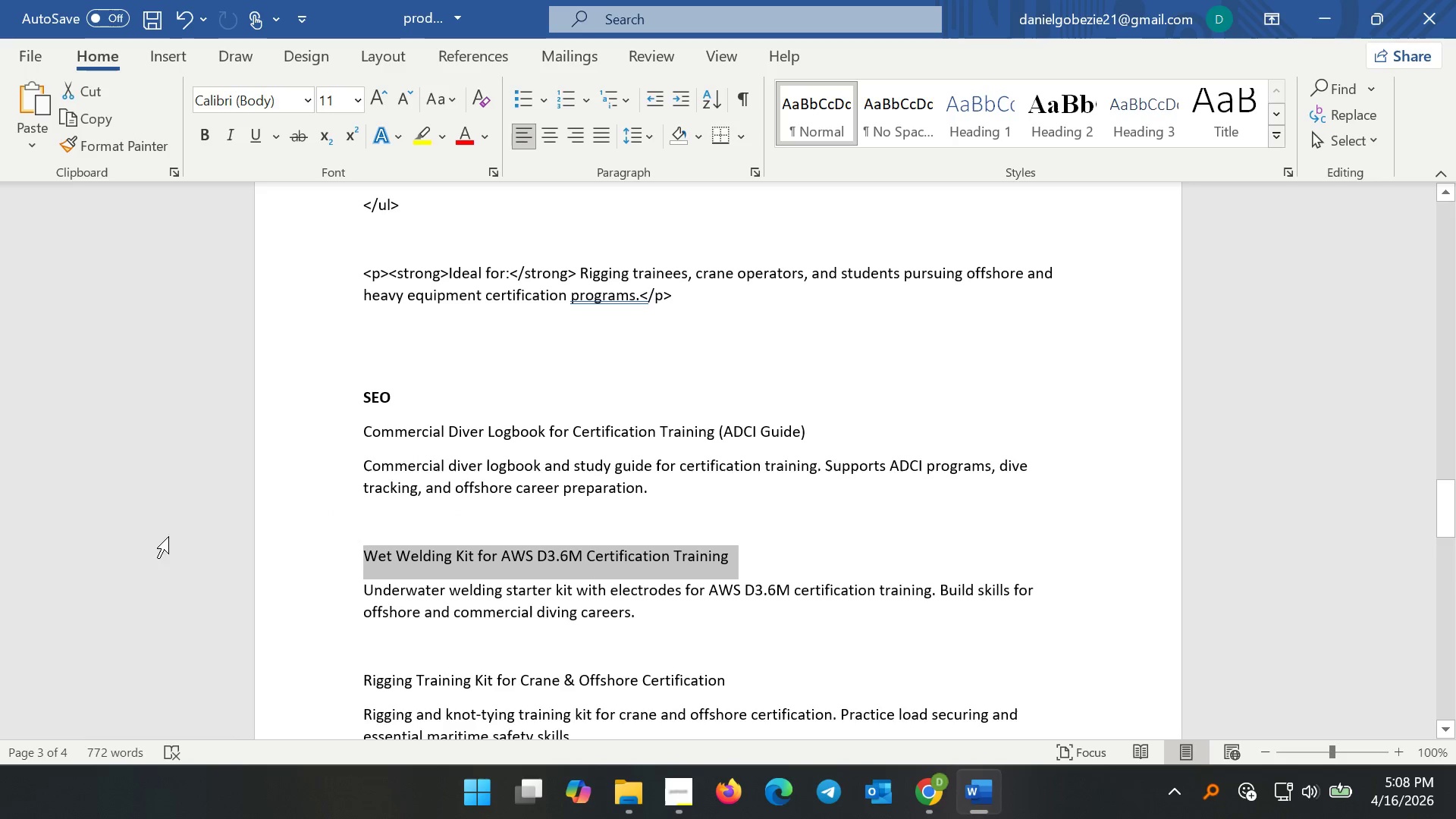 
key(Control+C)
 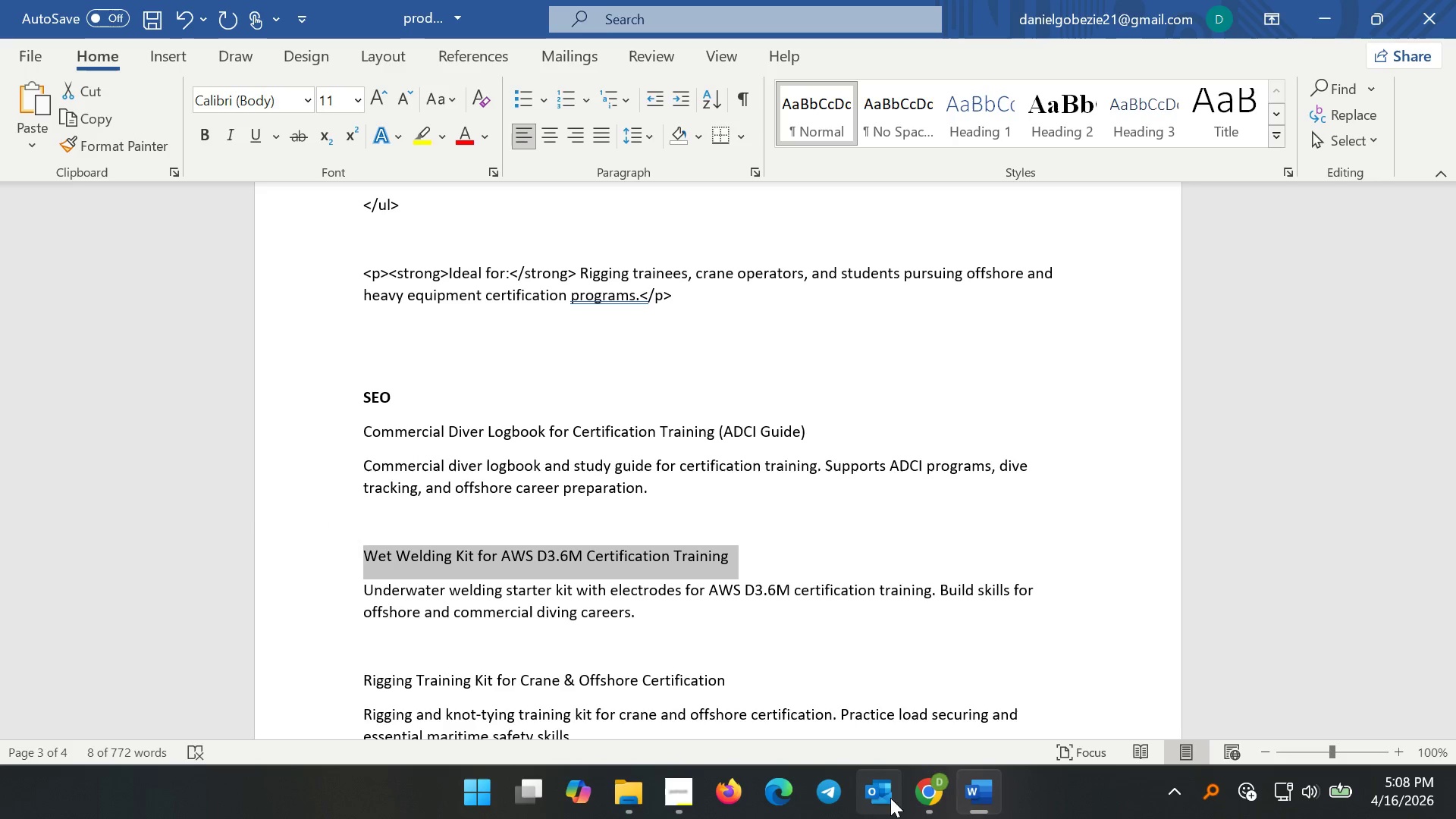 
left_click([915, 802])
 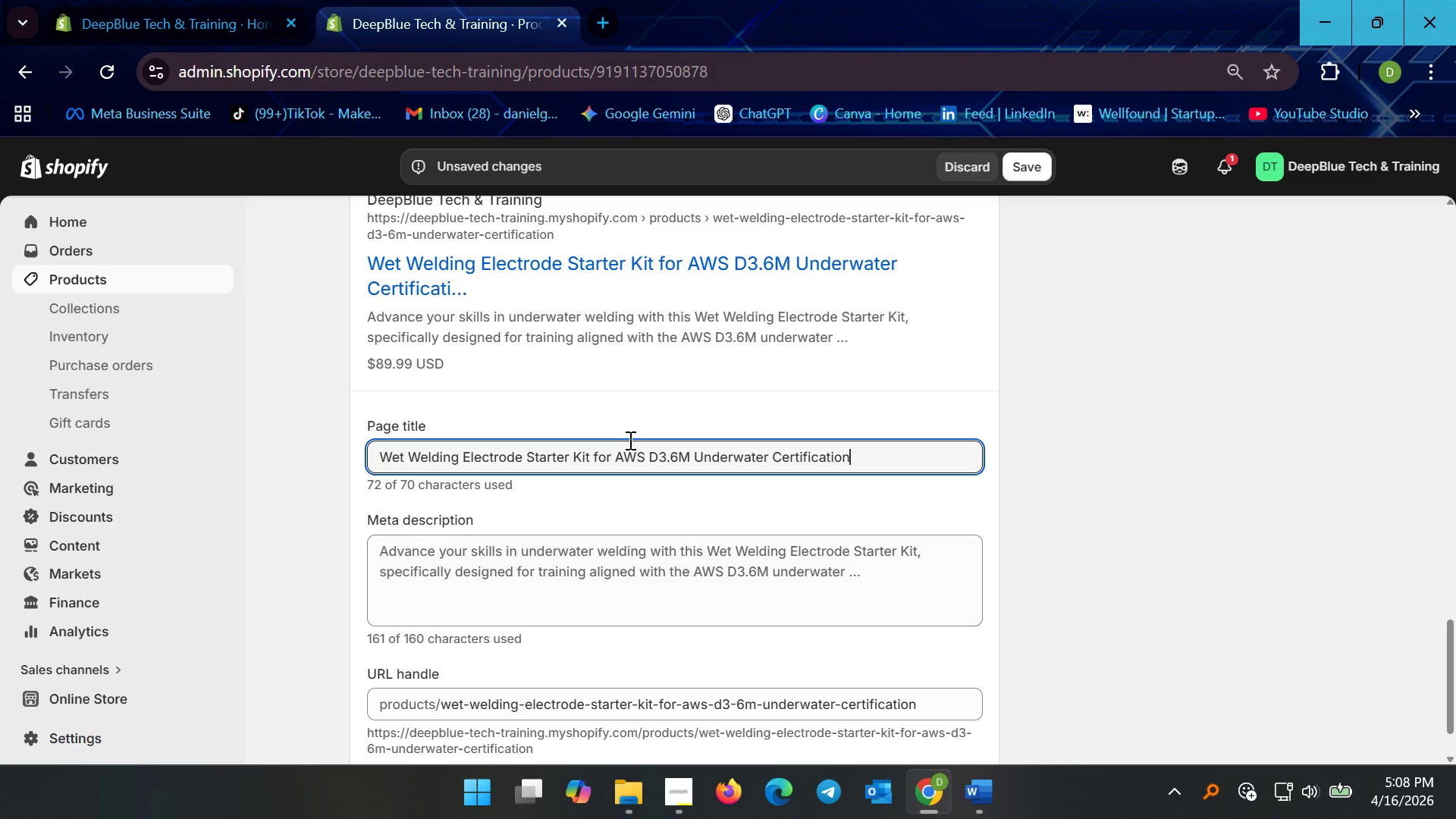 
left_click([629, 440])
 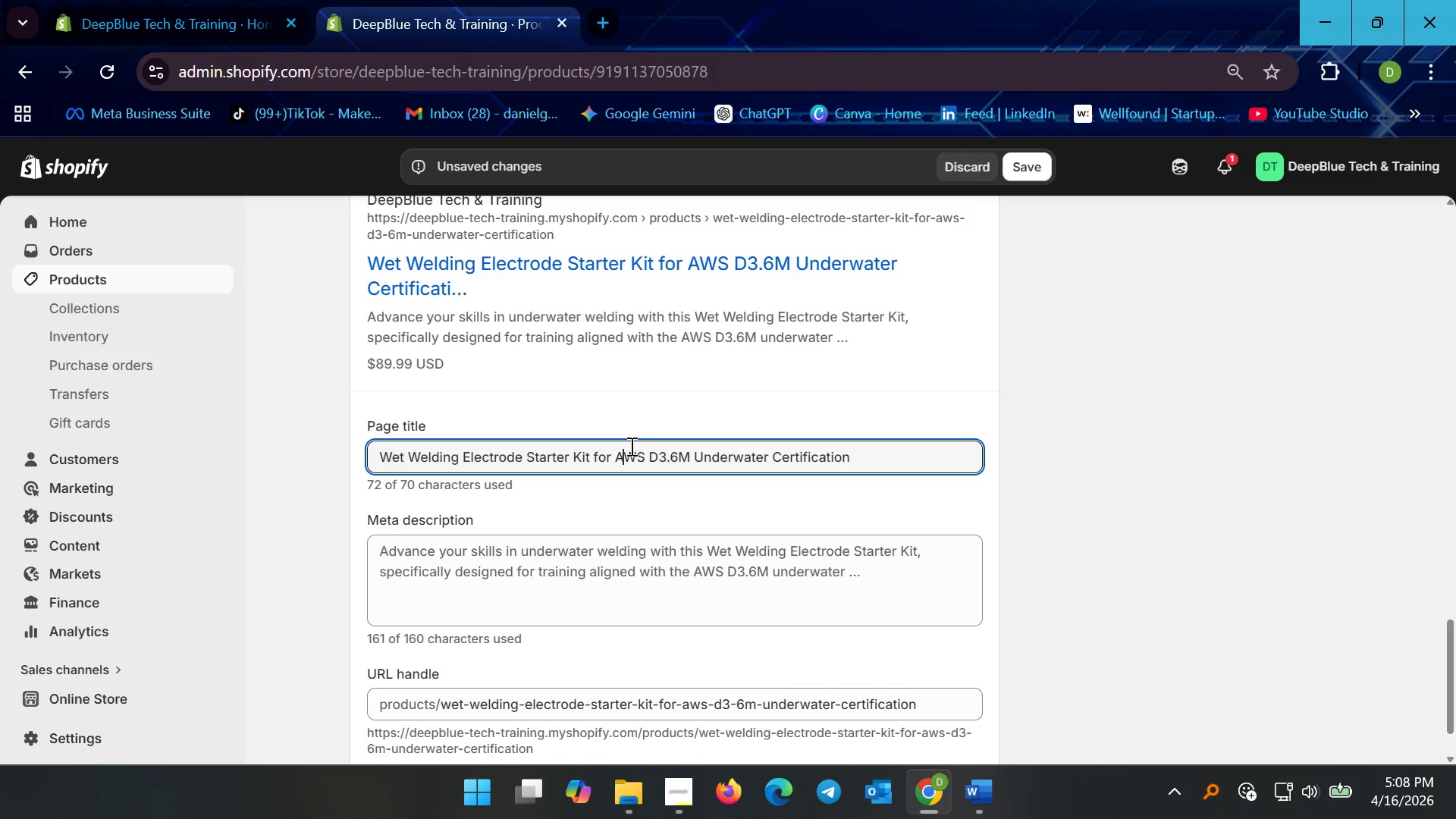 
key(Control+A)
 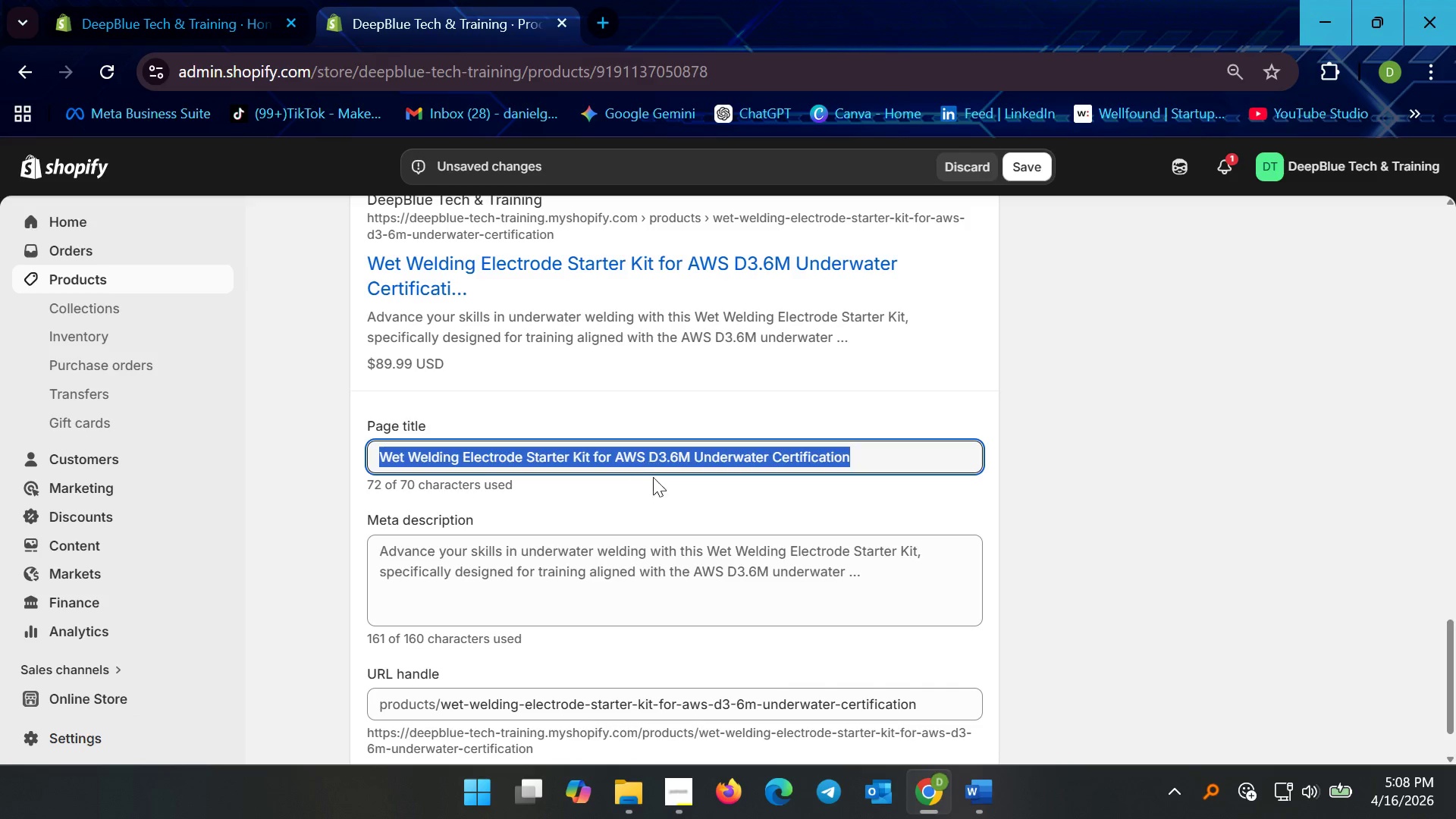 
key(Control+V)
 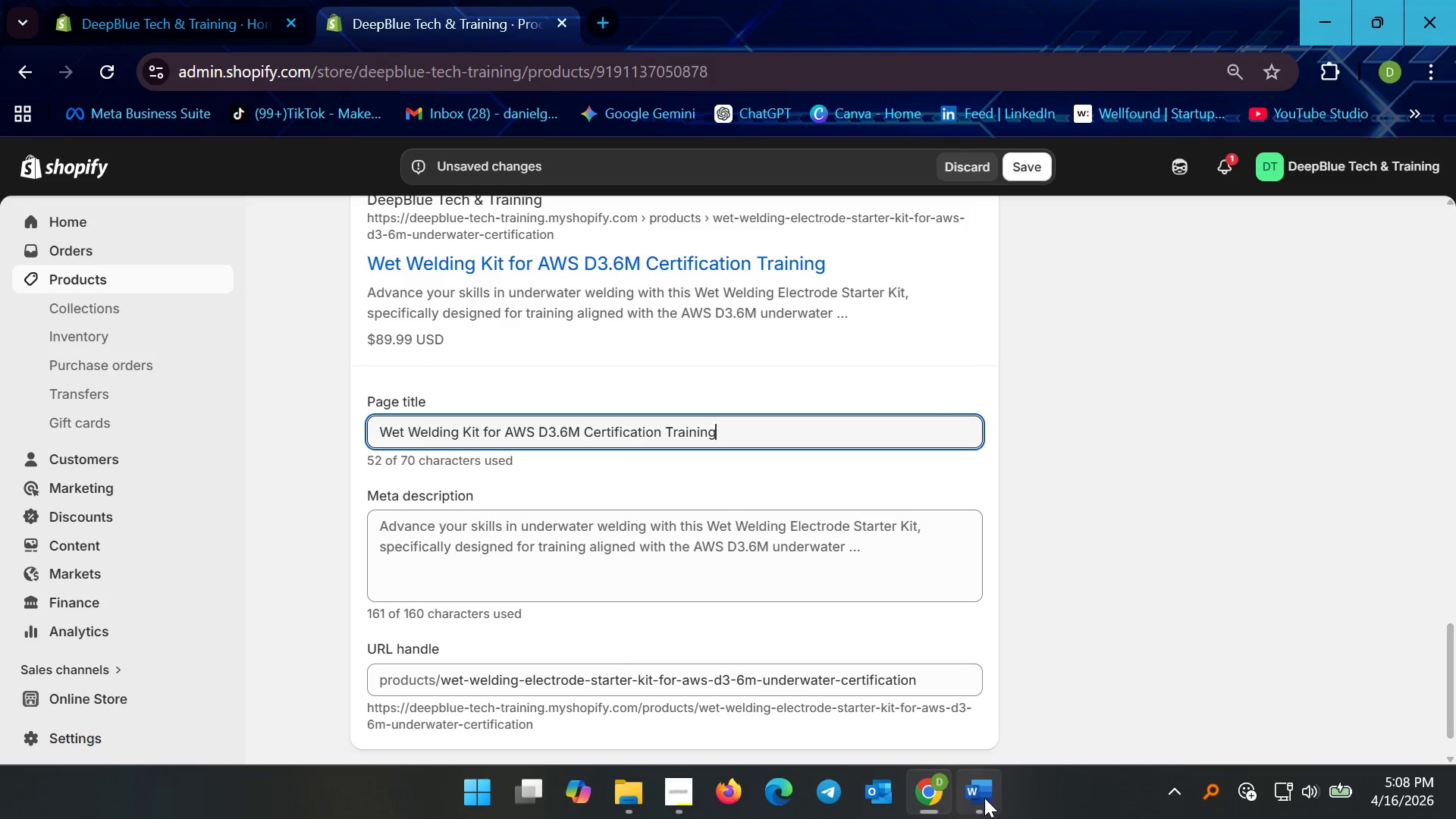 
double_click([840, 599])
 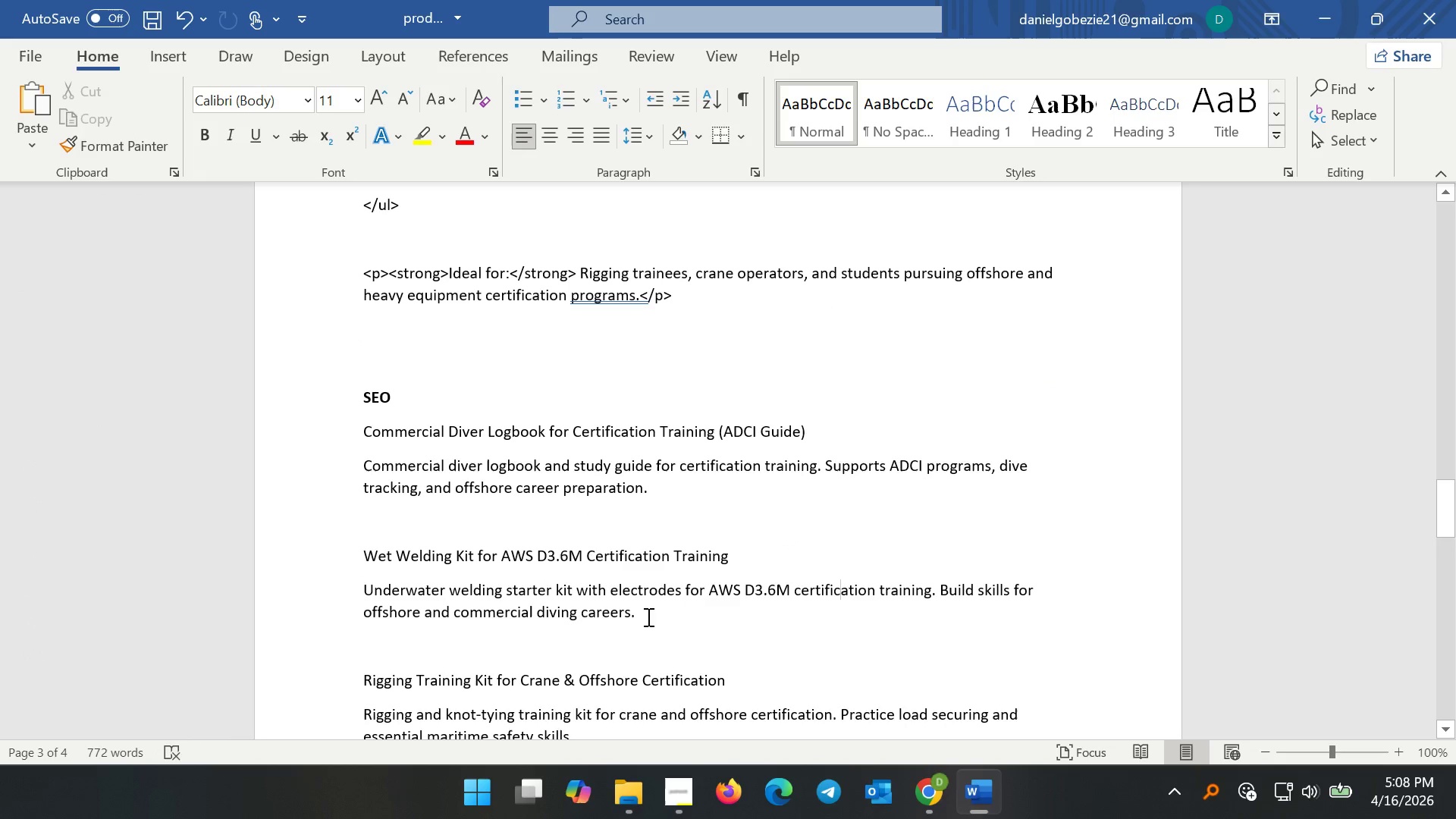 
left_click_drag(start_coordinate=[647, 617], to_coordinate=[339, 585])
 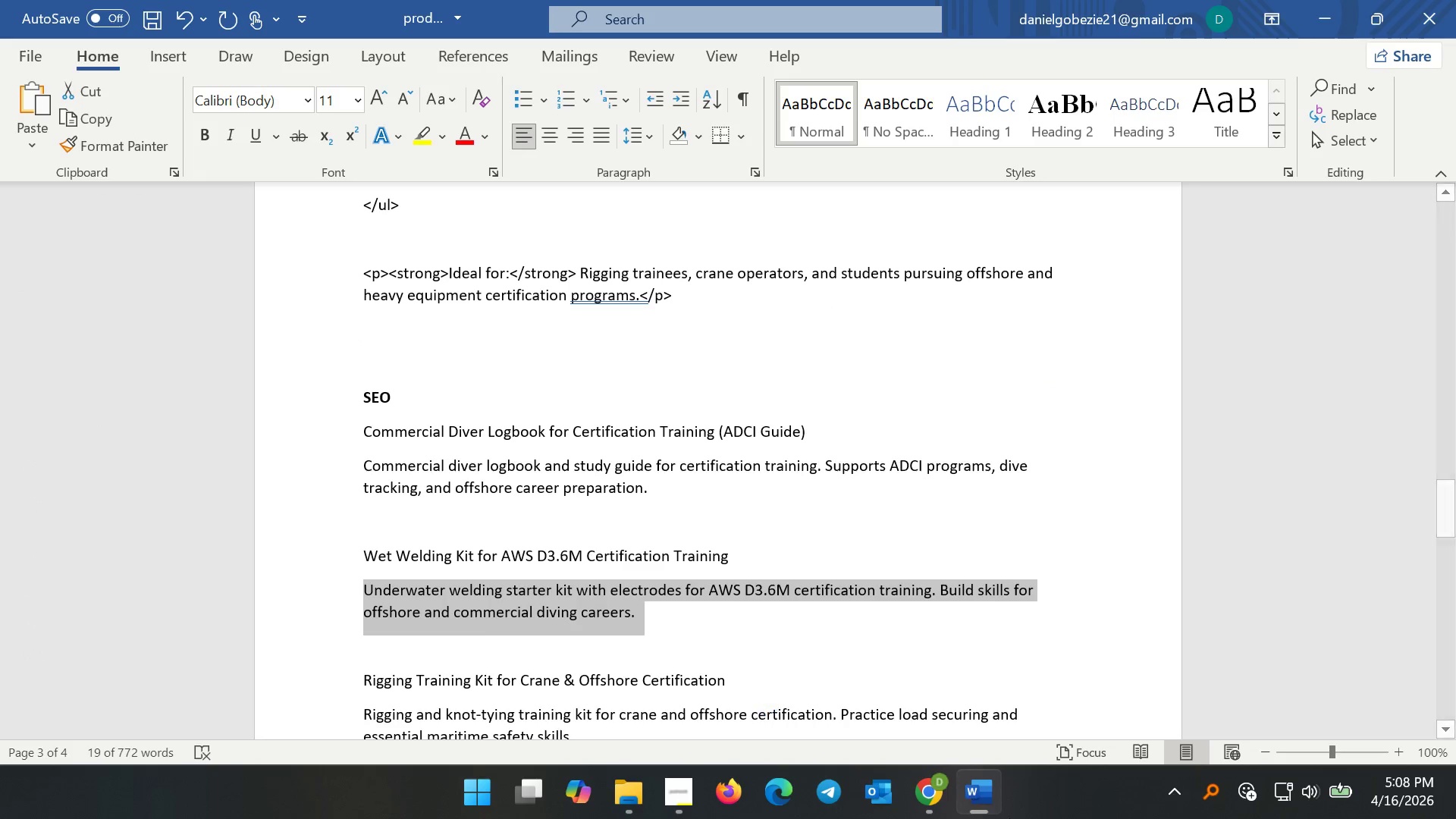 
key(Control+C)
 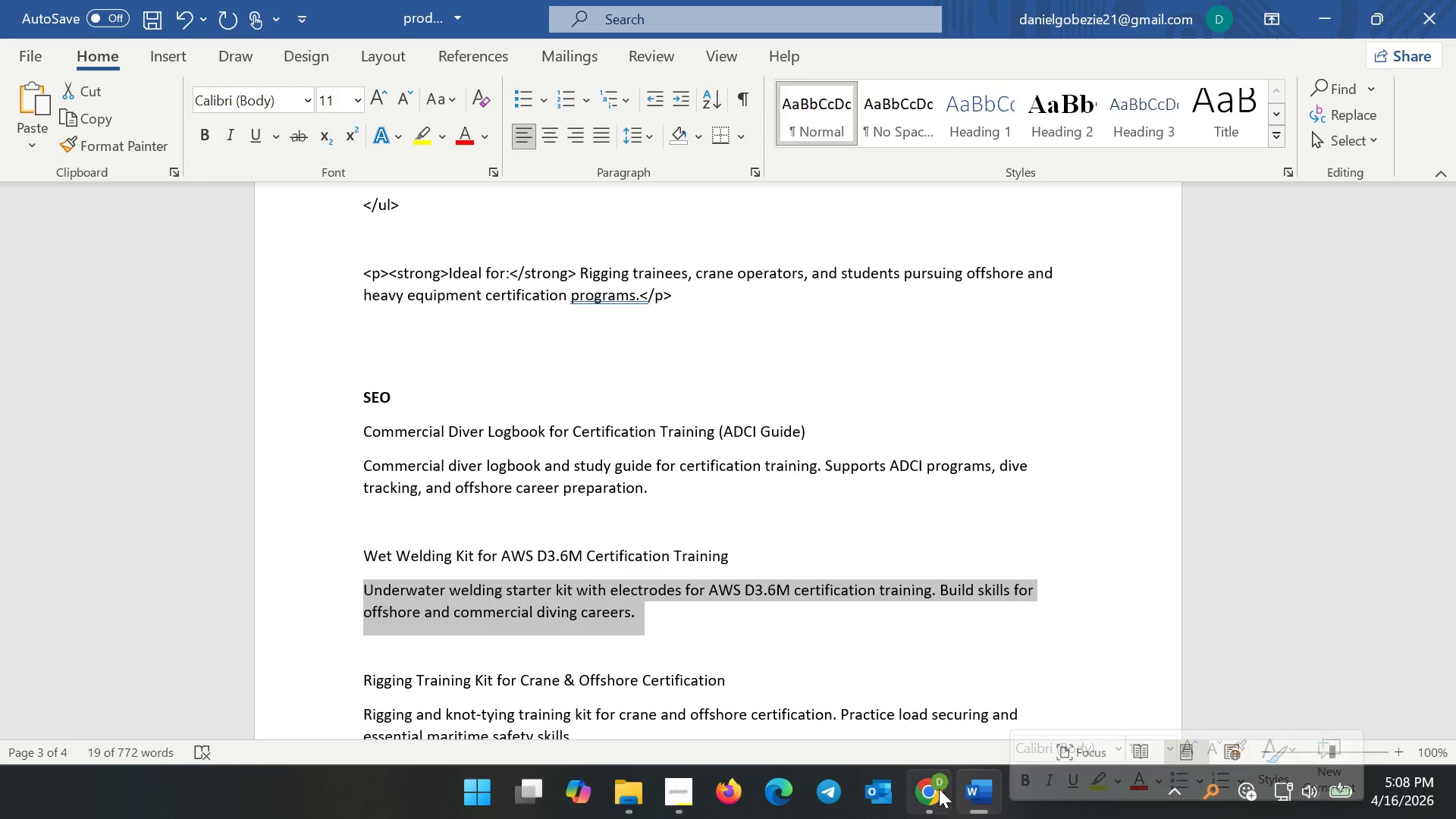 
left_click([937, 789])
 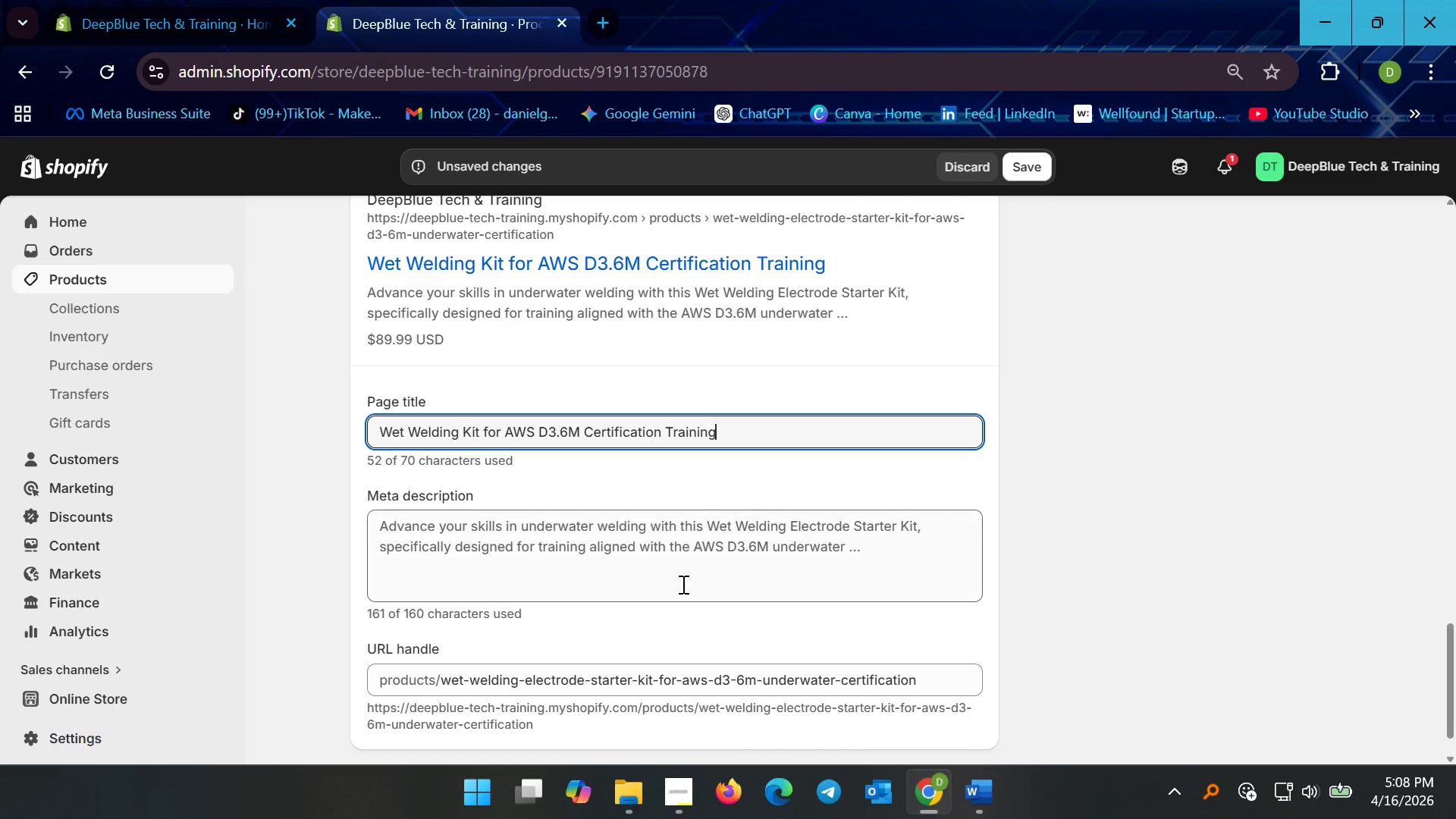 
left_click([664, 573])
 